 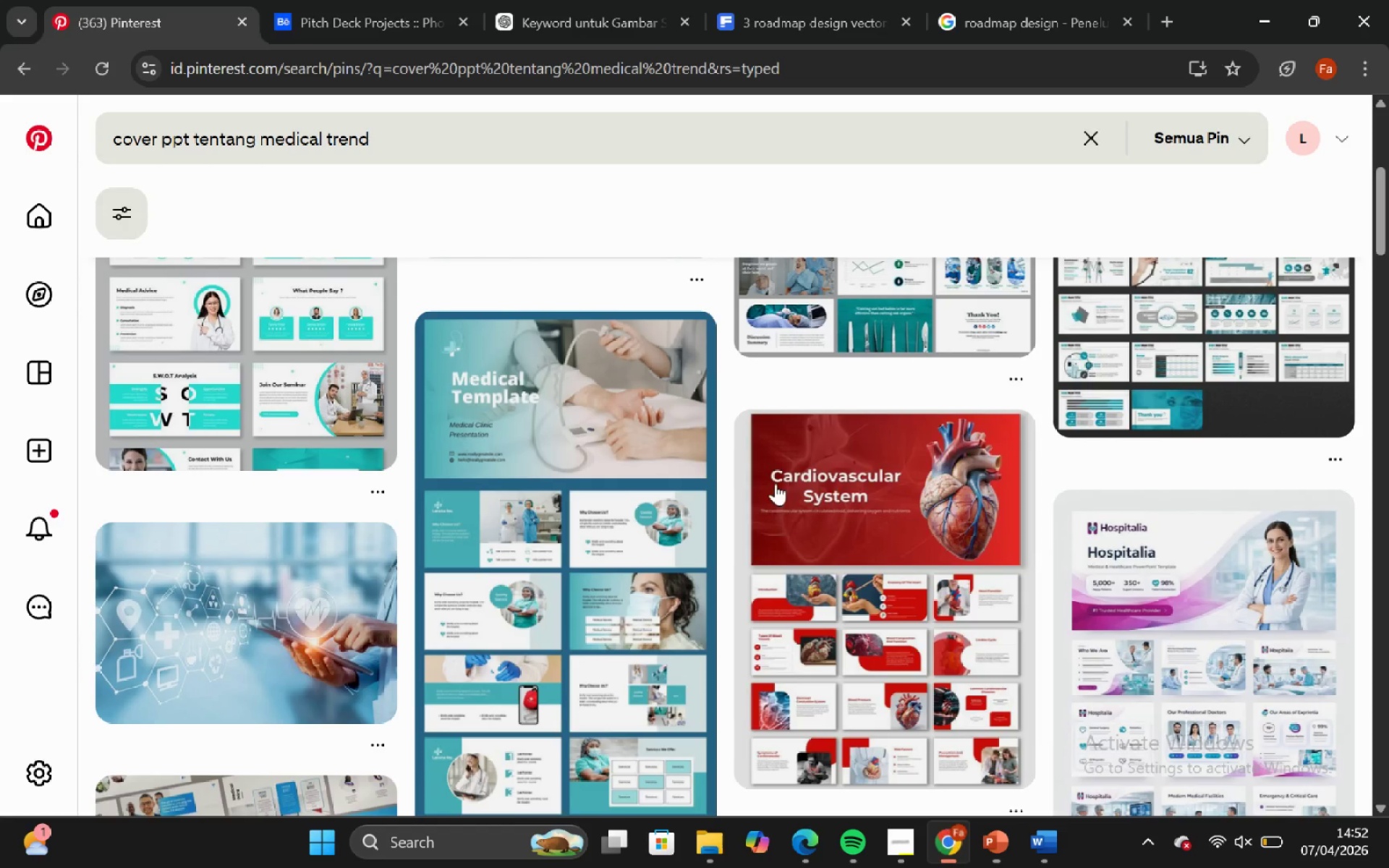 
scroll: coordinate [851, 482], scroll_direction: down, amount: 1.0
 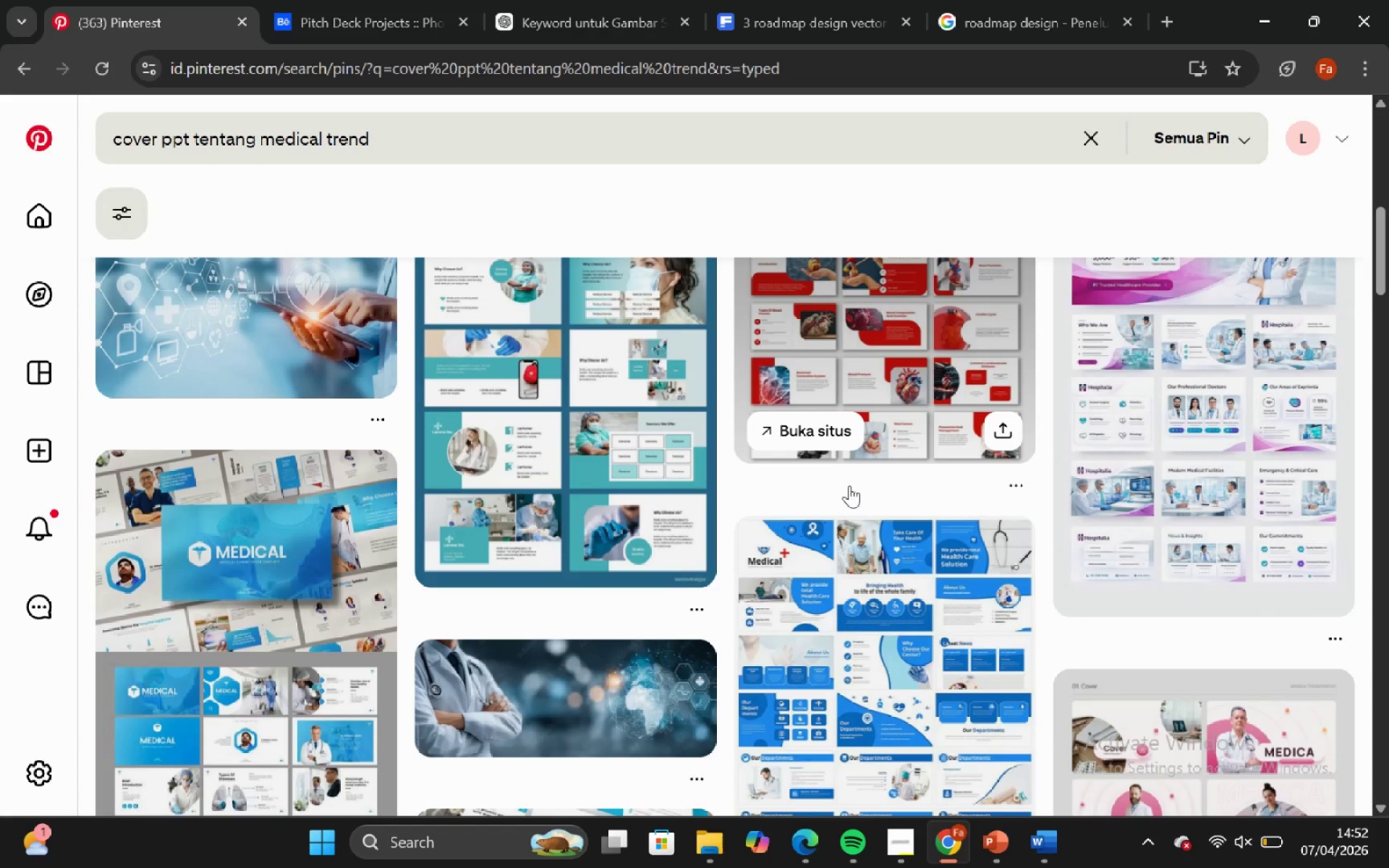 
scroll: coordinate [847, 495], scroll_direction: none, amount: 0.0
 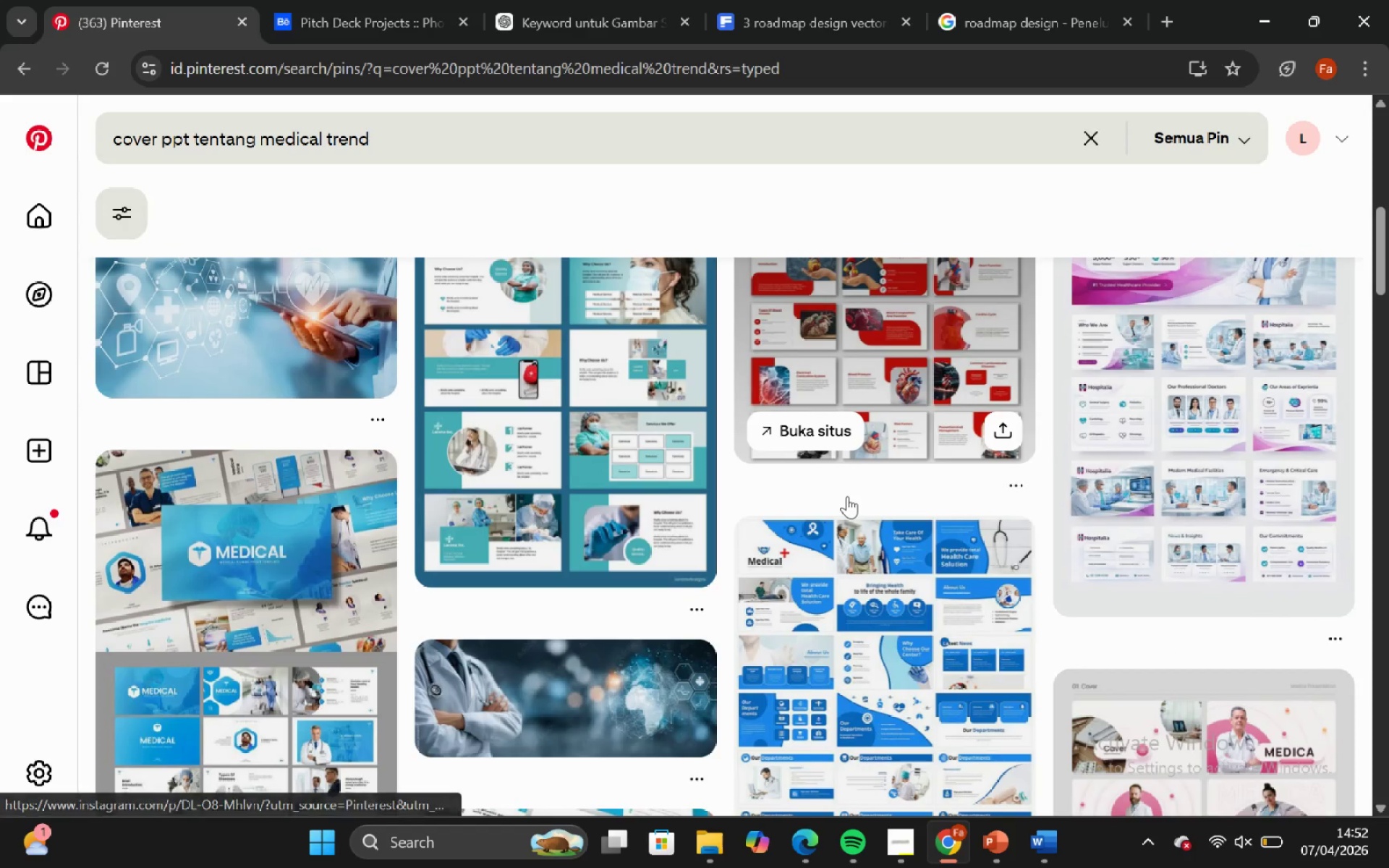 
scroll: coordinate [847, 496], scroll_direction: up, amount: 2.0
 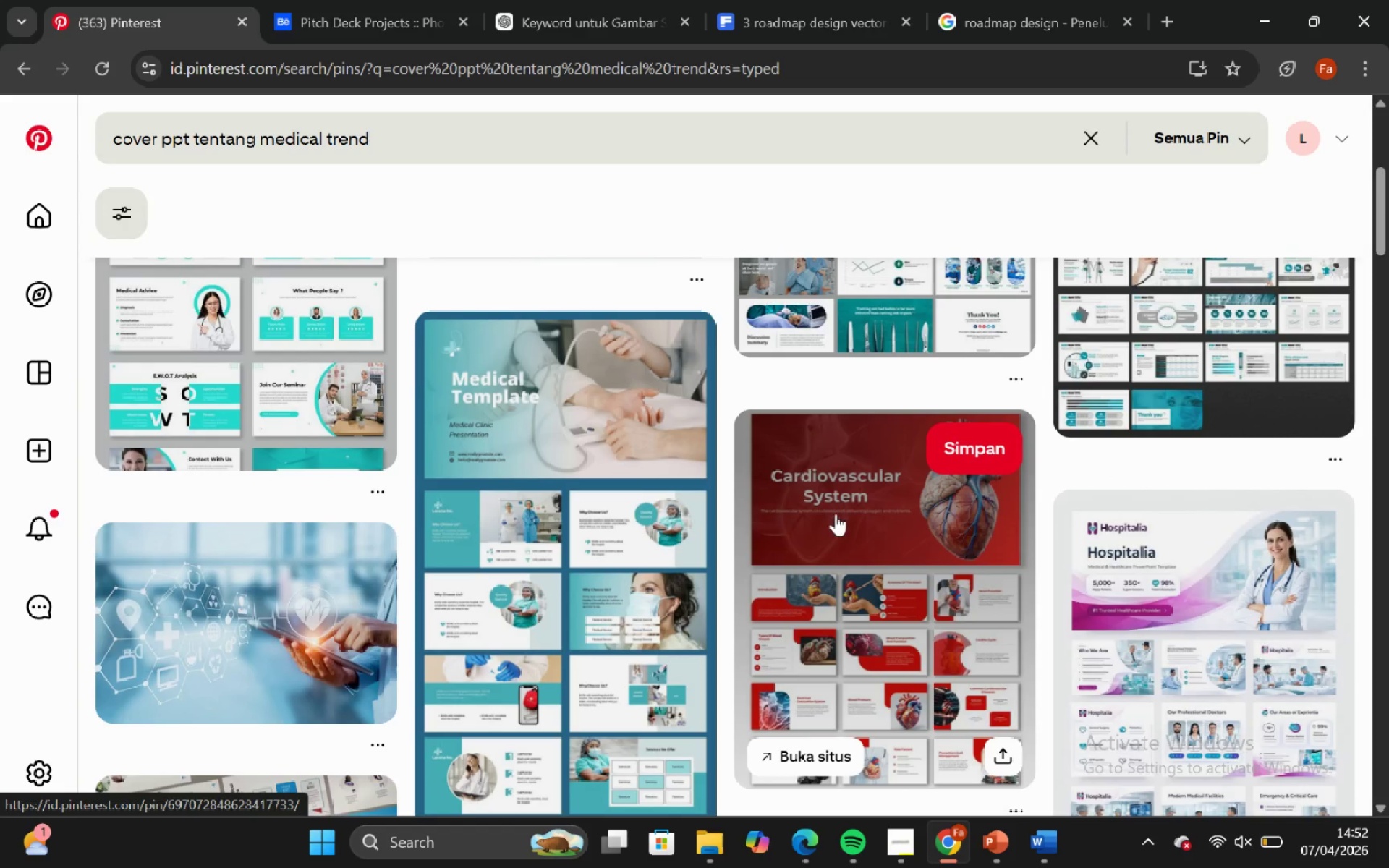 
scroll: coordinate [832, 516], scroll_direction: none, amount: 0.0
 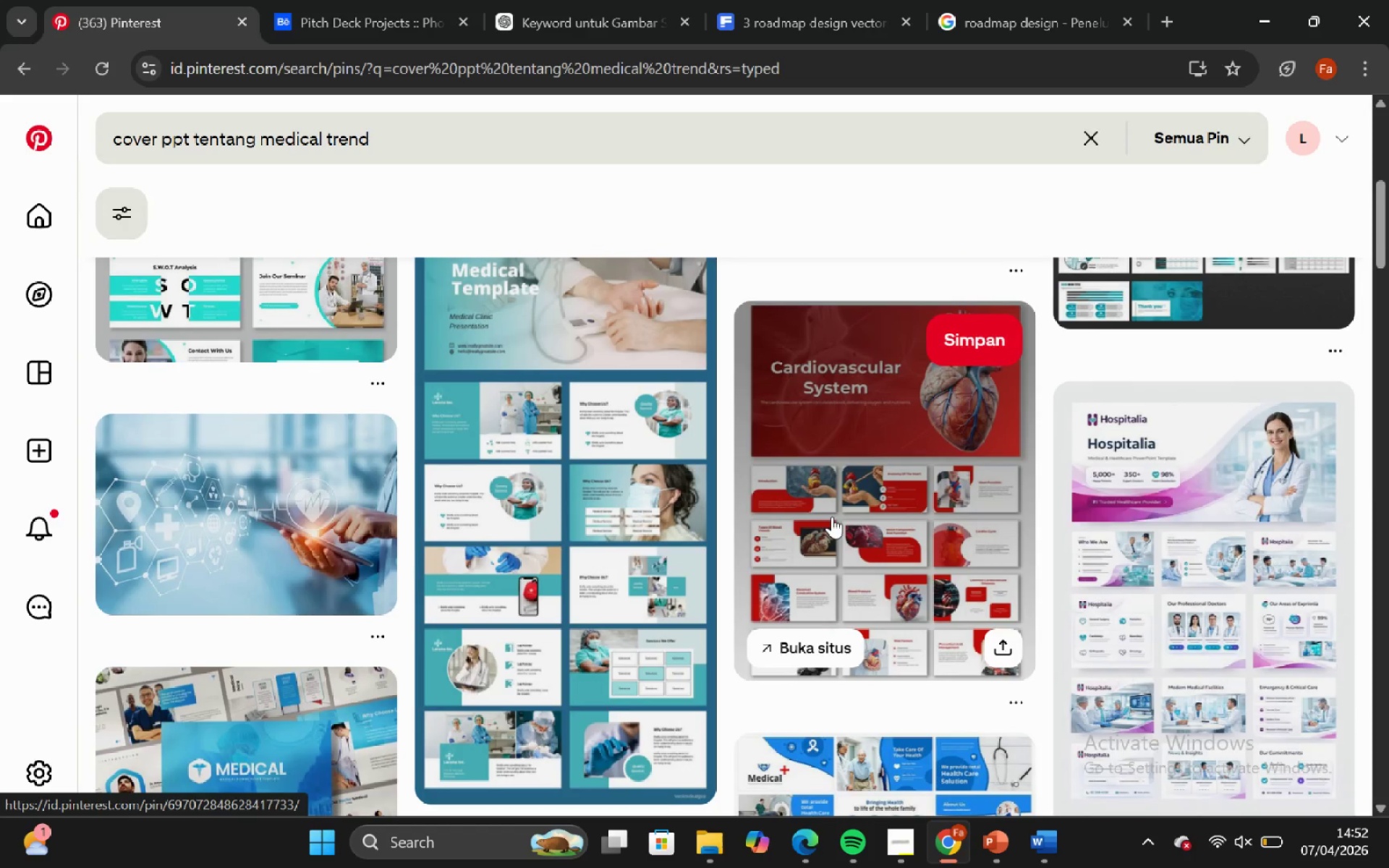 
scroll: coordinate [832, 516], scroll_direction: down, amount: 1.0
 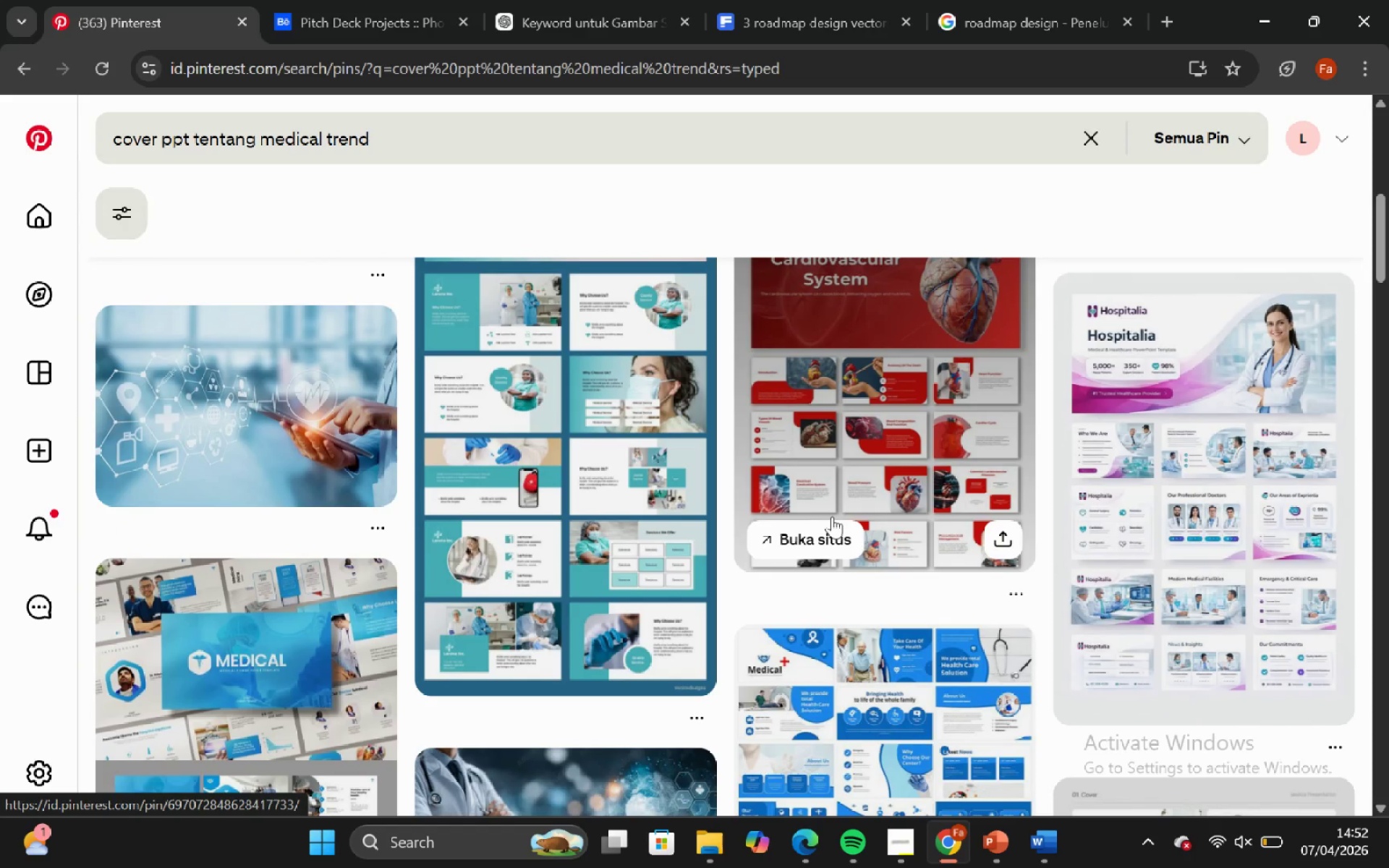 
scroll: coordinate [832, 516], scroll_direction: none, amount: 0.0
 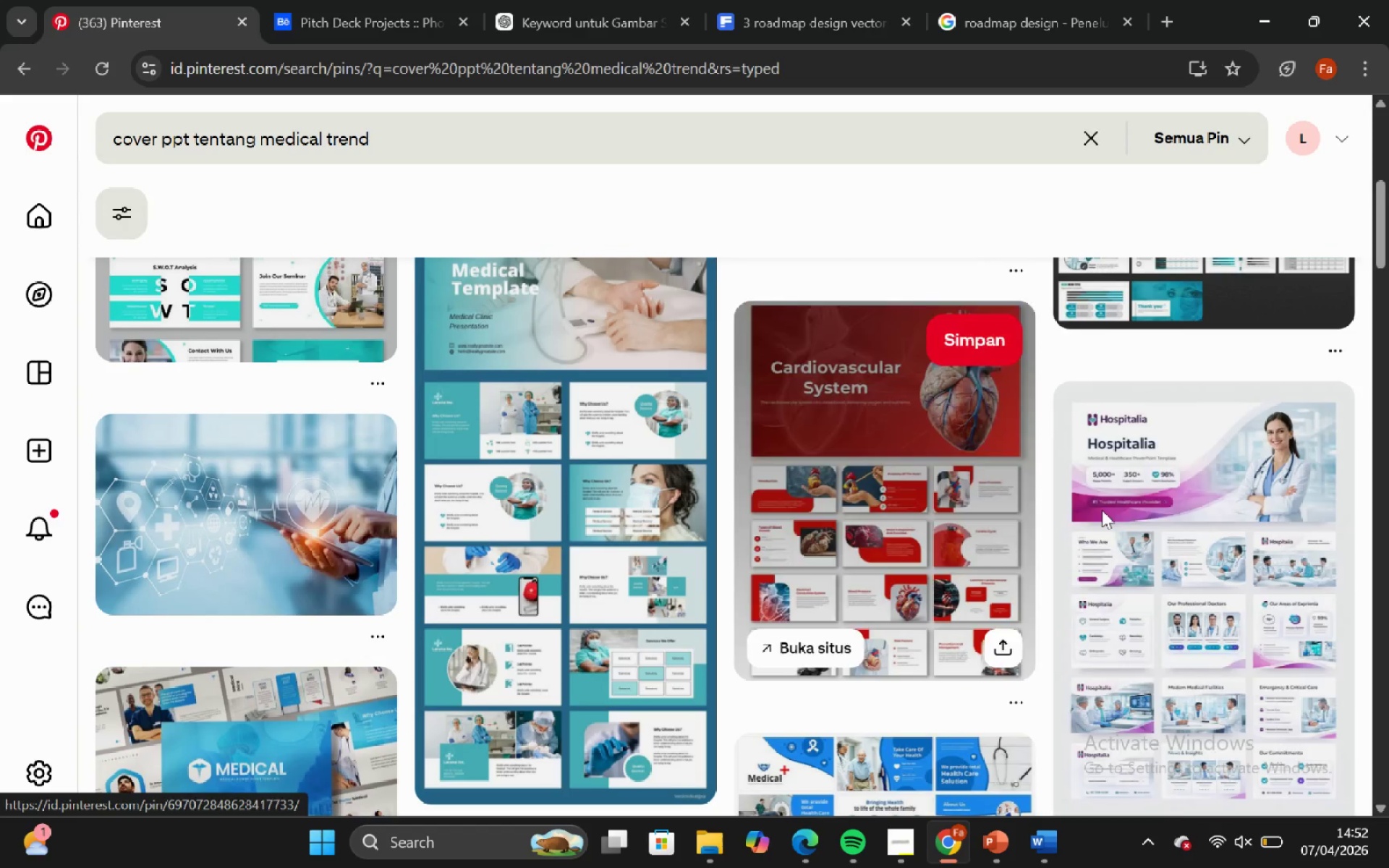 
left_click([1157, 495])
 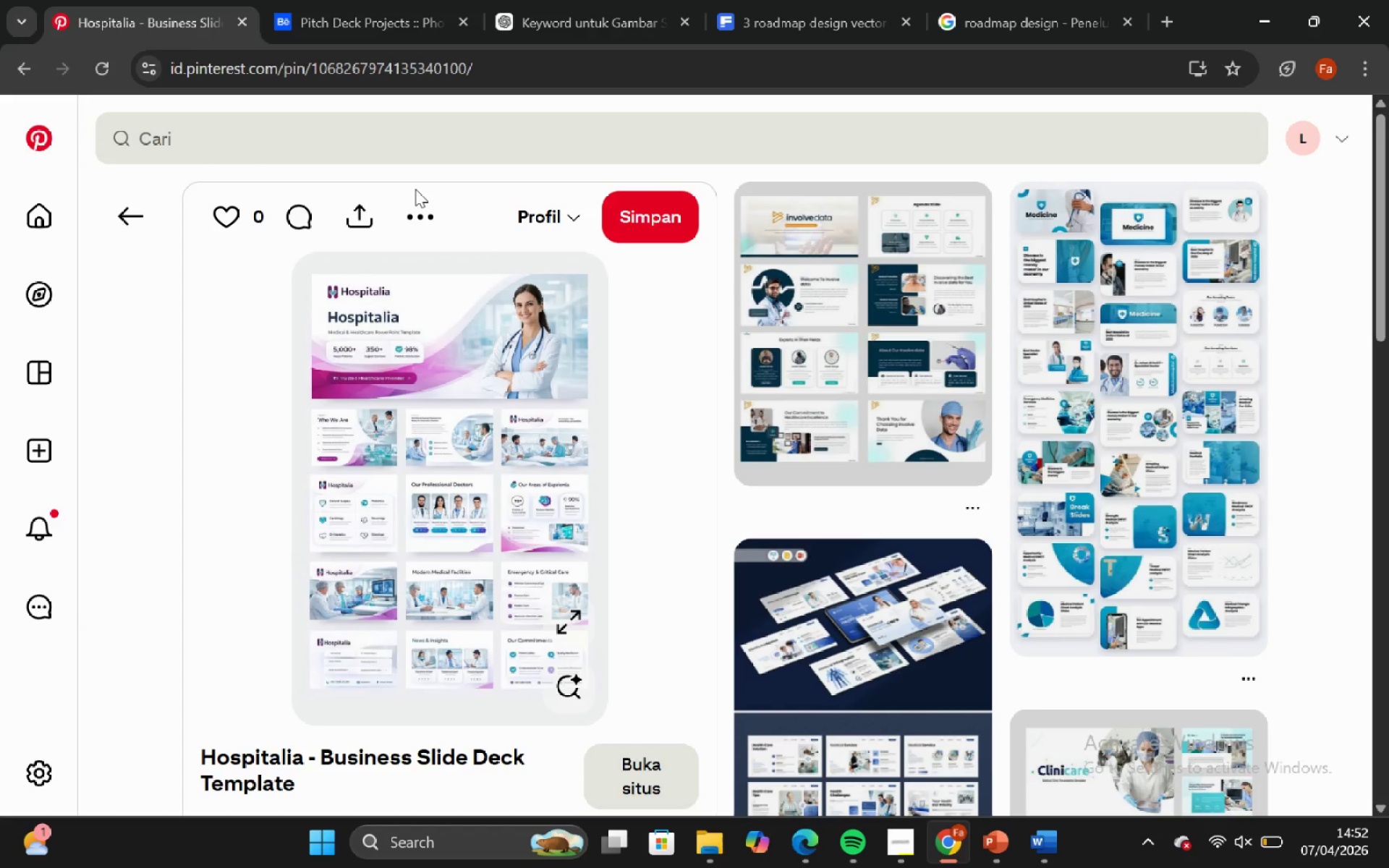 
left_click([412, 226])
 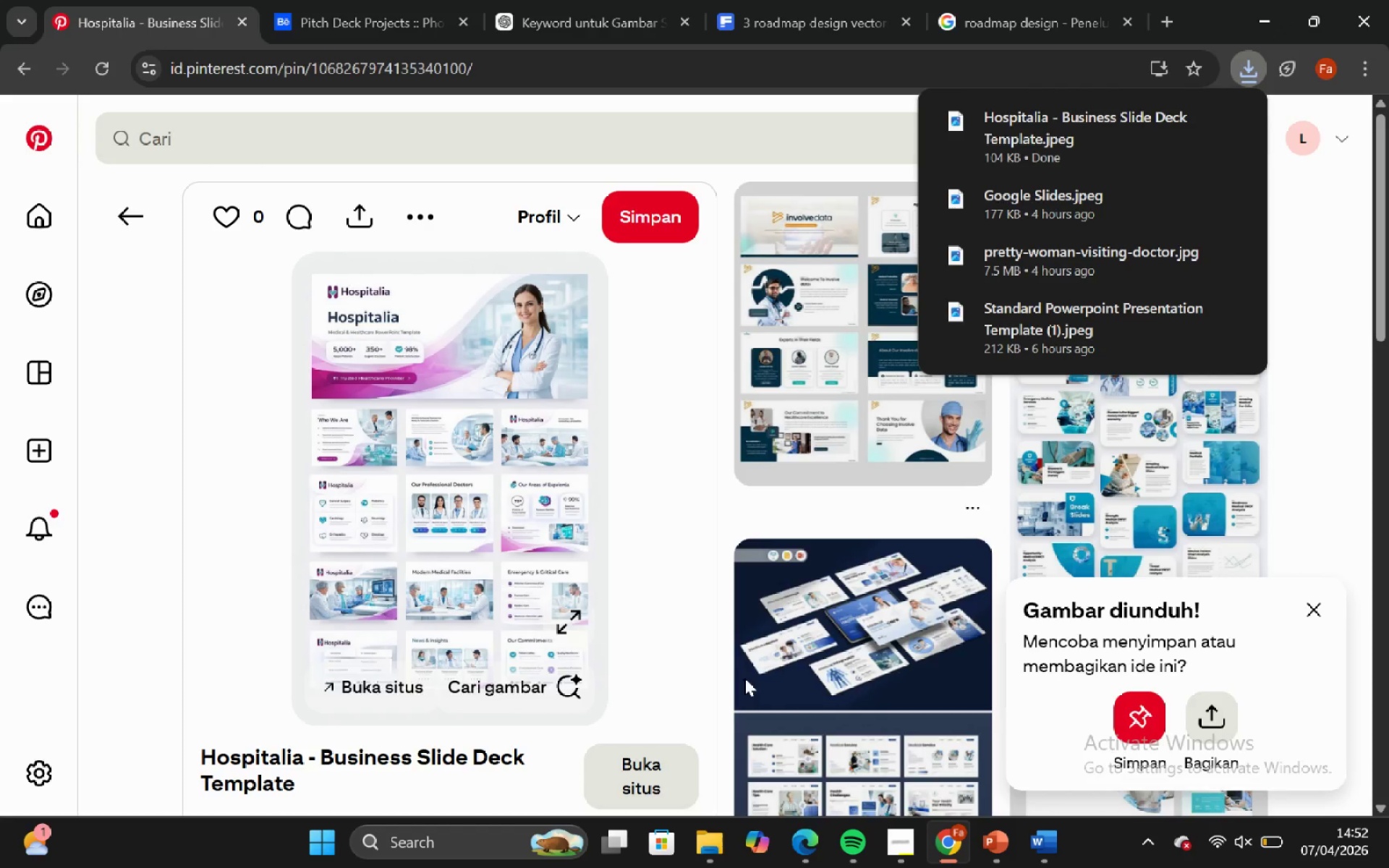 
left_click_drag(start_coordinate=[704, 845], to_coordinate=[697, 843])
 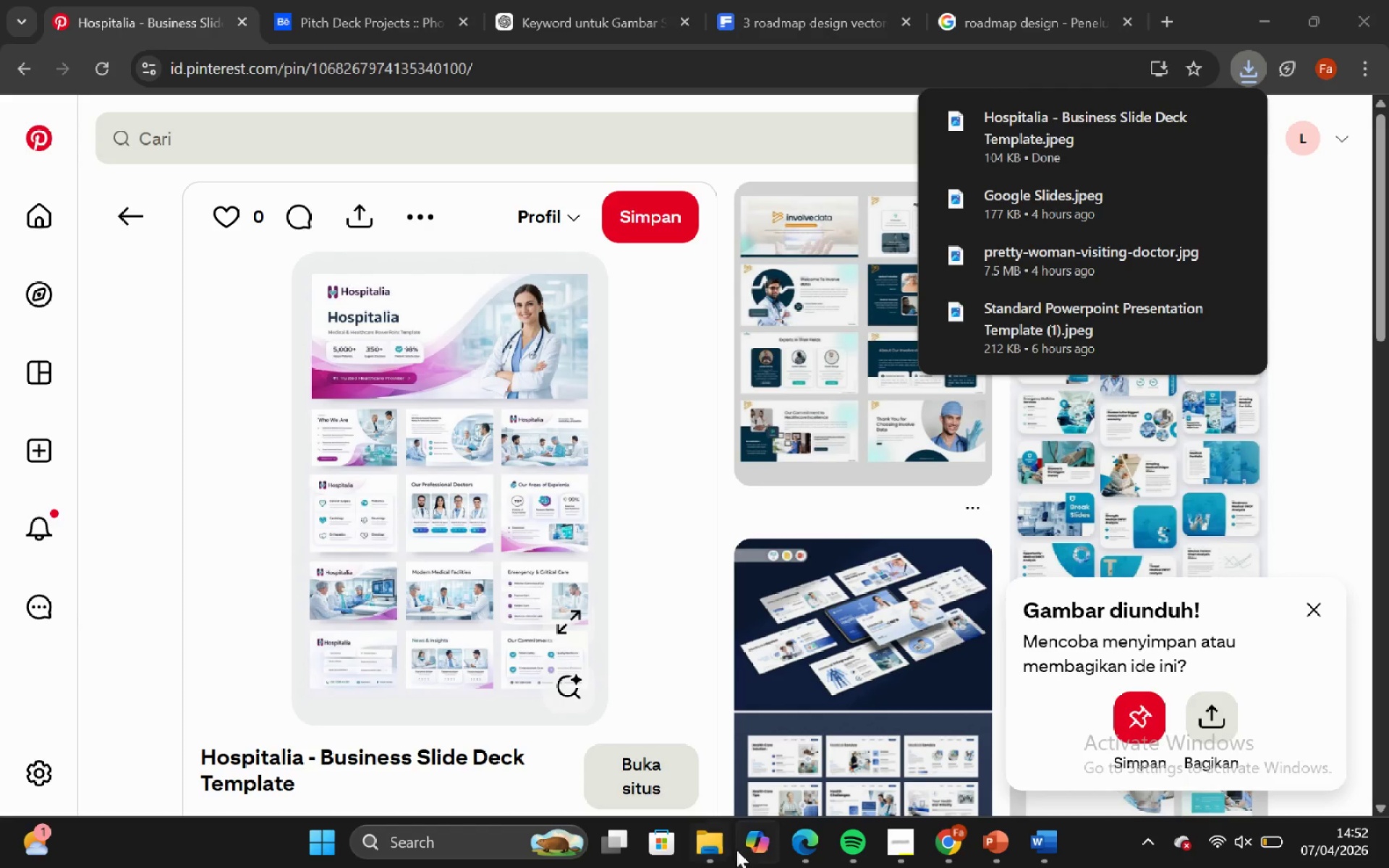 
left_click([718, 847])
 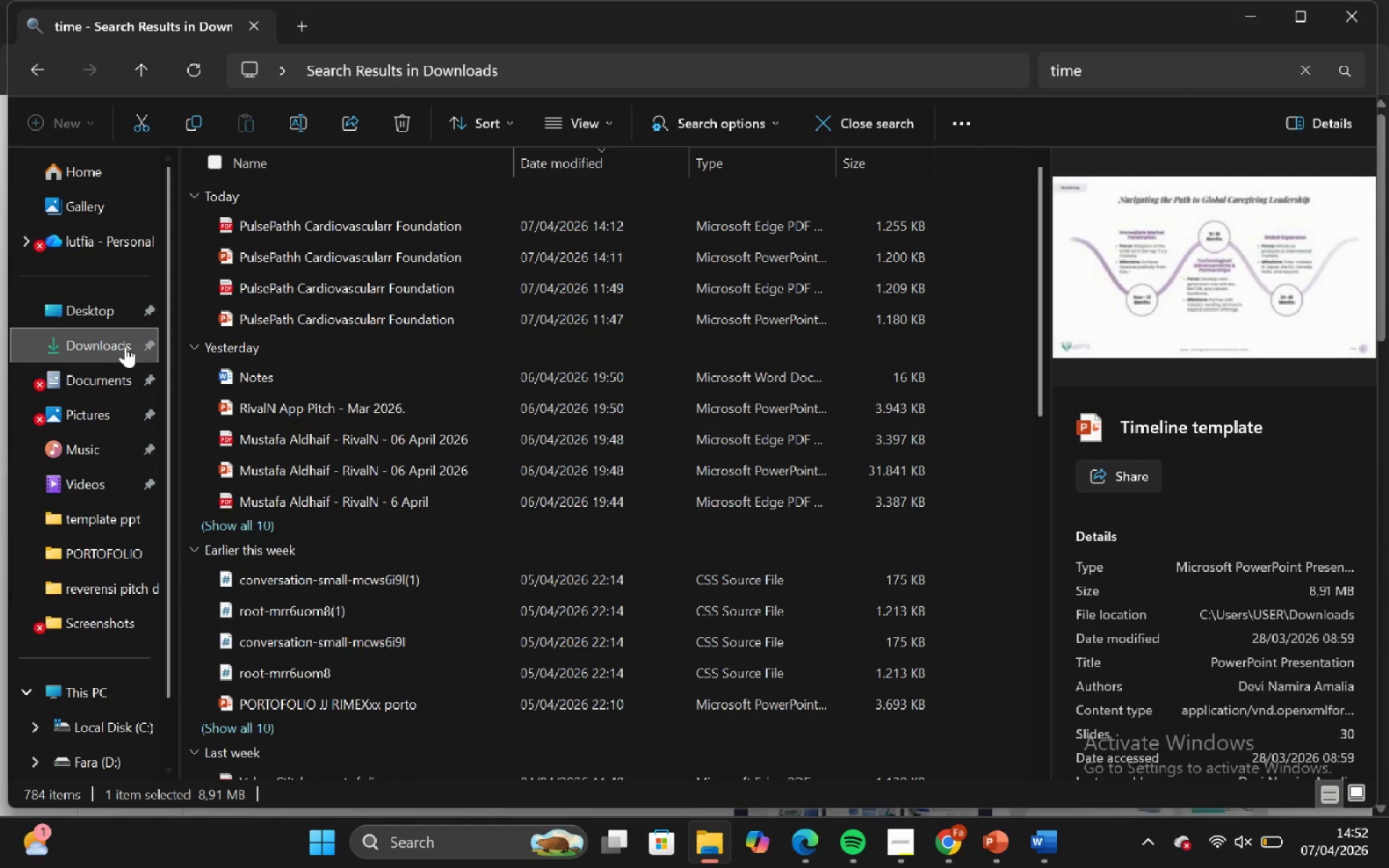 
left_click([111, 334])
 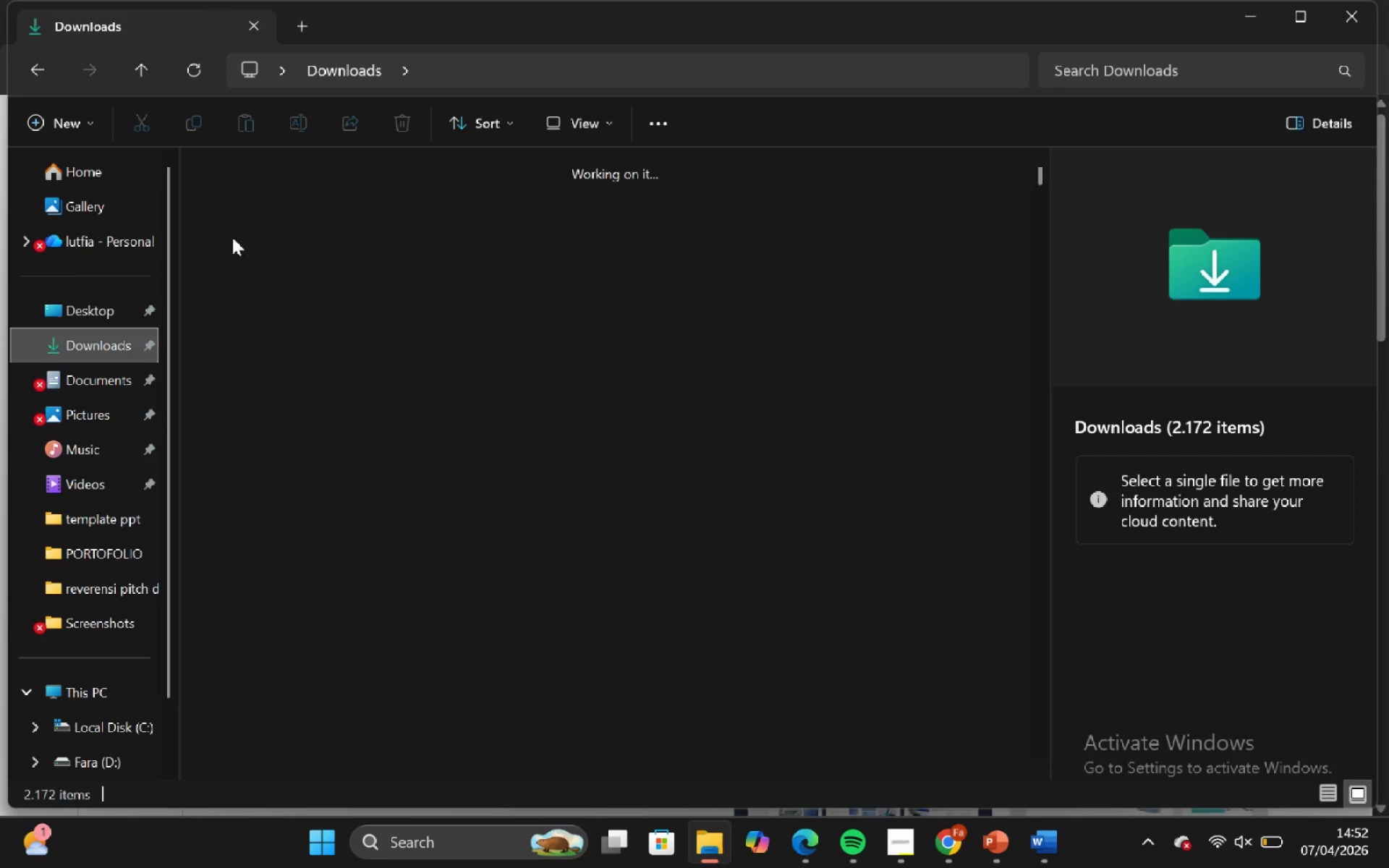 
left_click([237, 242])
 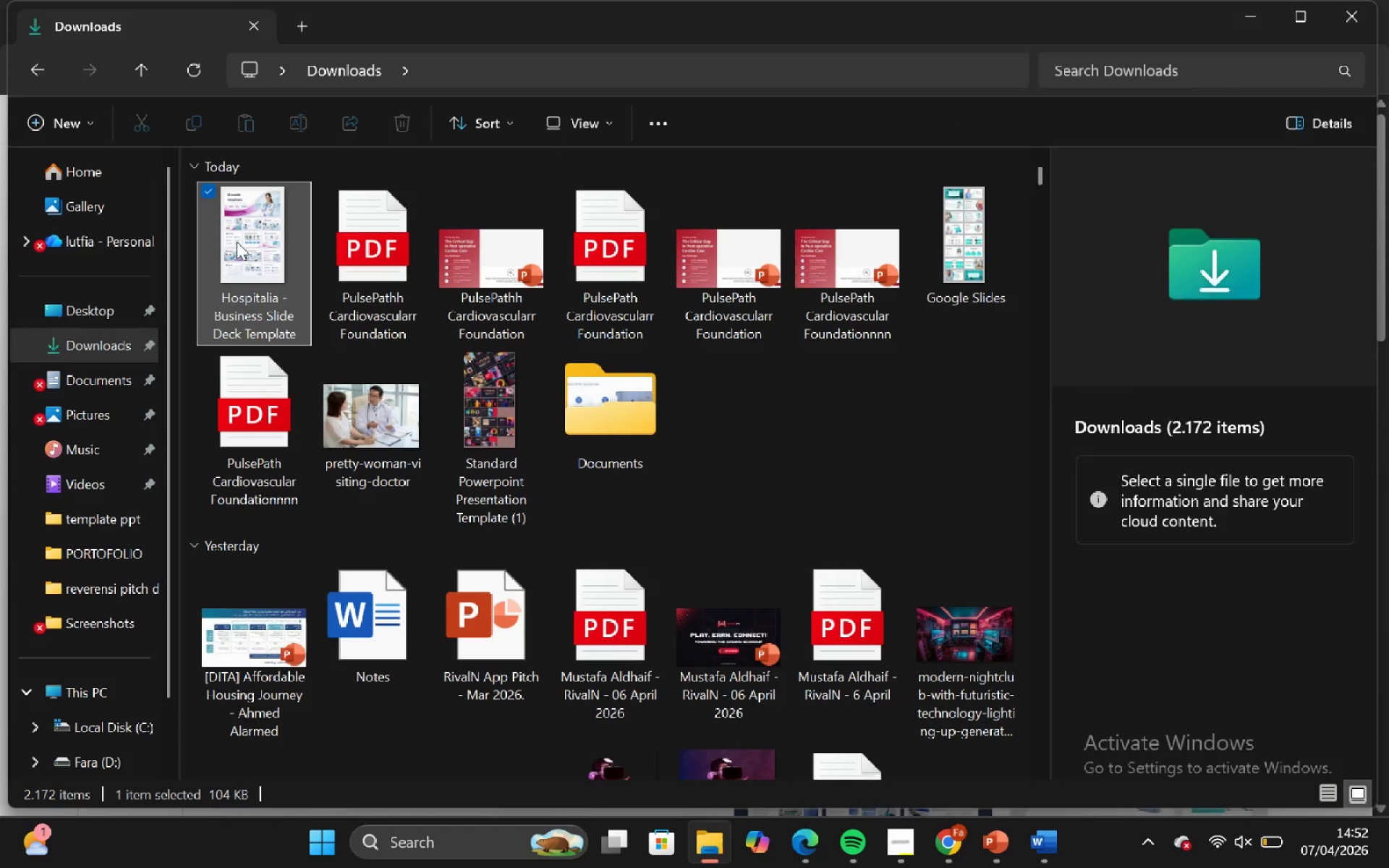 
key(Control+C)
 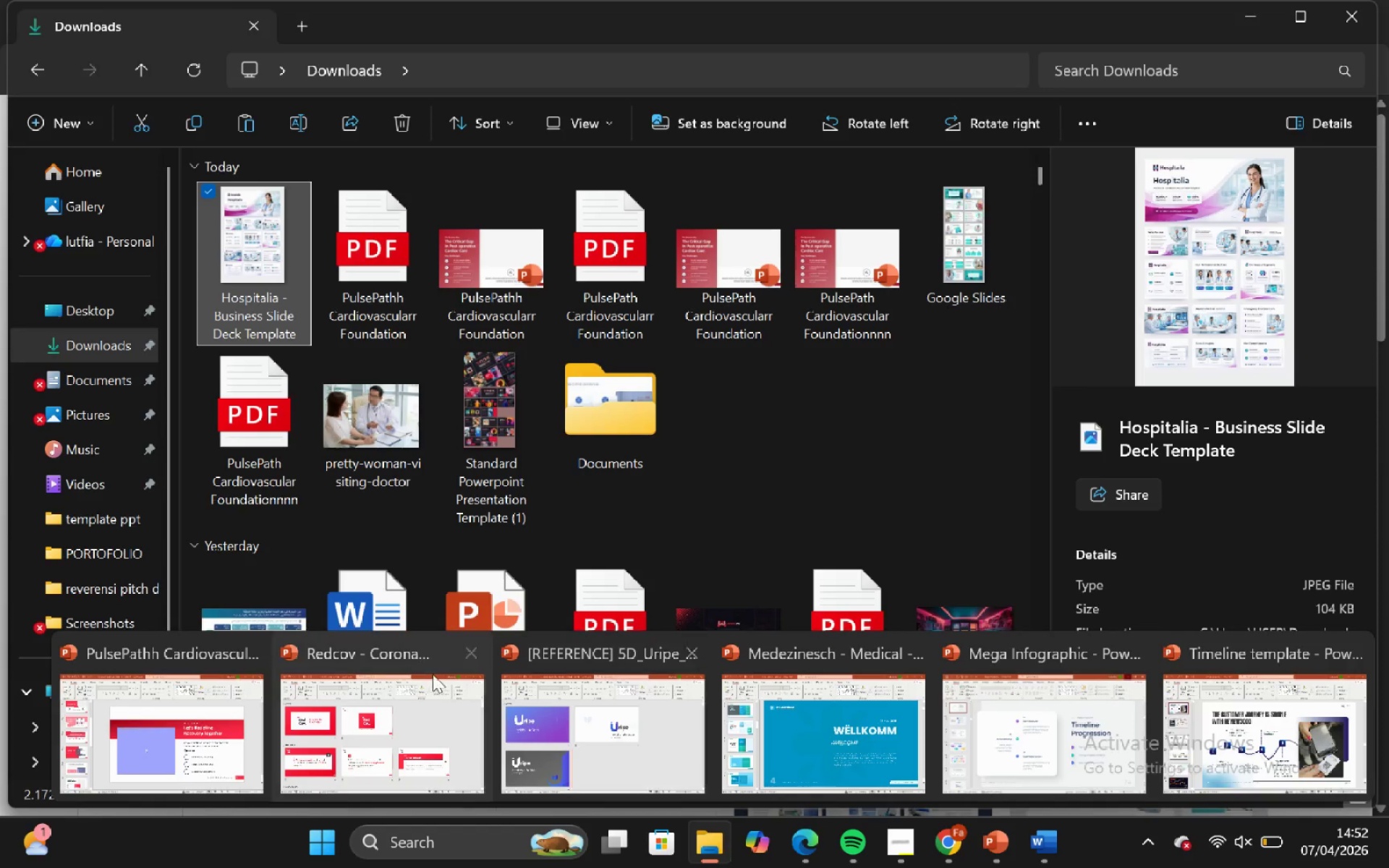 
left_click([183, 707])
 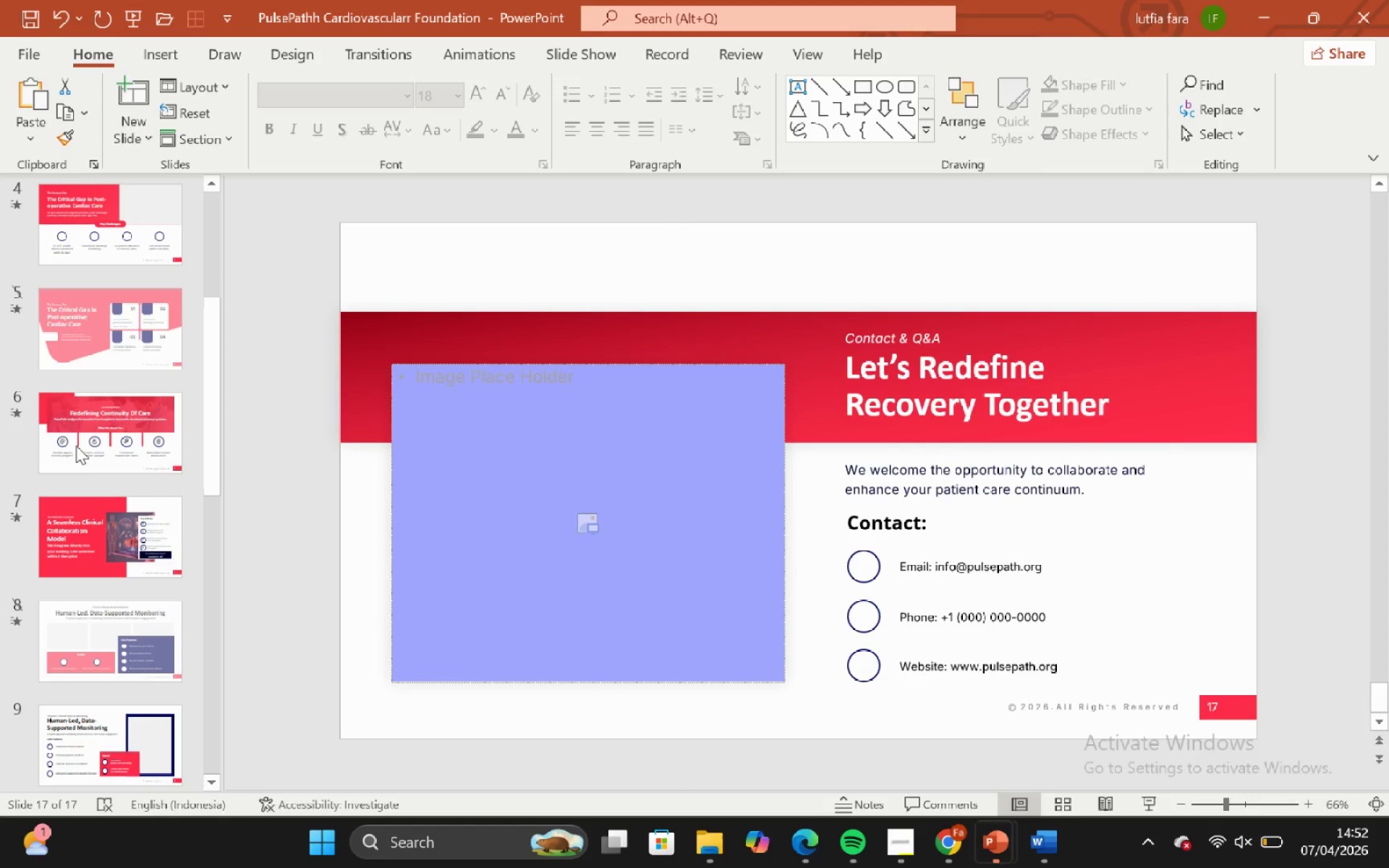 
scroll: coordinate [56, 341], scroll_direction: up, amount: 17.0
 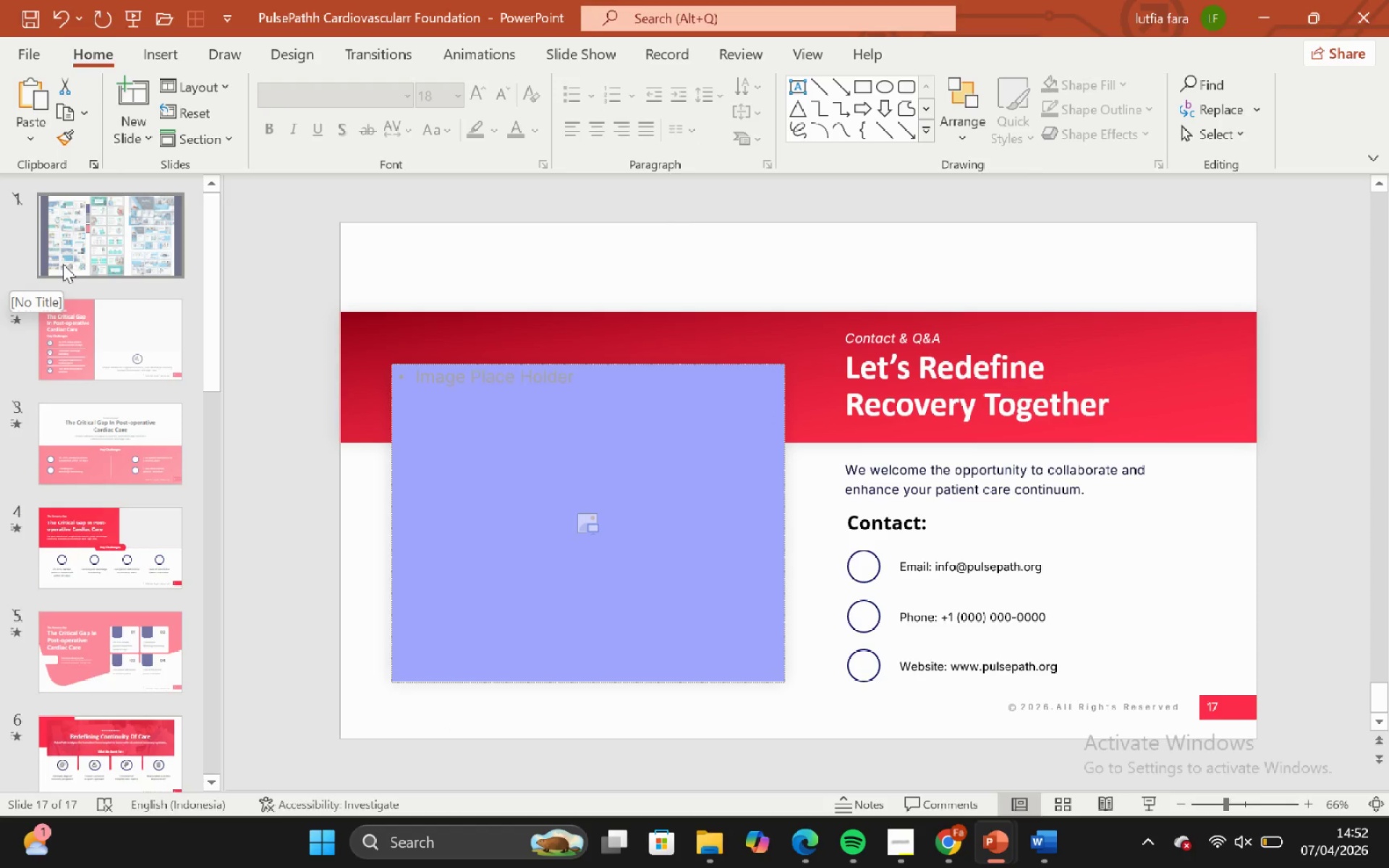 
left_click([70, 216])
 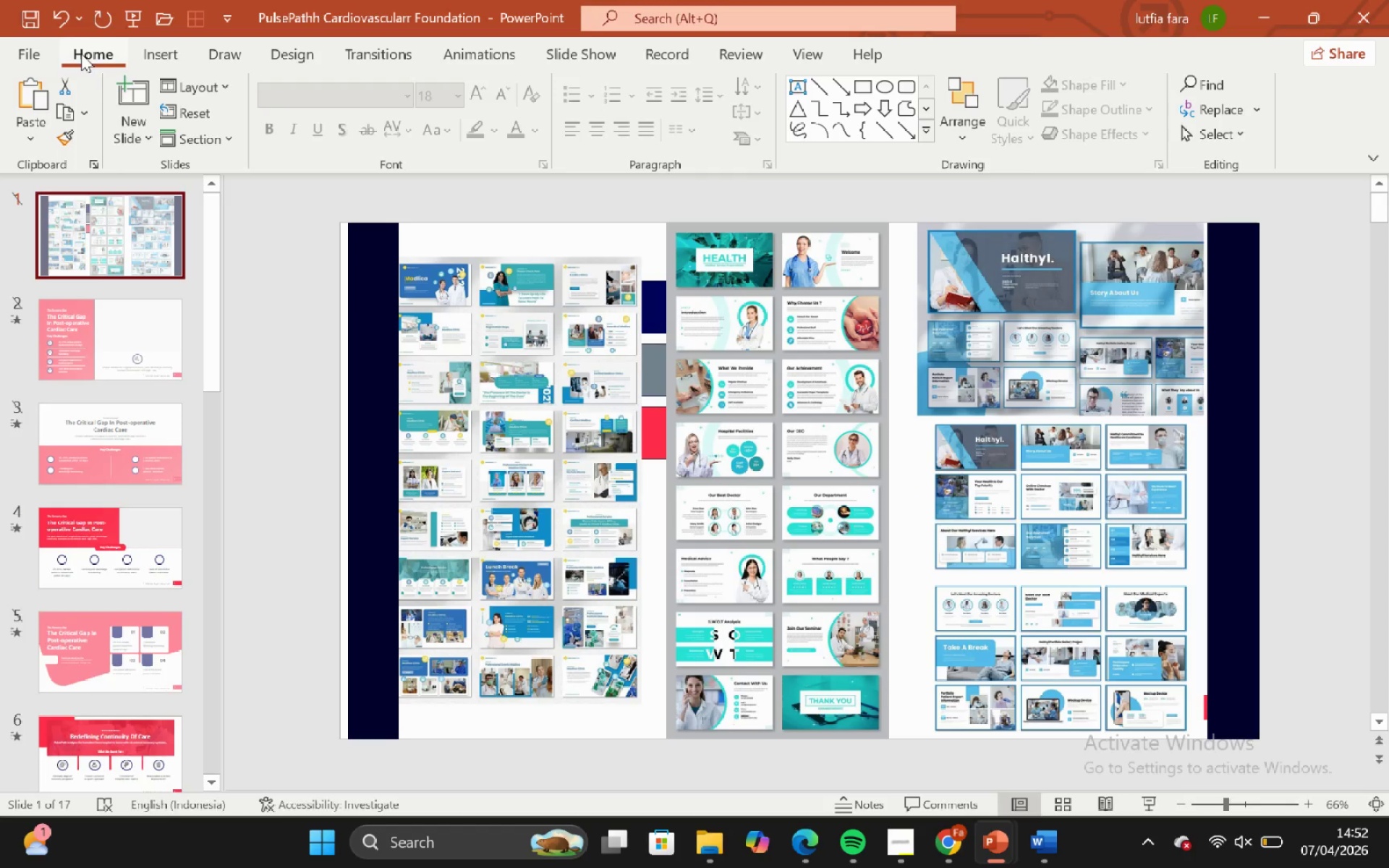 
left_click([125, 89])
 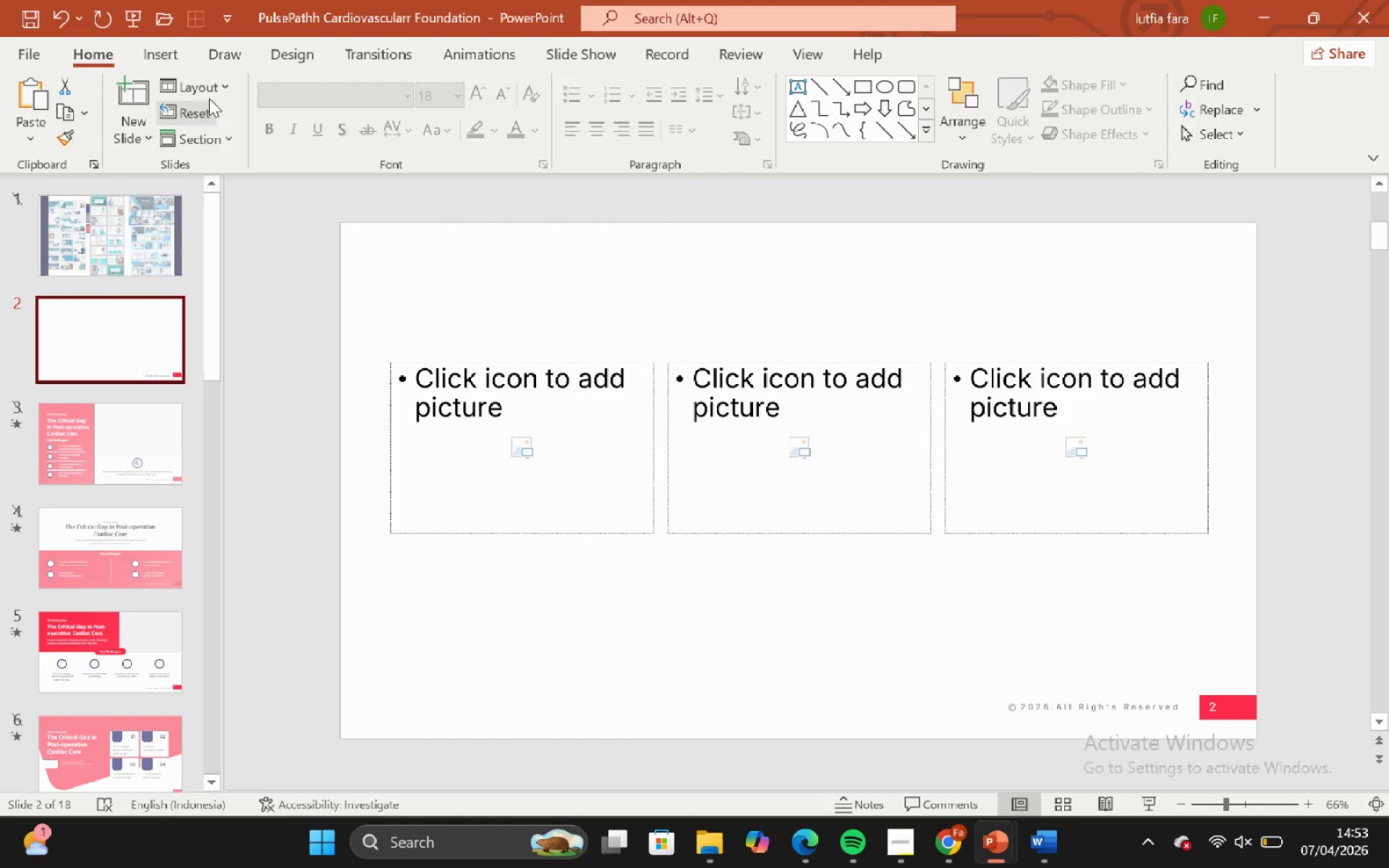 
left_click([203, 77])
 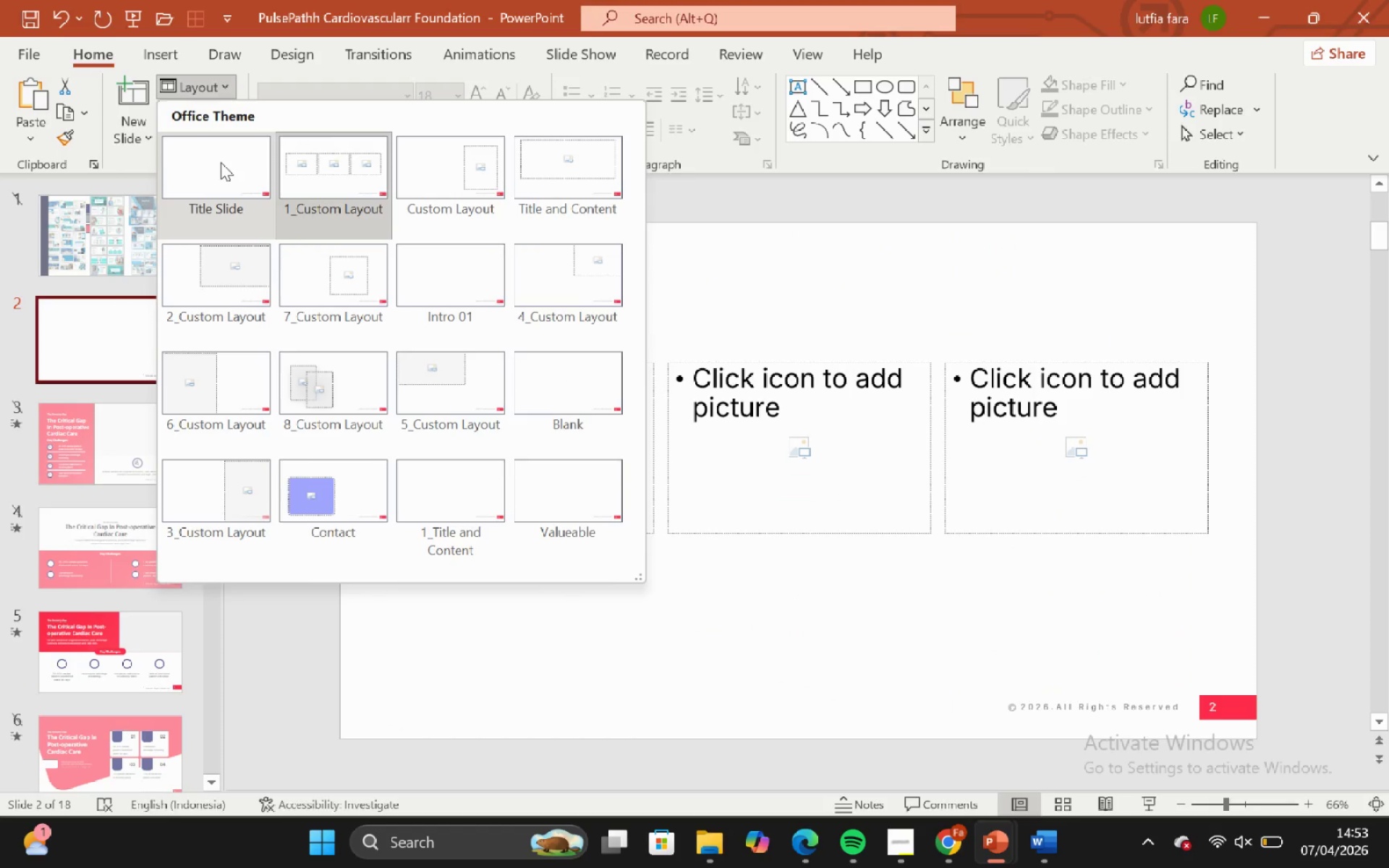 
left_click_drag(start_coordinate=[221, 163], to_coordinate=[226, 169])
 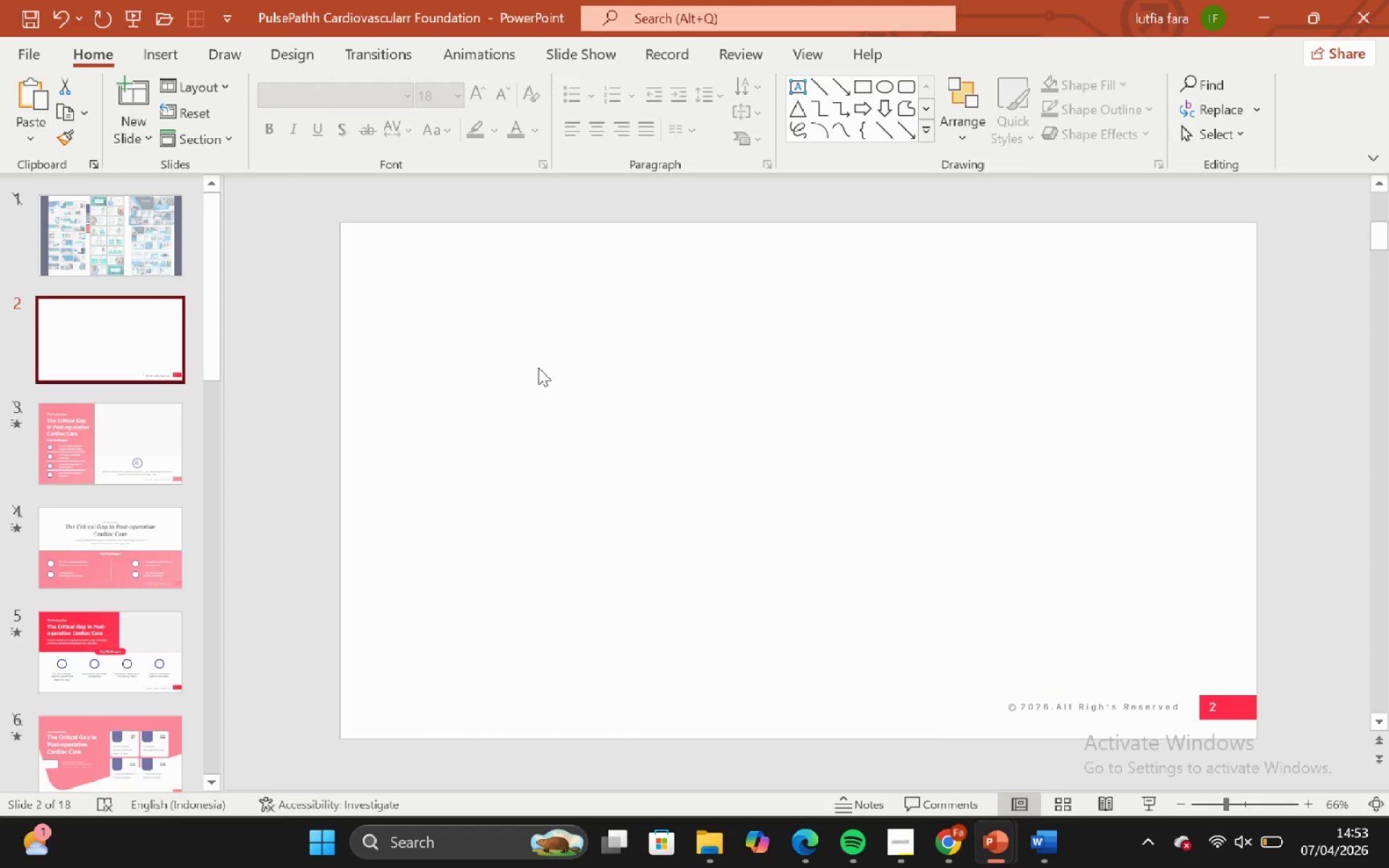 
key(Control+ControlLeft)
 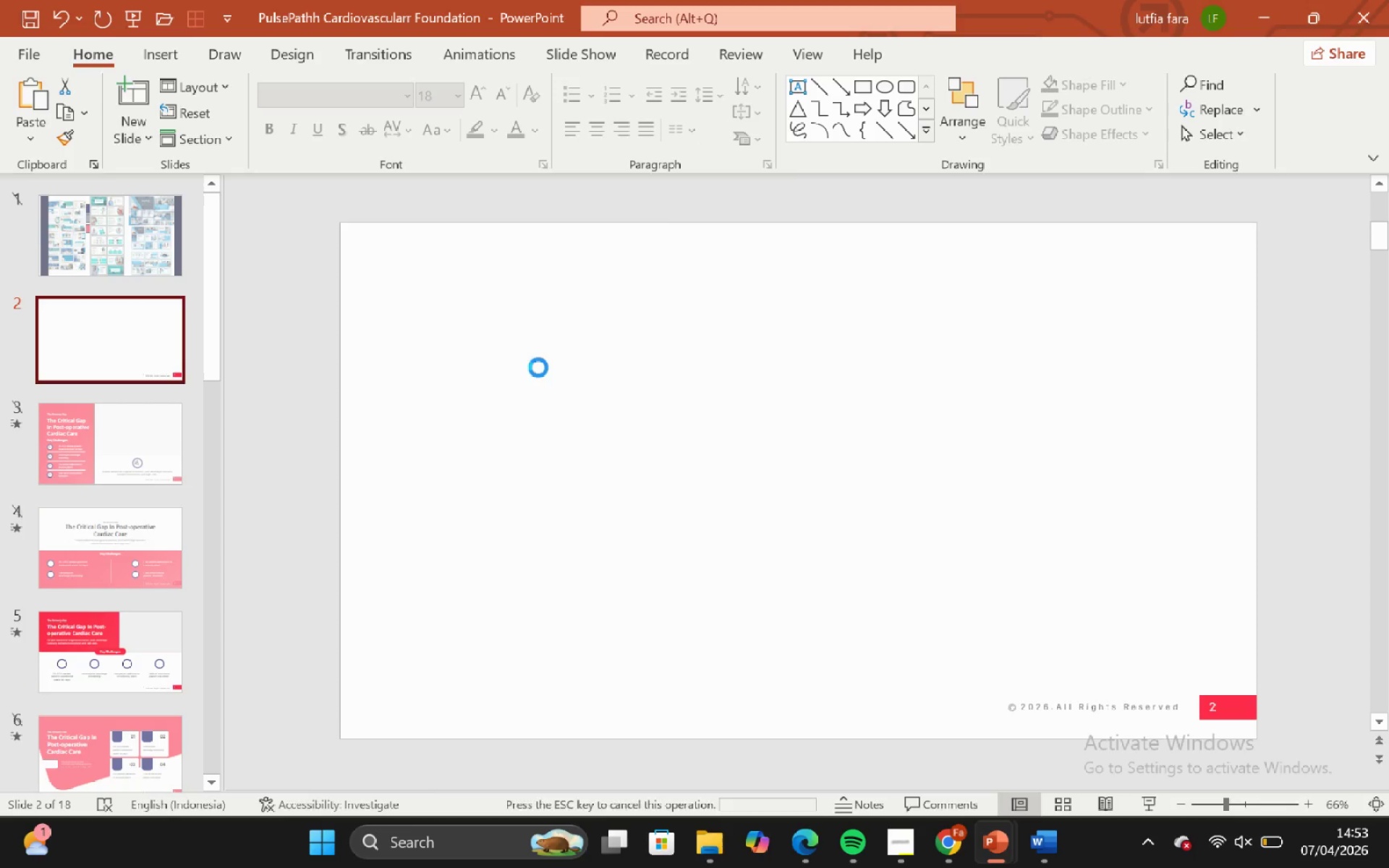 
key(Control+V)
 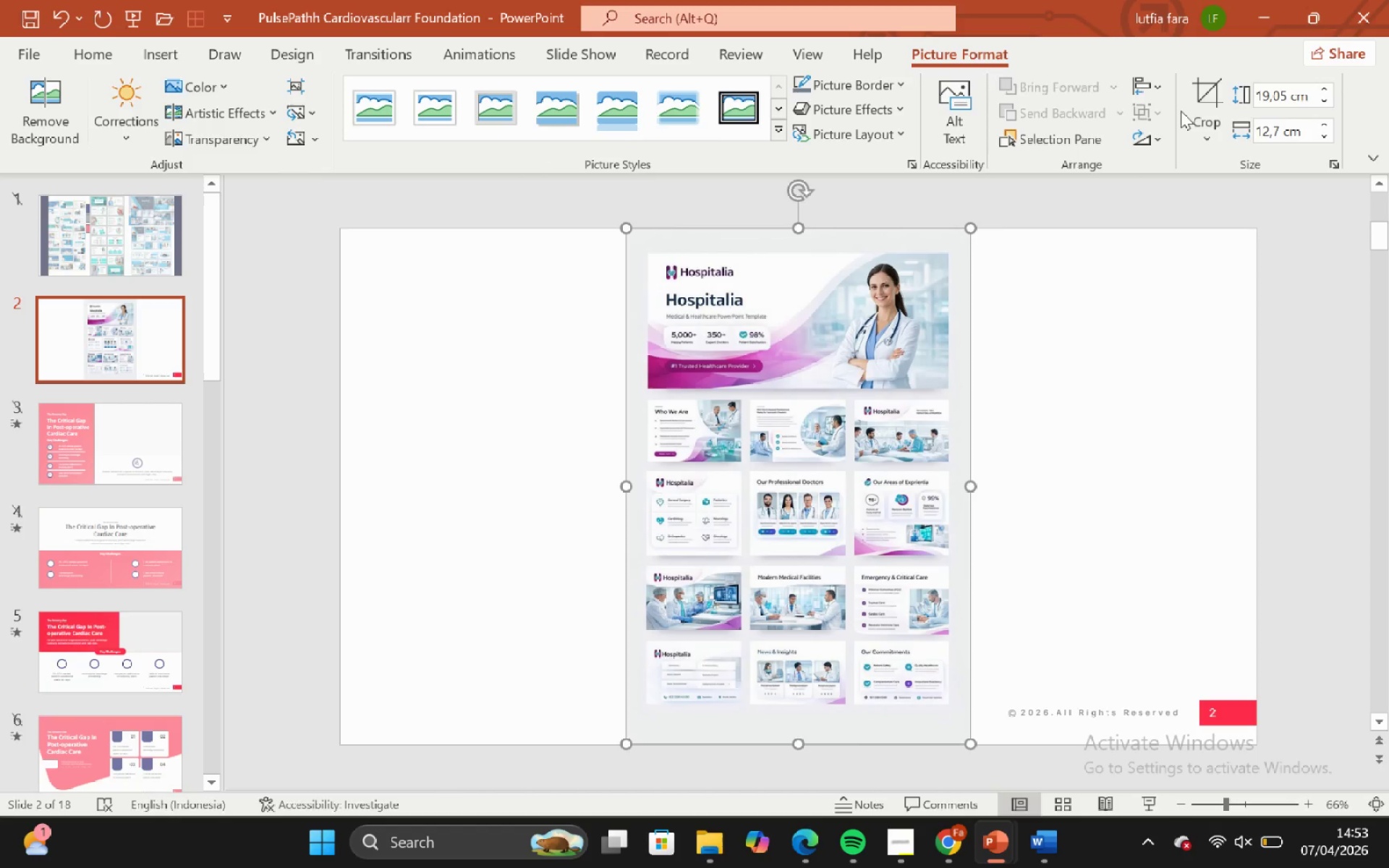 
left_click_drag(start_coordinate=[1204, 94], to_coordinate=[1202, 101])
 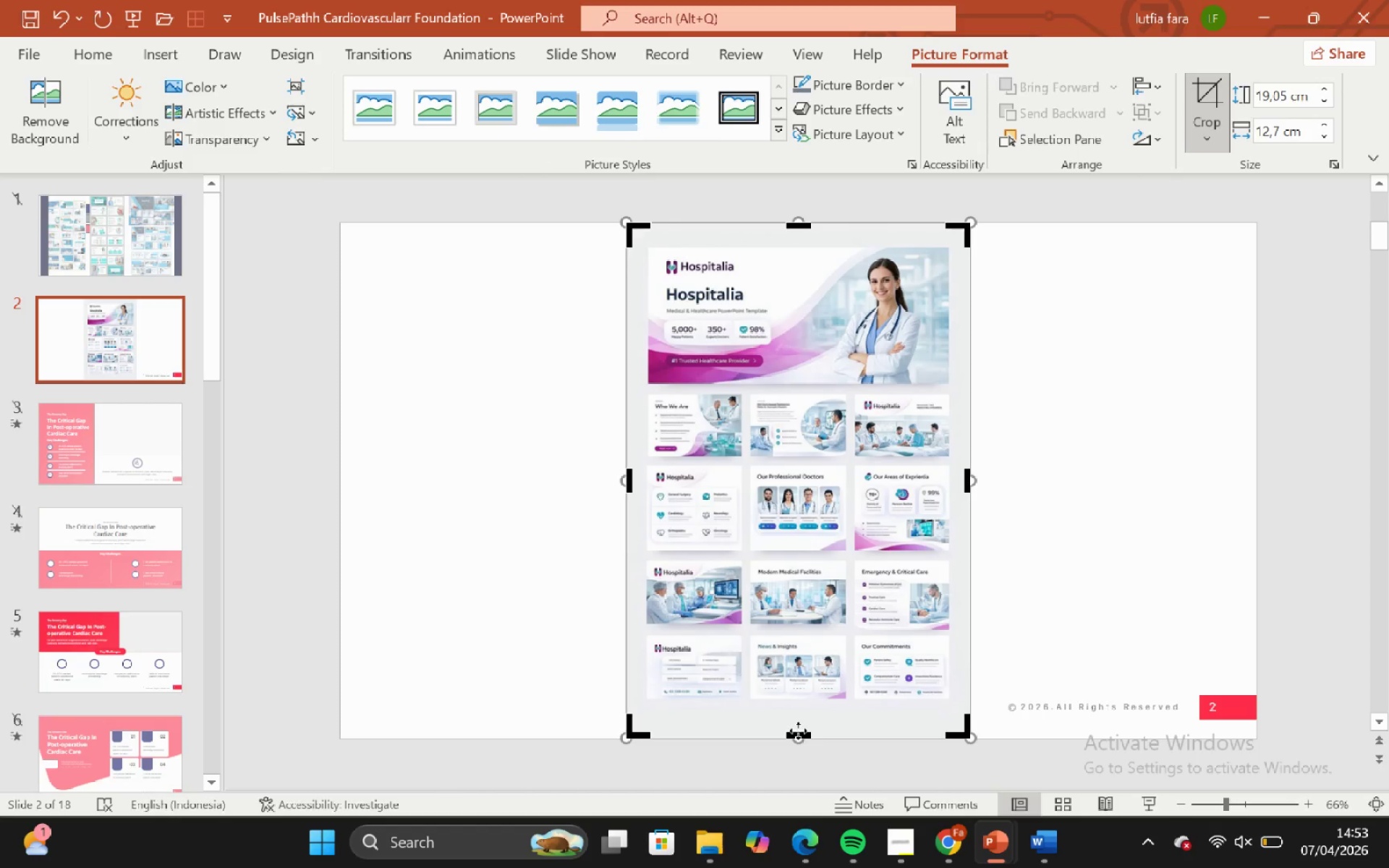 
left_click_drag(start_coordinate=[798, 733], to_coordinate=[719, 383])
 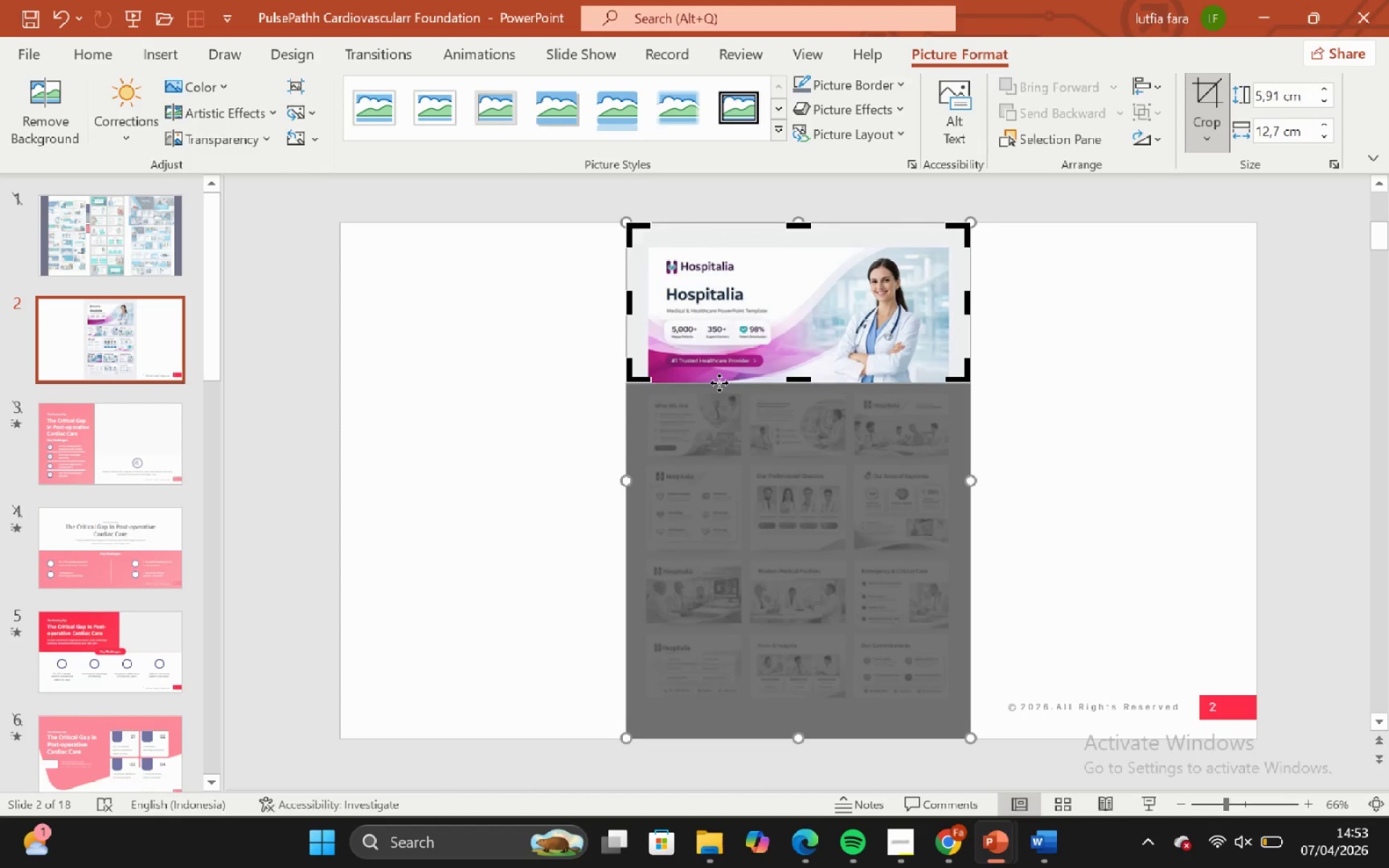 
hold_key(key=ShiftLeft, duration=0.78)
hold_key(key=ControlLeft, duration=0.69)
scroll: coordinate [719, 383], scroll_direction: up, amount: 3.0
 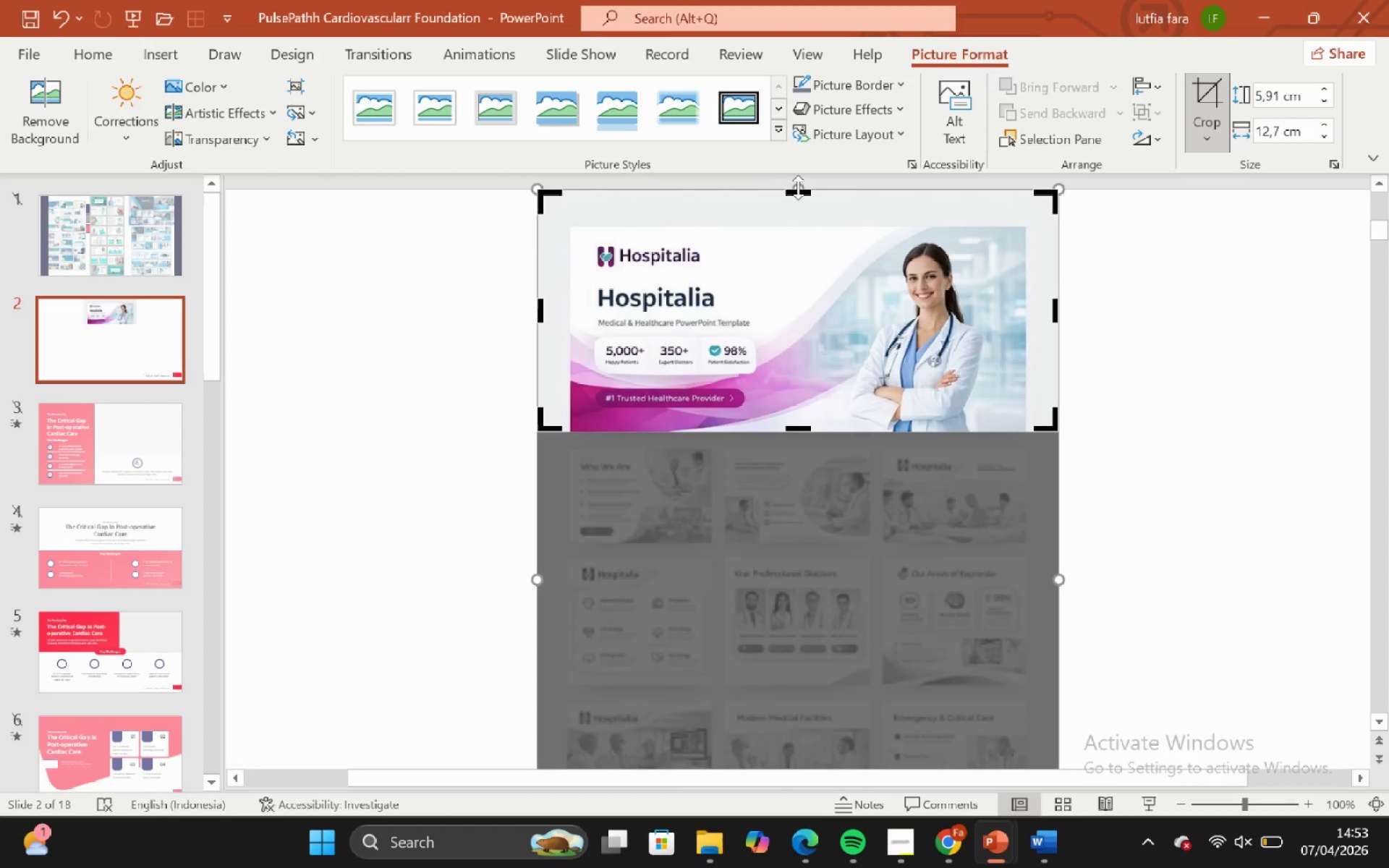 
left_click_drag(start_coordinate=[801, 191], to_coordinate=[813, 223])
 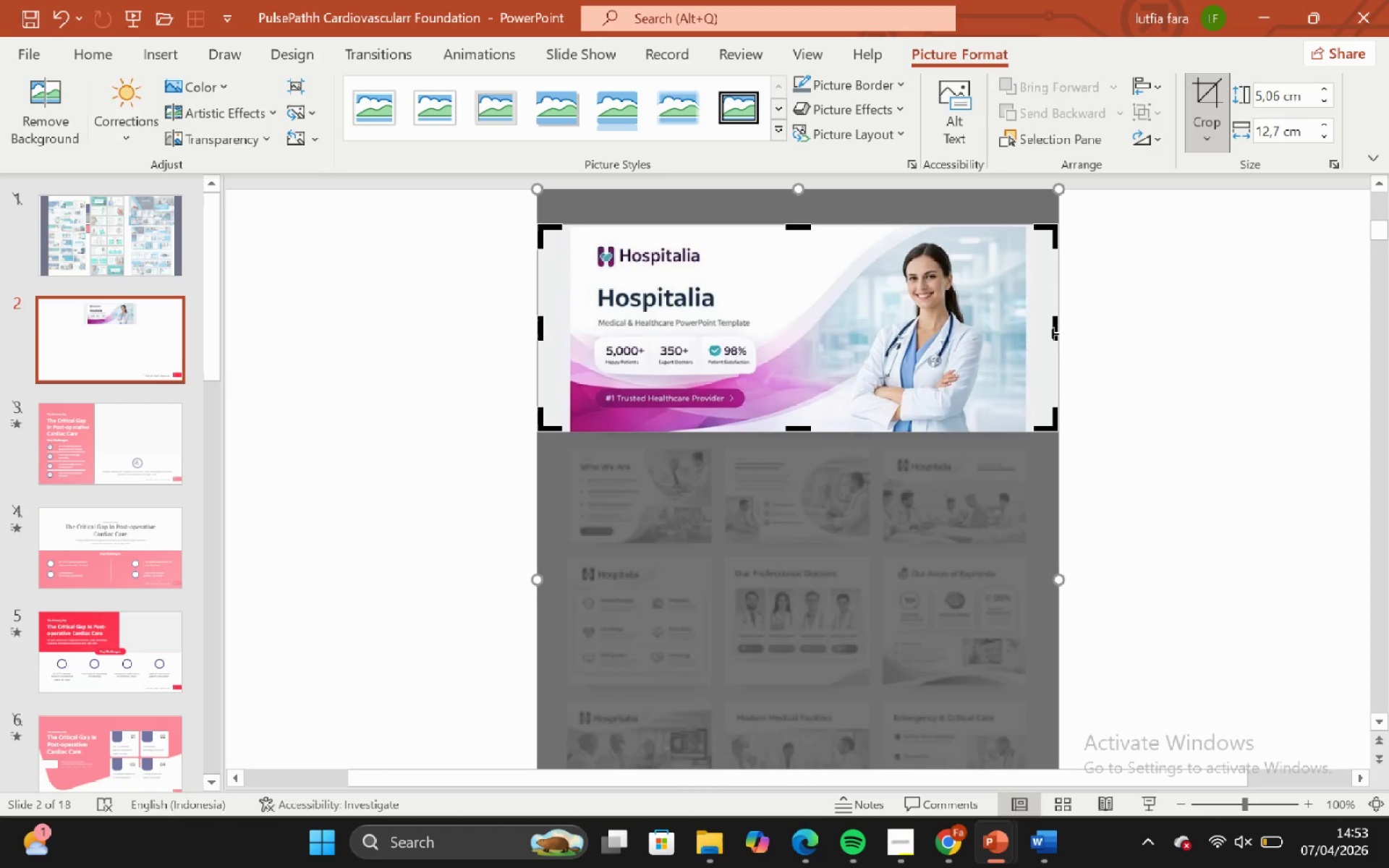 
hold_key(key=ShiftLeft, duration=3.7)
hold_key(key=ControlLeft, duration=3.62)
left_click_drag(start_coordinate=[1051, 333], to_coordinate=[1026, 318])
 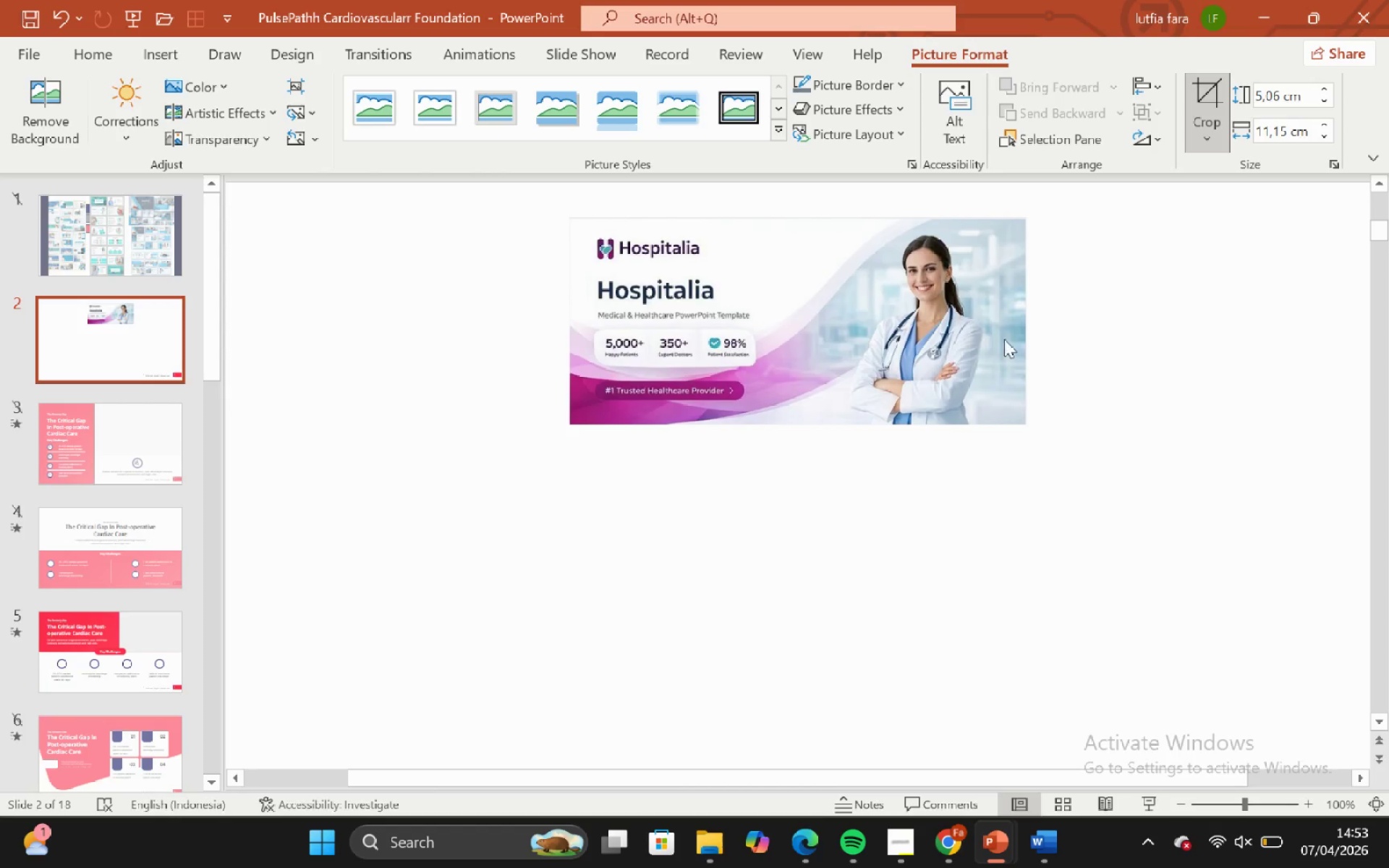 
double_click([928, 326])
 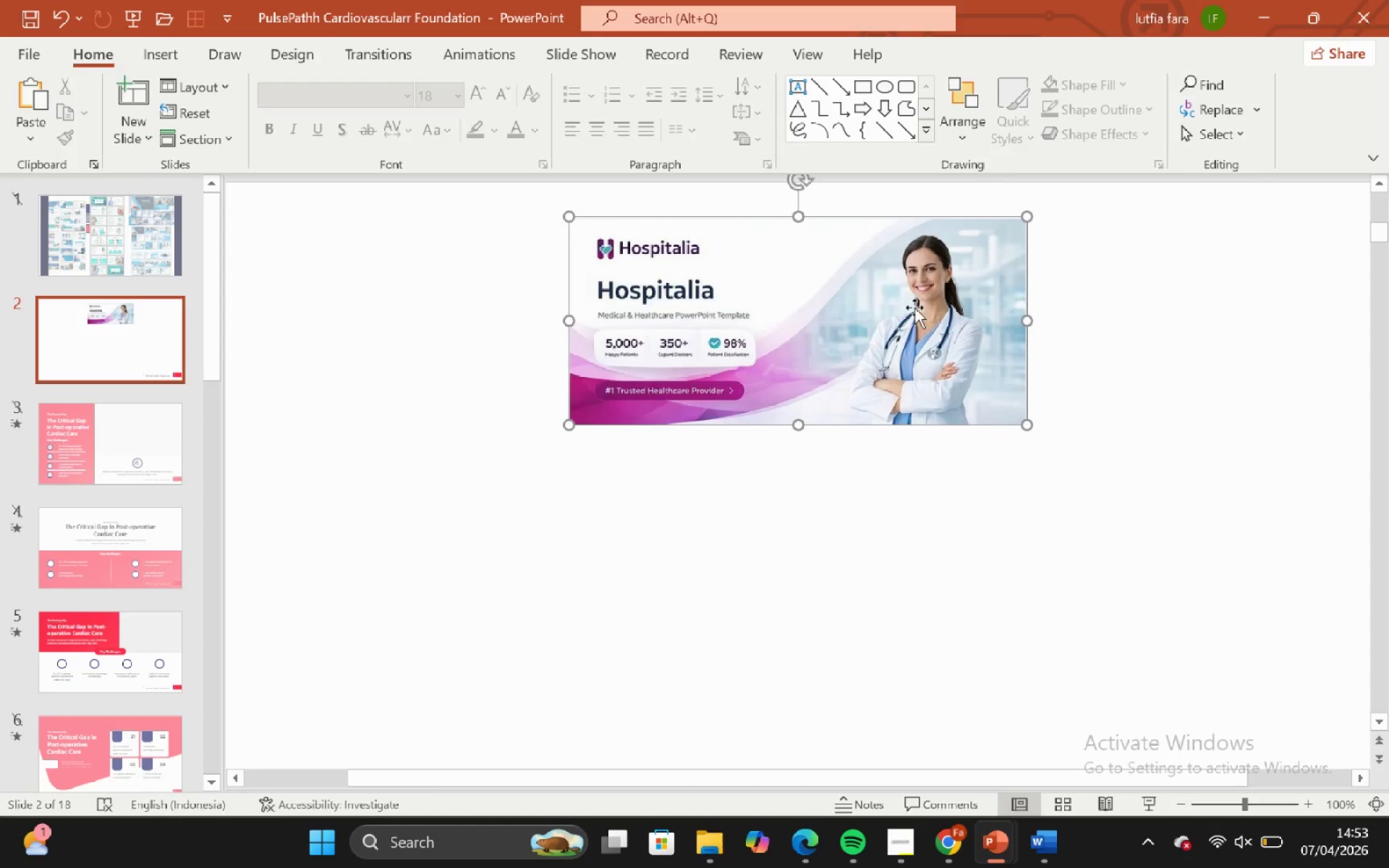 
left_click_drag(start_coordinate=[912, 307], to_coordinate=[781, 319])
 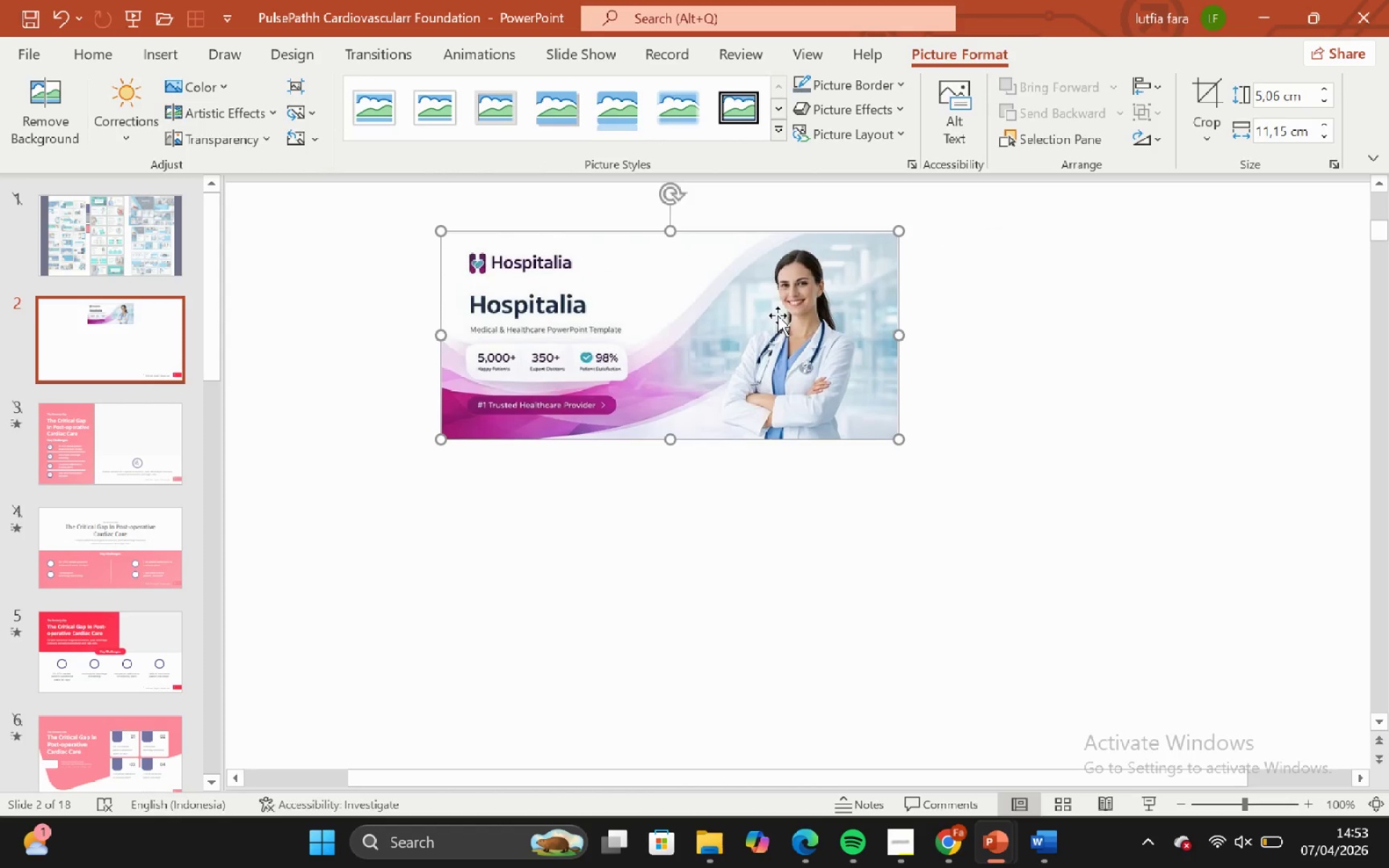 
hold_key(key=ControlLeft, duration=0.53)
hold_key(key=ShiftLeft, duration=0.55)
scroll: coordinate [772, 311], scroll_direction: down, amount: 1.0
 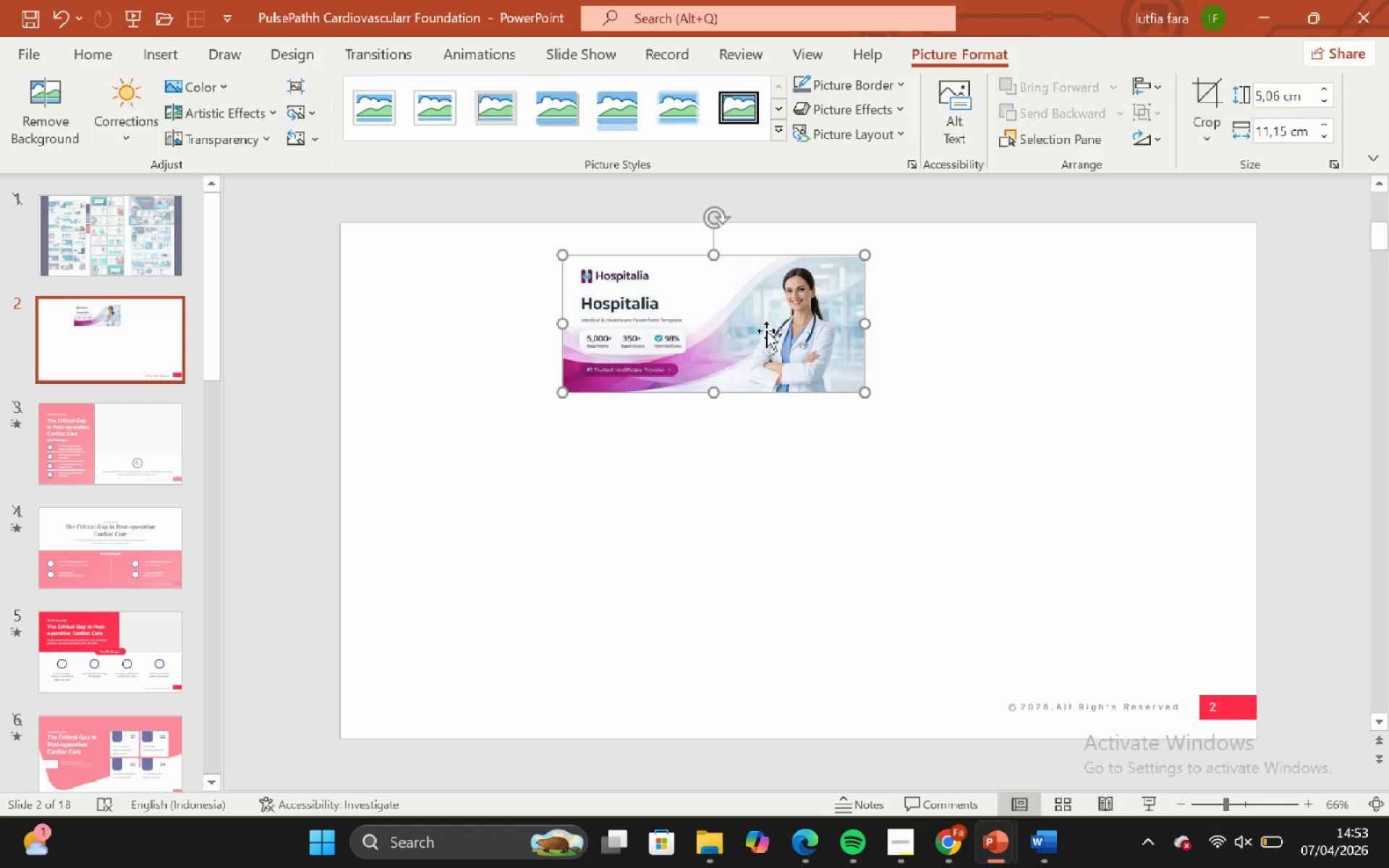 
left_click_drag(start_coordinate=[763, 331], to_coordinate=[545, 300])
 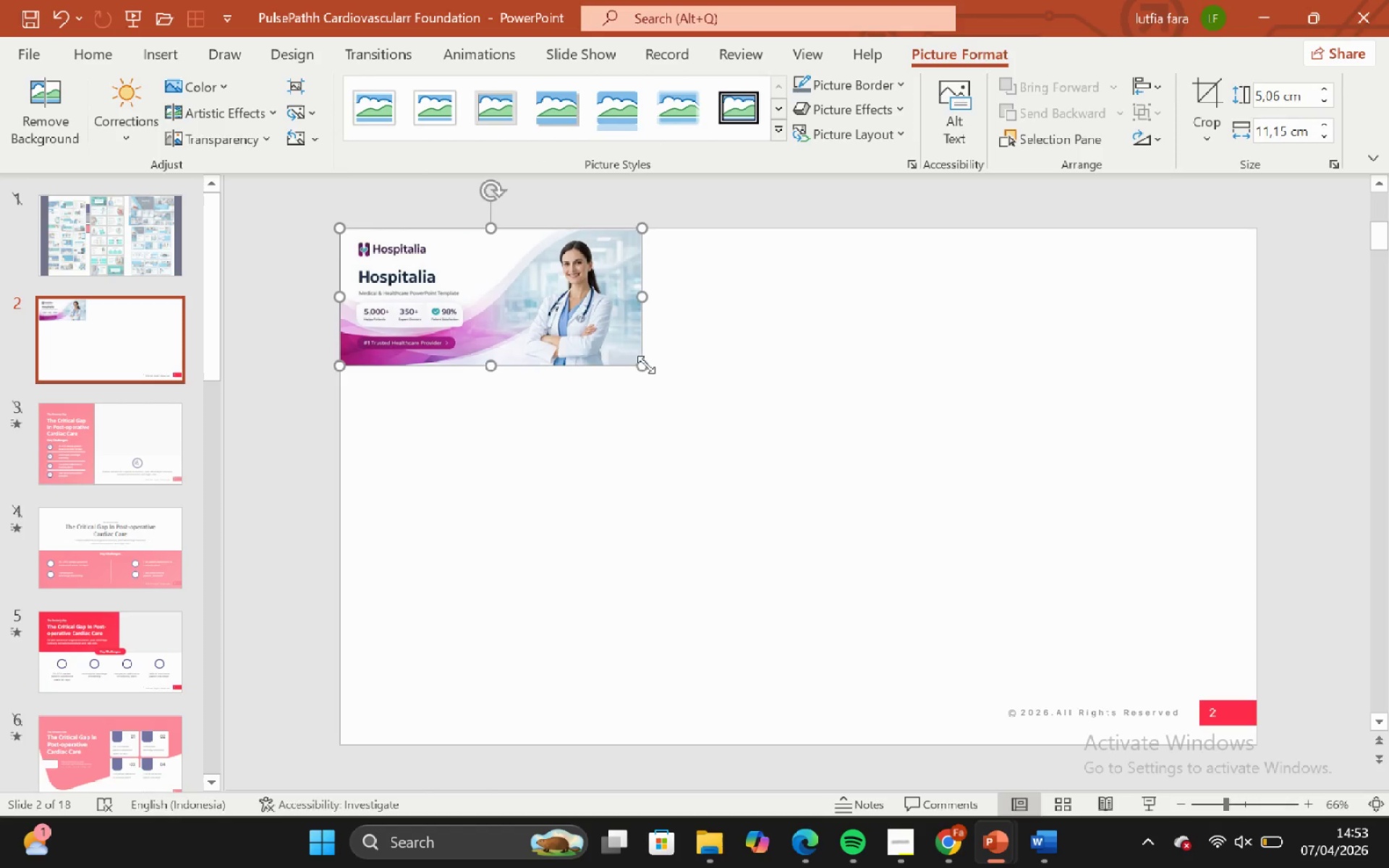 
hold_key(key=ShiftLeft, duration=1.7)
left_click_drag(start_coordinate=[646, 365], to_coordinate=[1077, 647])
 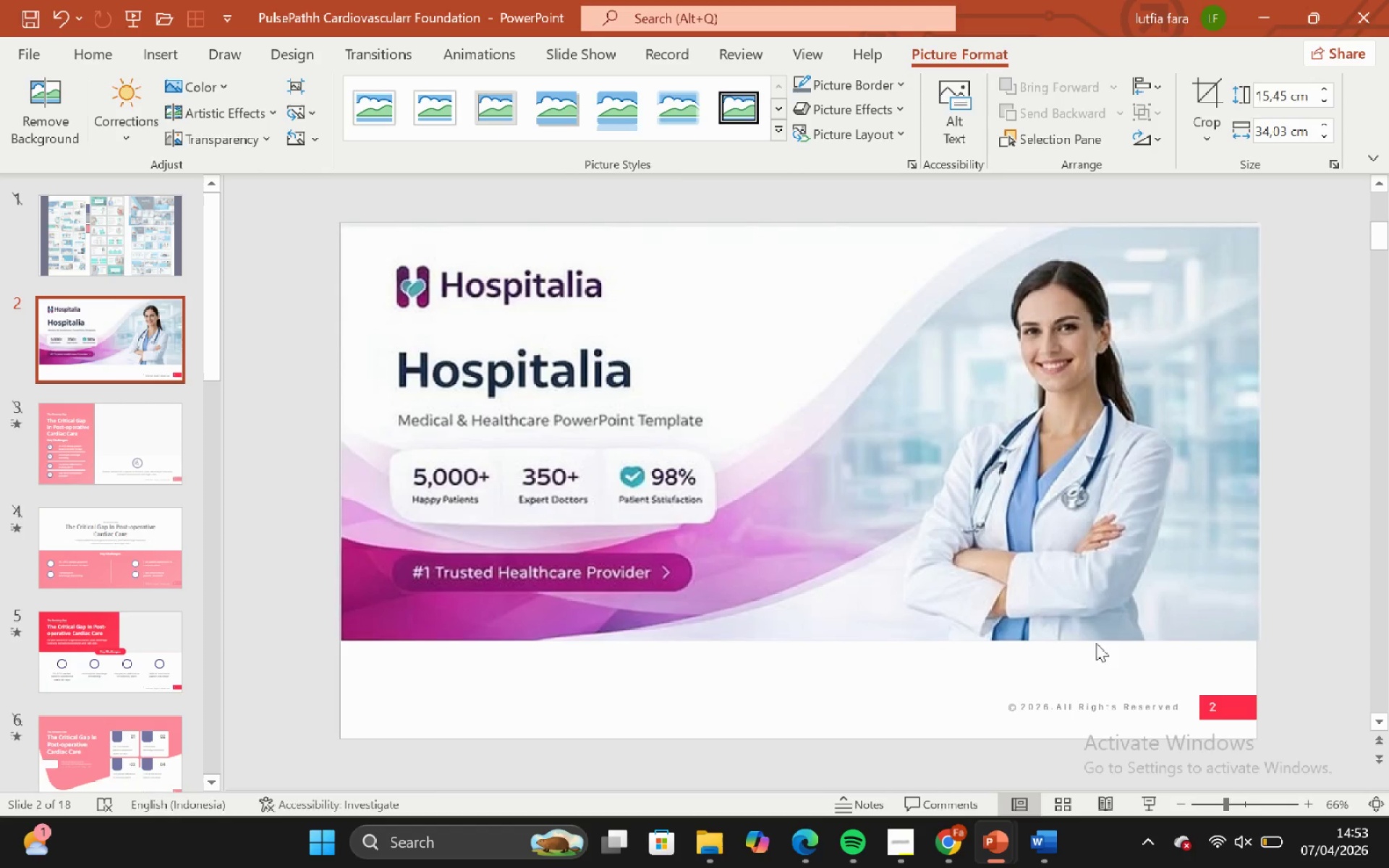 
left_click_drag(start_coordinate=[713, 326], to_coordinate=[731, 310])
 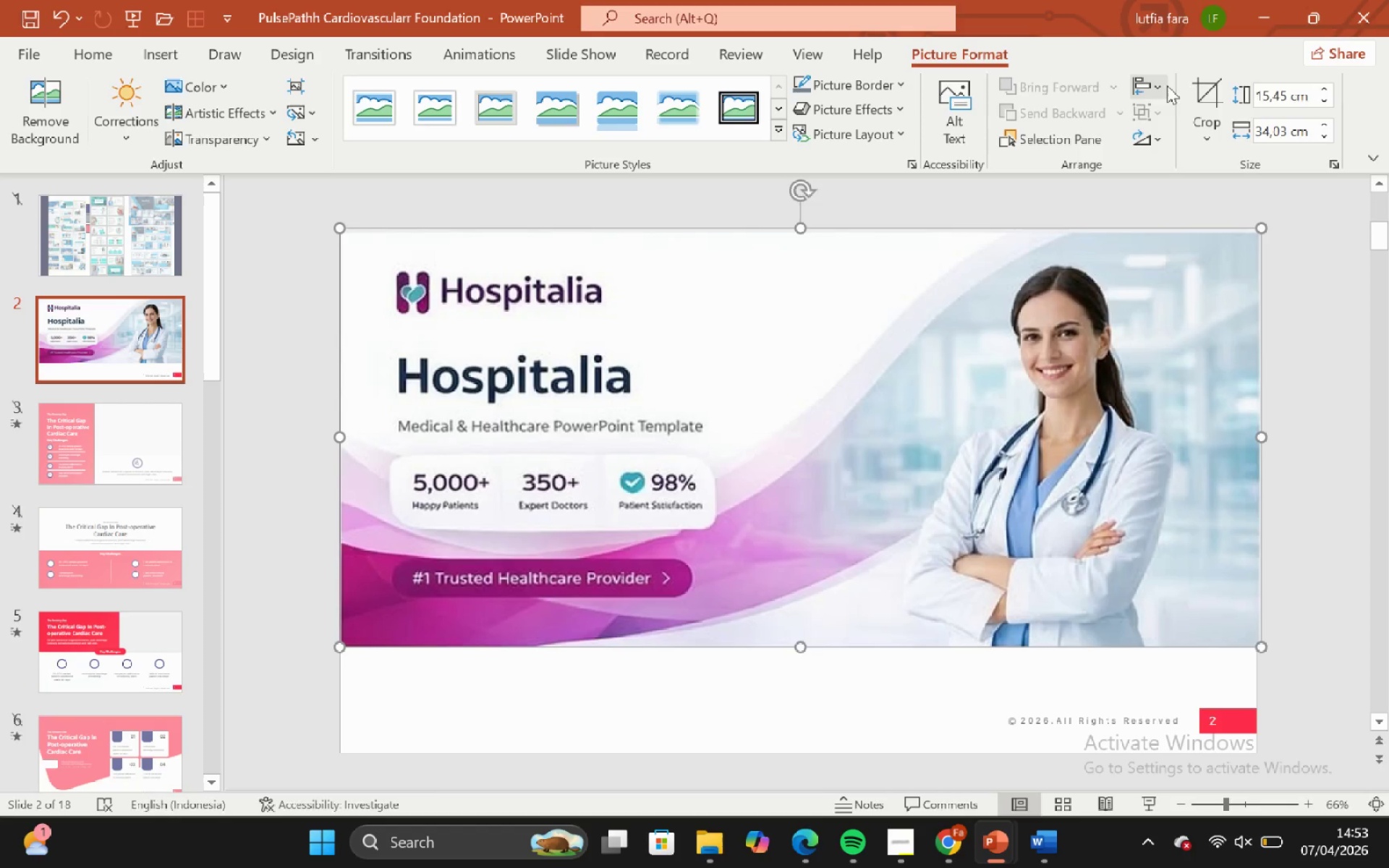 
left_click([1211, 88])
 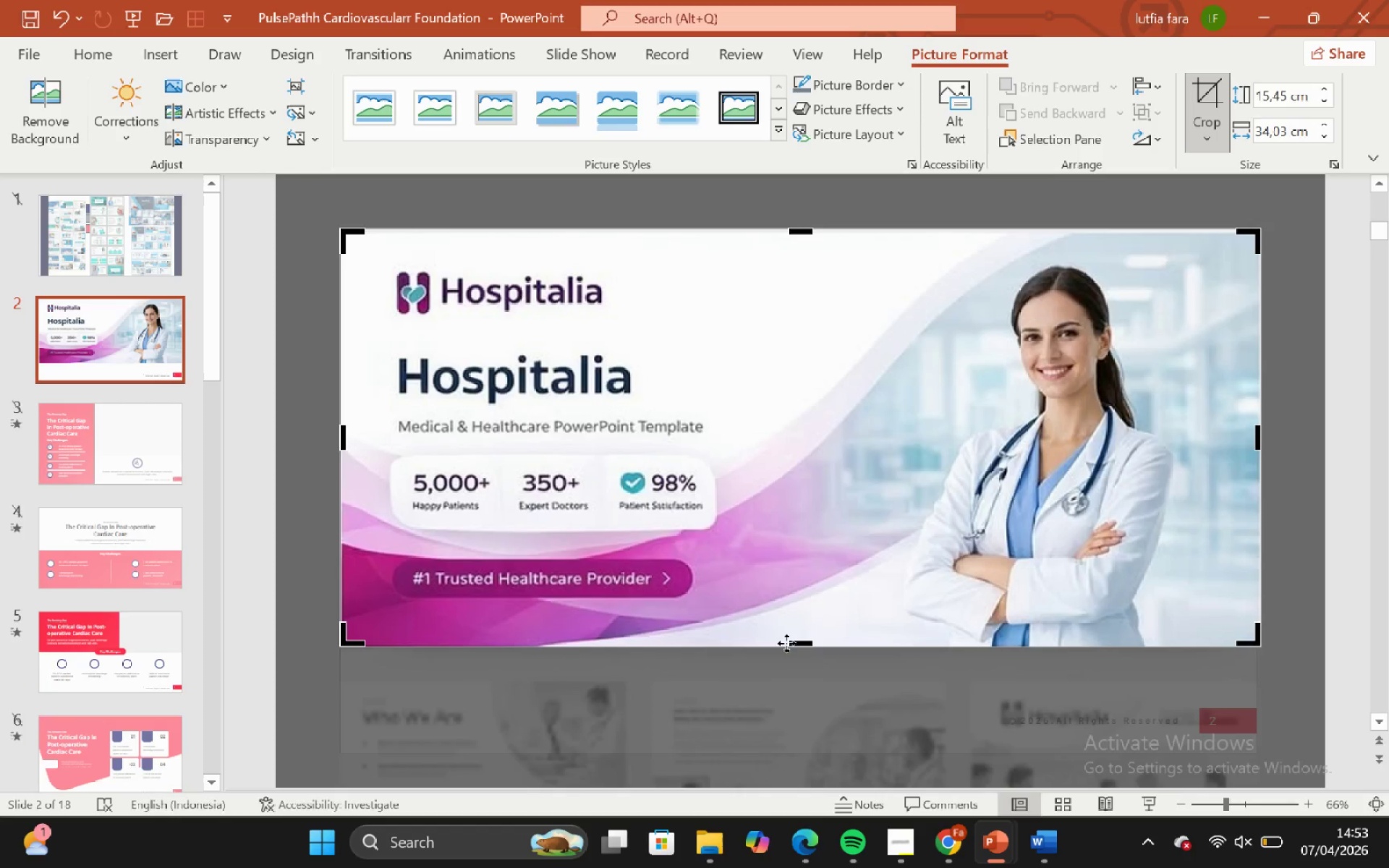 
left_click_drag(start_coordinate=[798, 639], to_coordinate=[797, 652])
 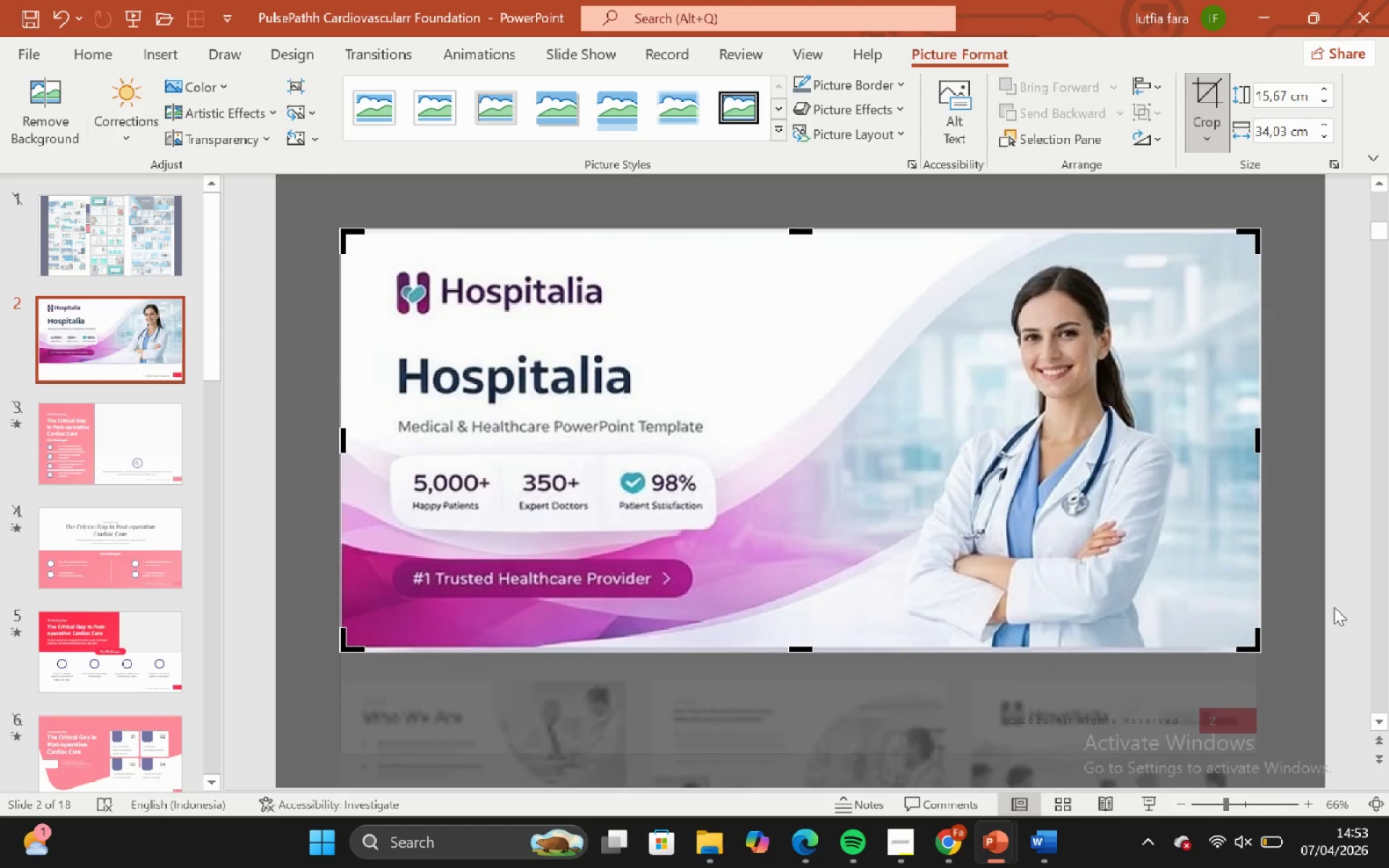 
left_click_drag(start_coordinate=[1332, 601], to_coordinate=[1330, 596])
 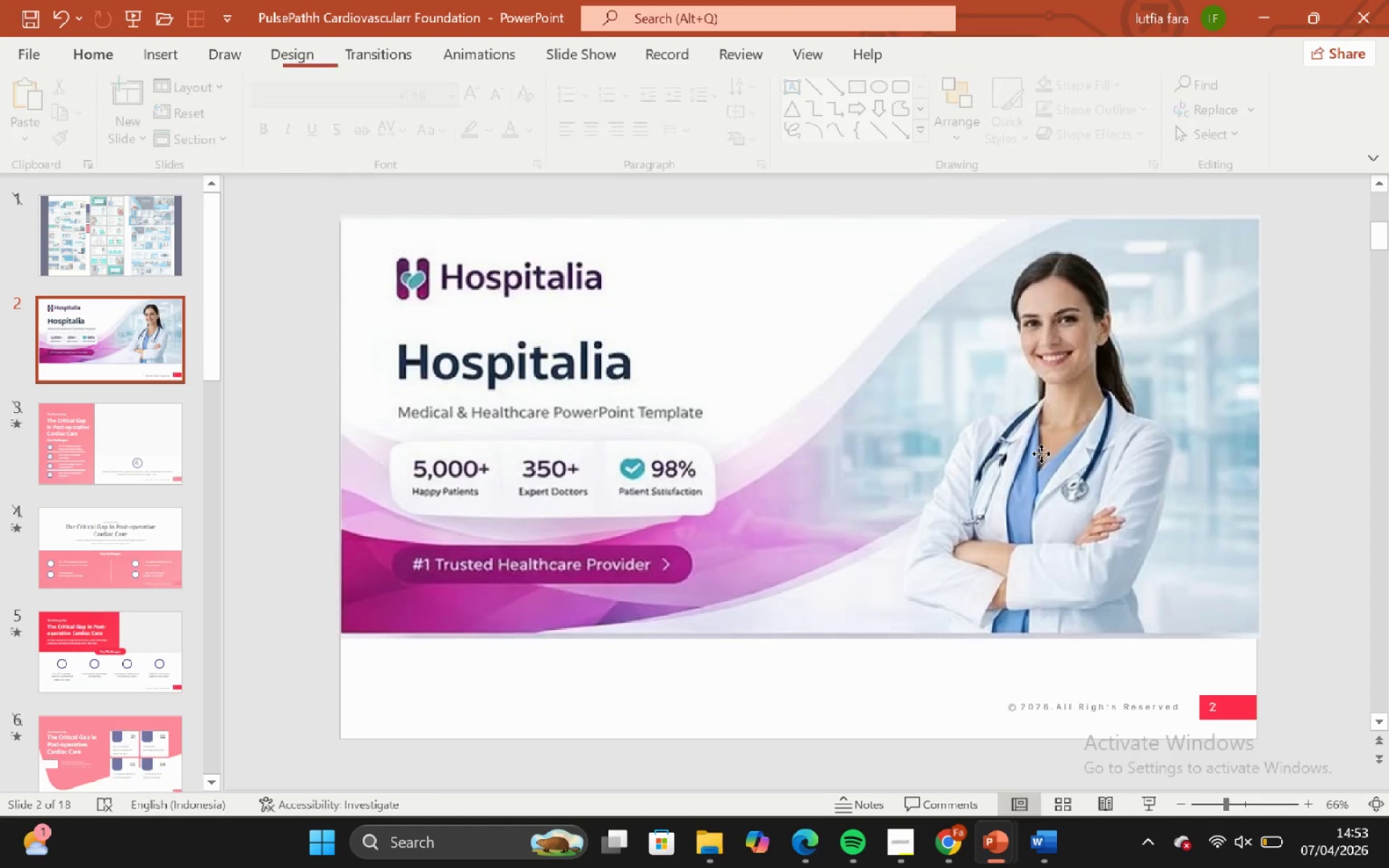 
left_click_drag(start_coordinate=[1041, 454], to_coordinate=[1037, 453])
 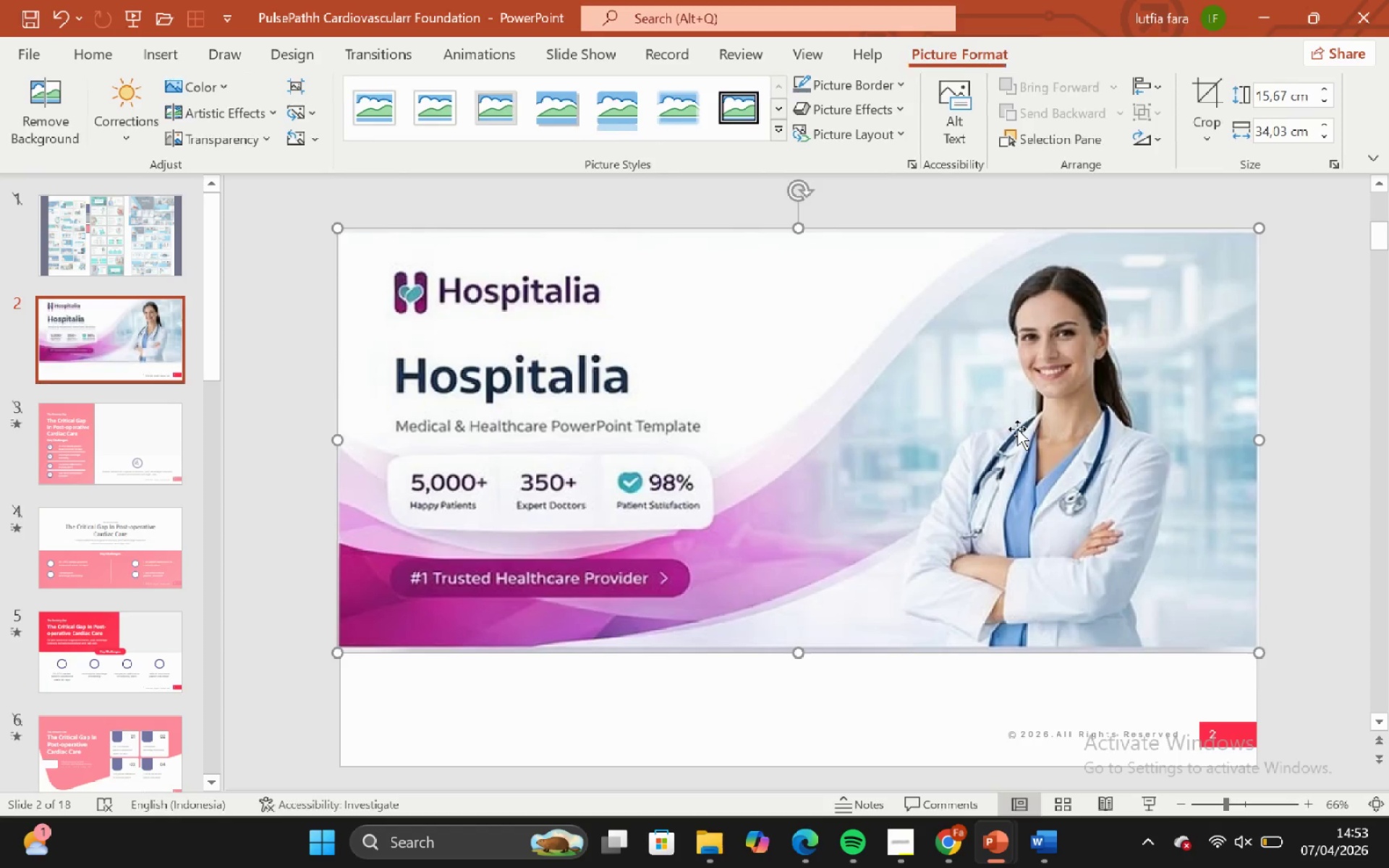 
hold_key(key=ShiftLeft, duration=1.14)
 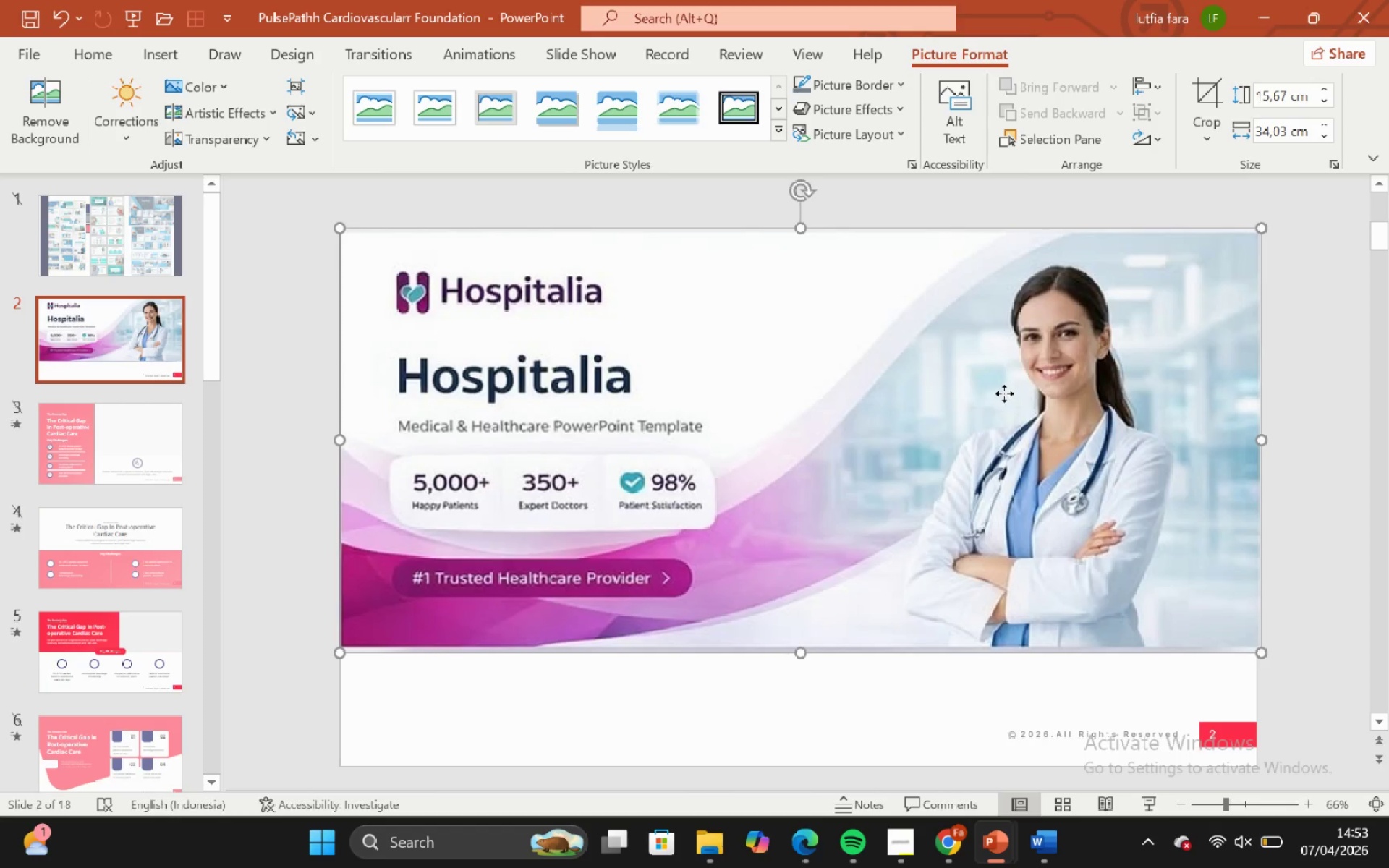 
left_click_drag(start_coordinate=[1004, 393], to_coordinate=[997, 412])
 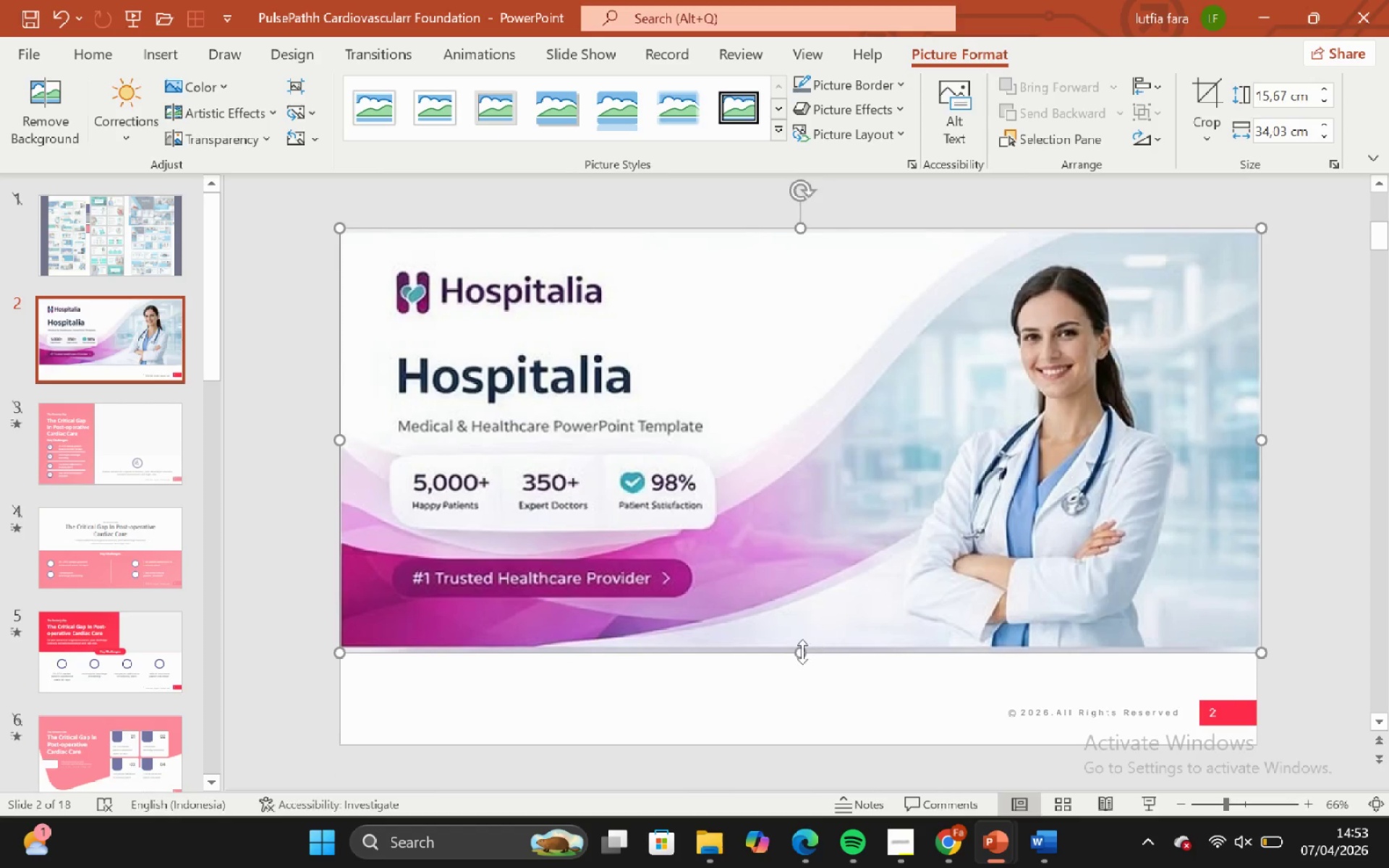 
hold_key(key=ShiftLeft, duration=1.83)
 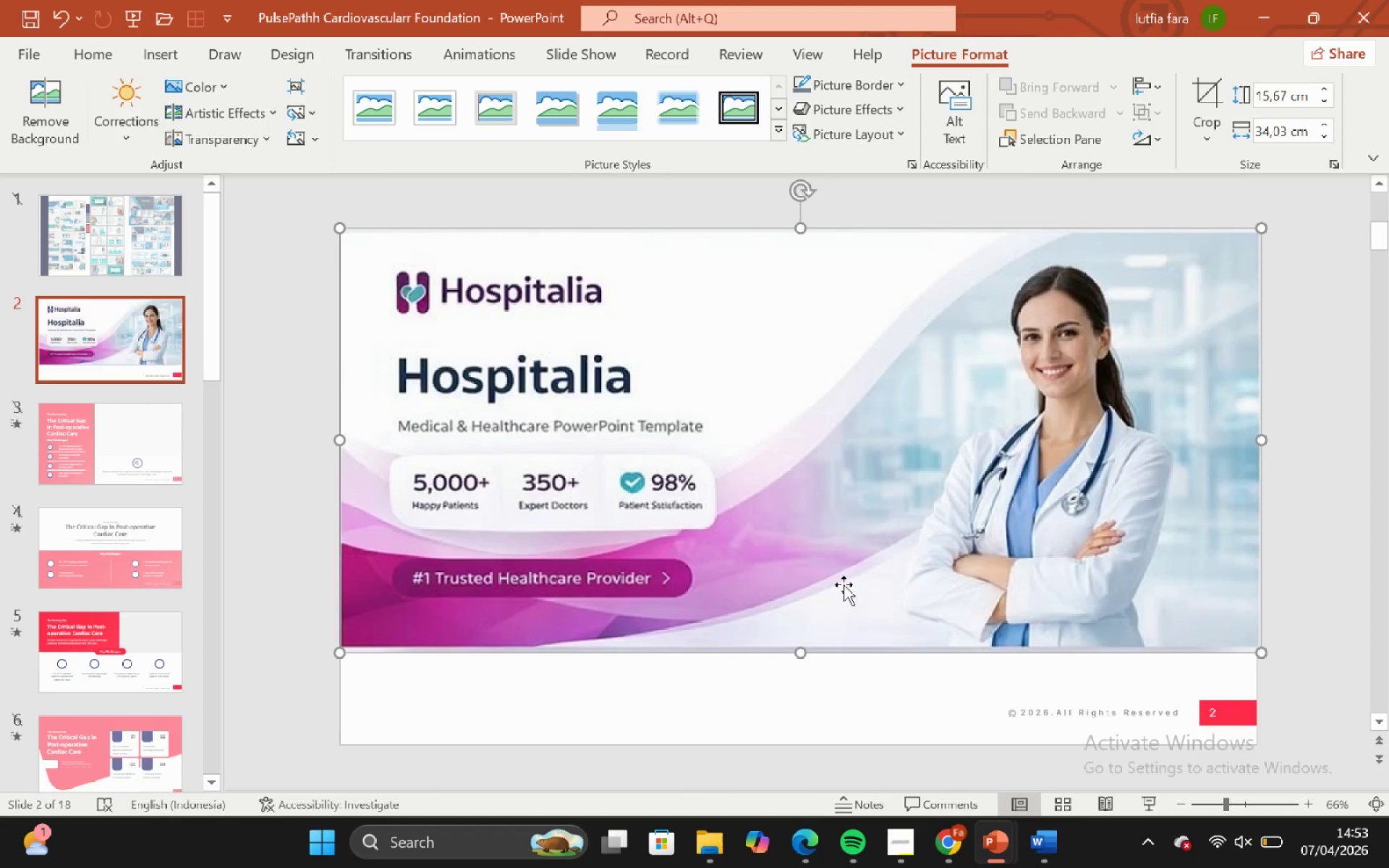 
hold_key(key=ShiftLeft, duration=2.27)
left_click_drag(start_coordinate=[802, 652], to_coordinate=[831, 743])
 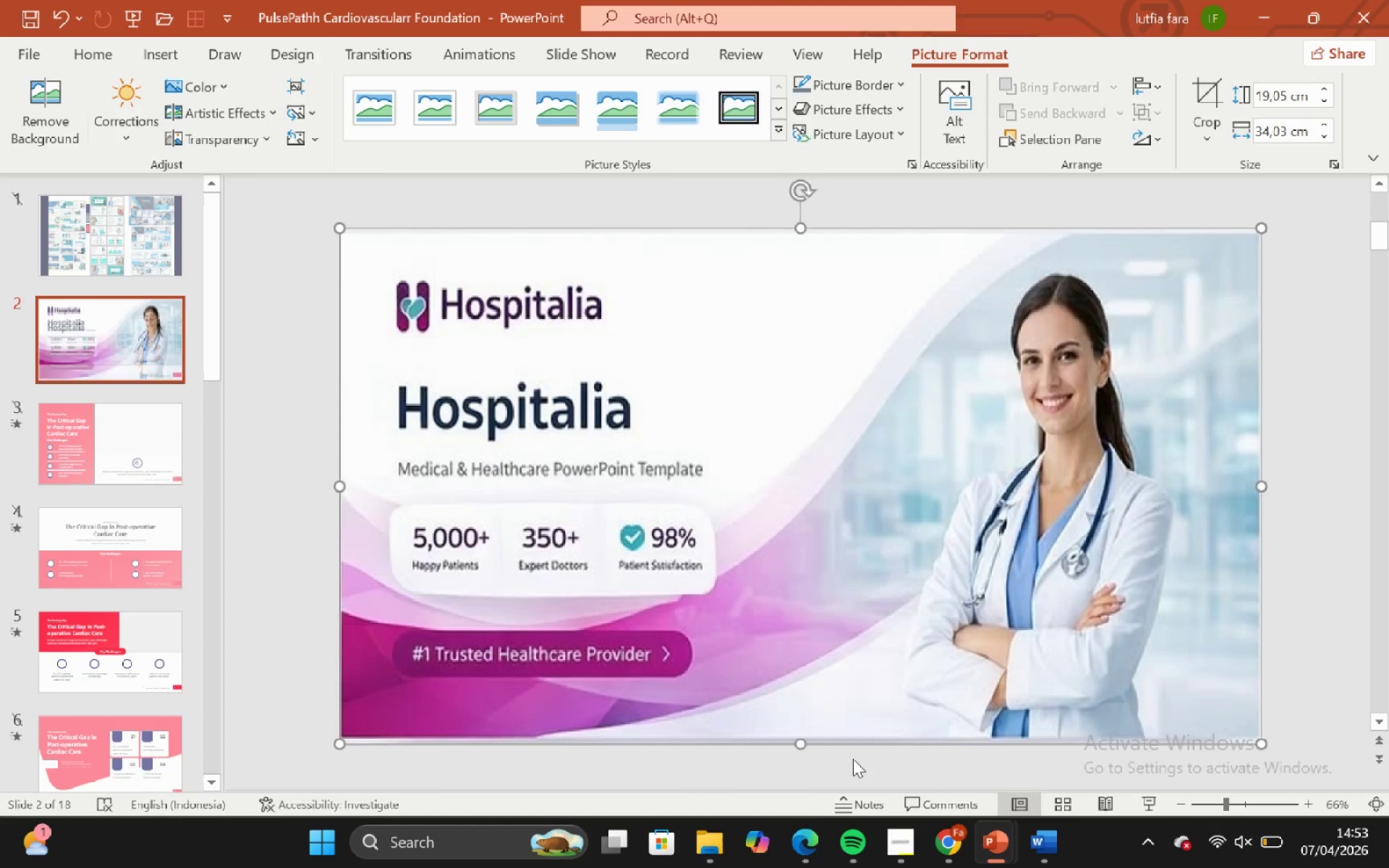 
left_click([853, 759])
 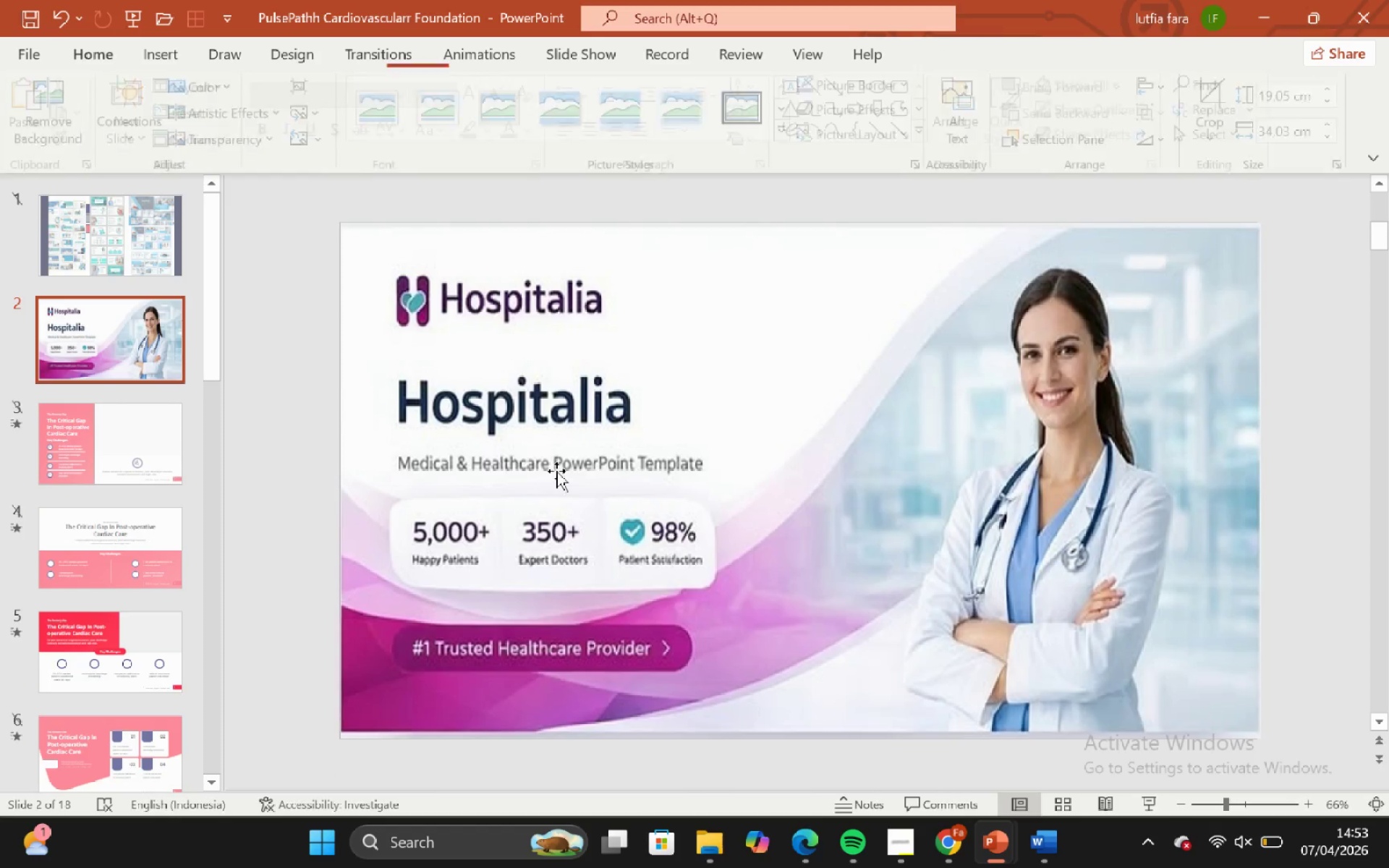 
left_click_drag(start_coordinate=[556, 469], to_coordinate=[551, 468])
 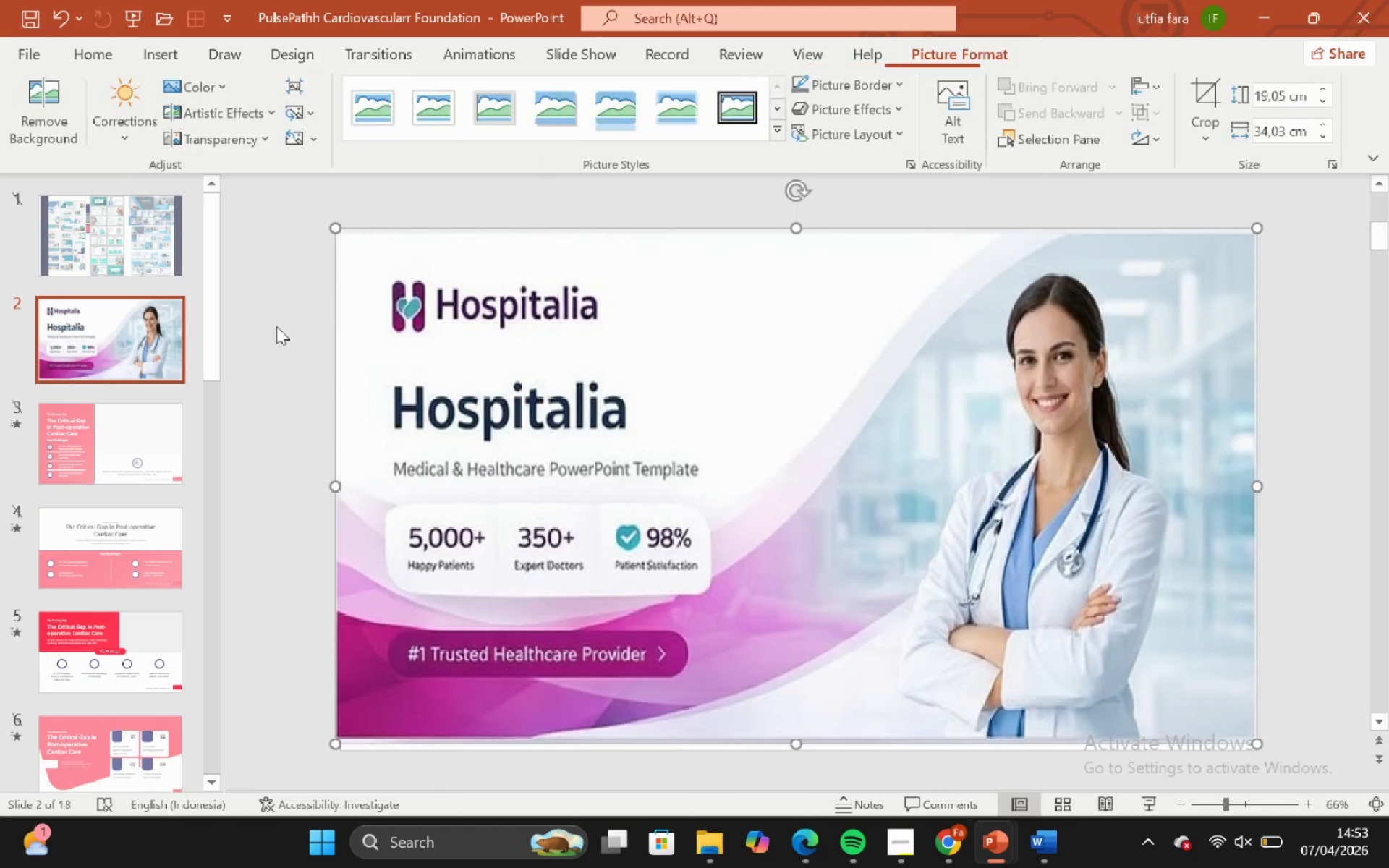 
left_click([276, 326])
 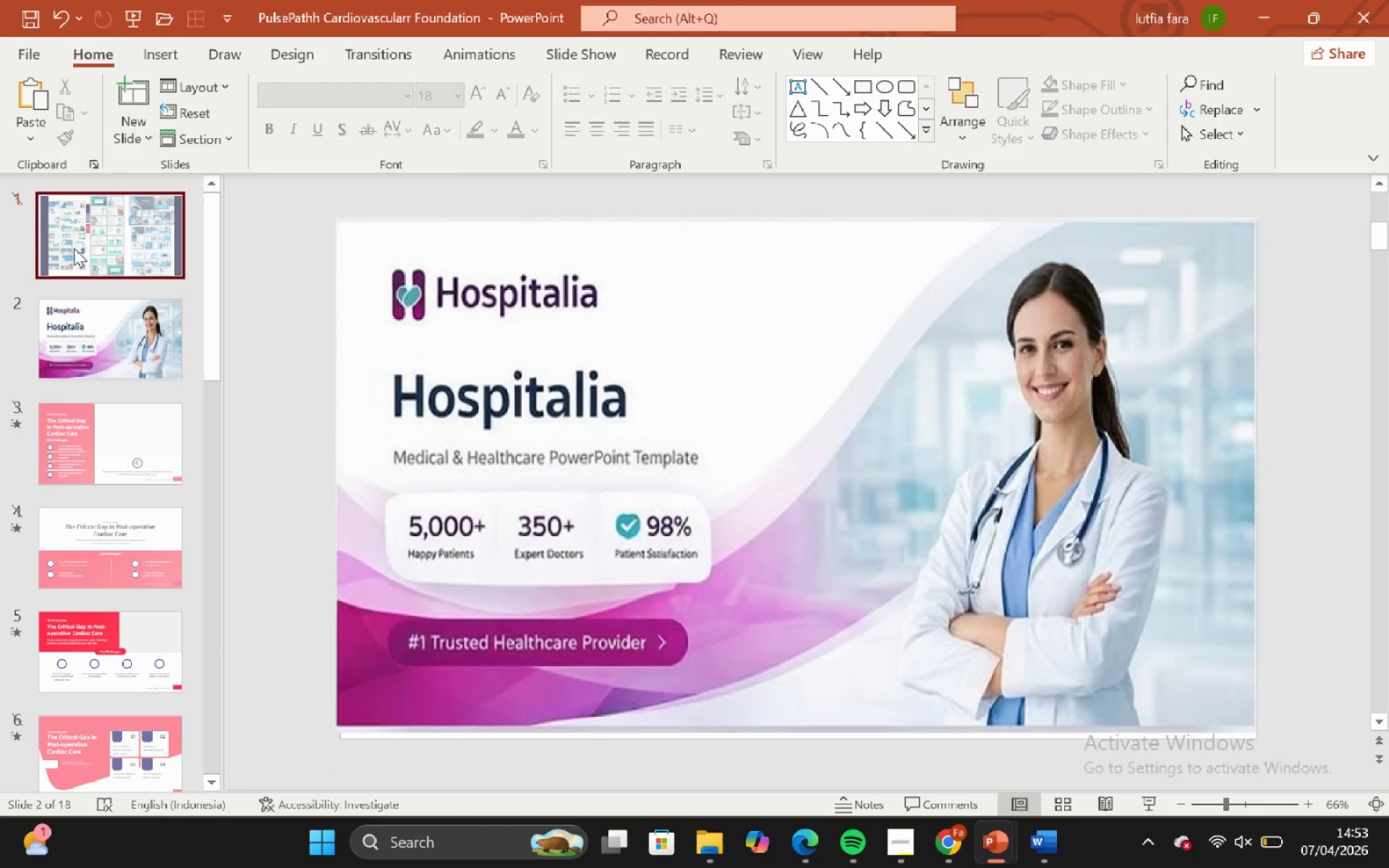 
double_click([81, 336])
 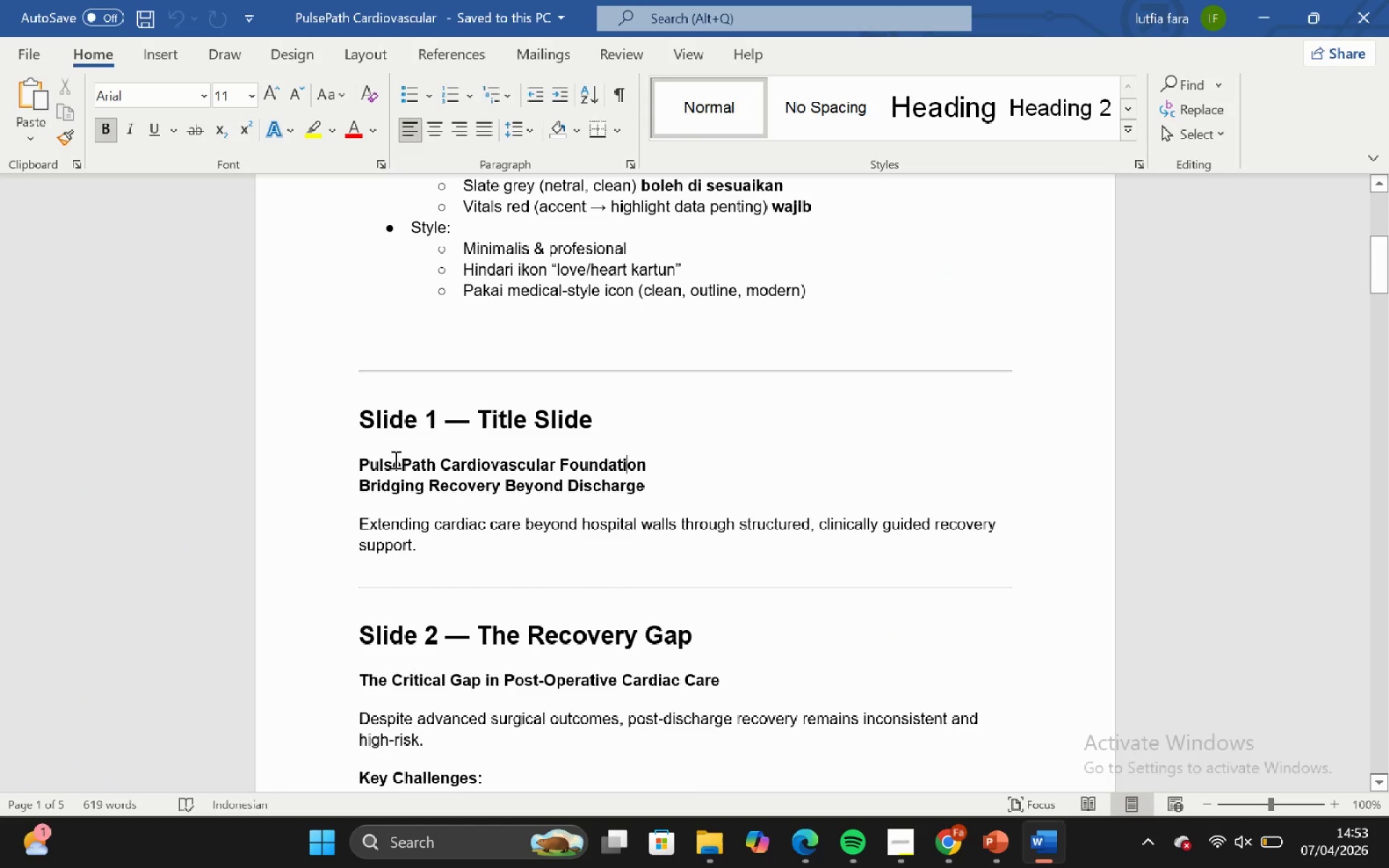 
left_click_drag(start_coordinate=[352, 467], to_coordinate=[637, 480])
 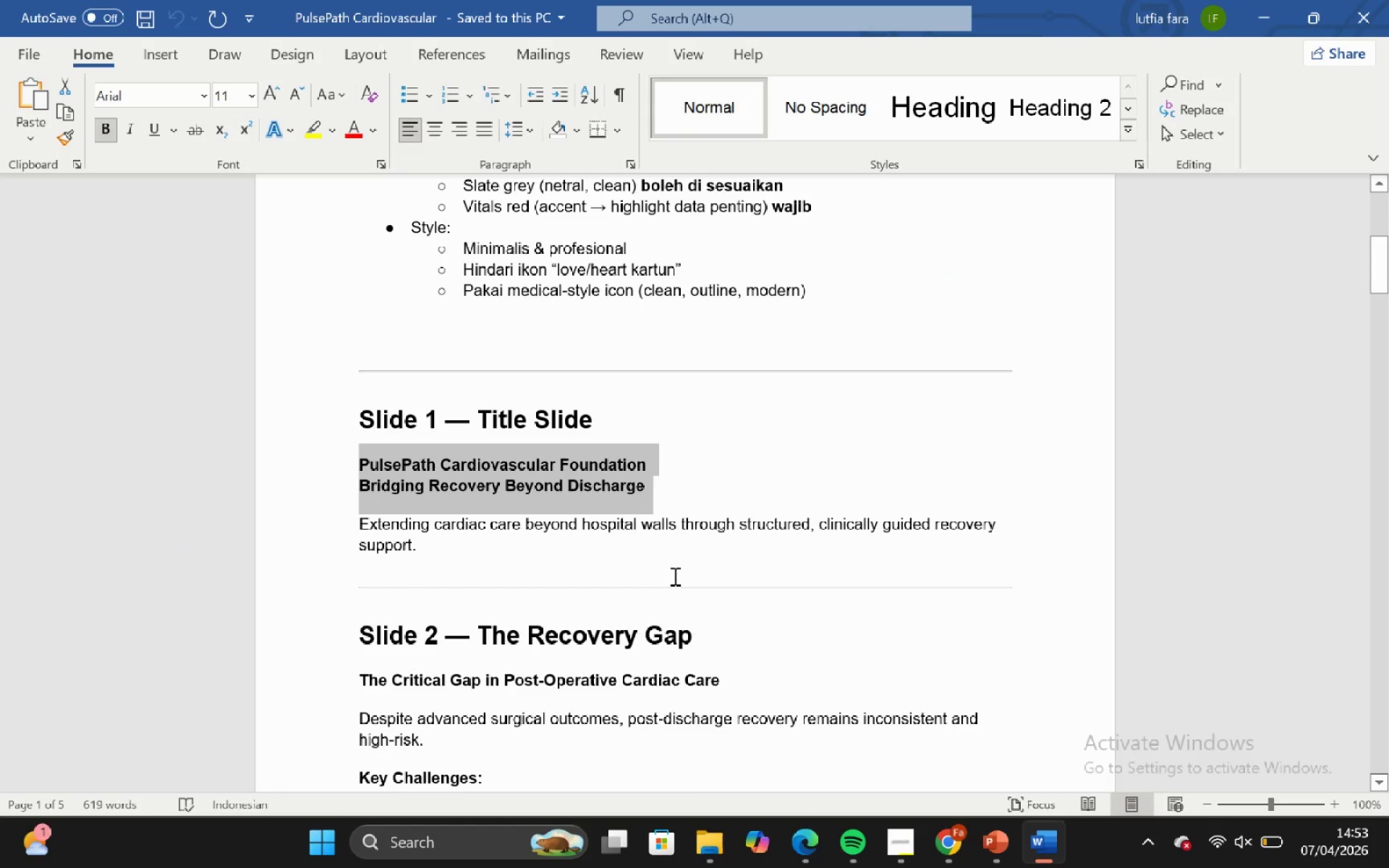 
key(Control+C)
 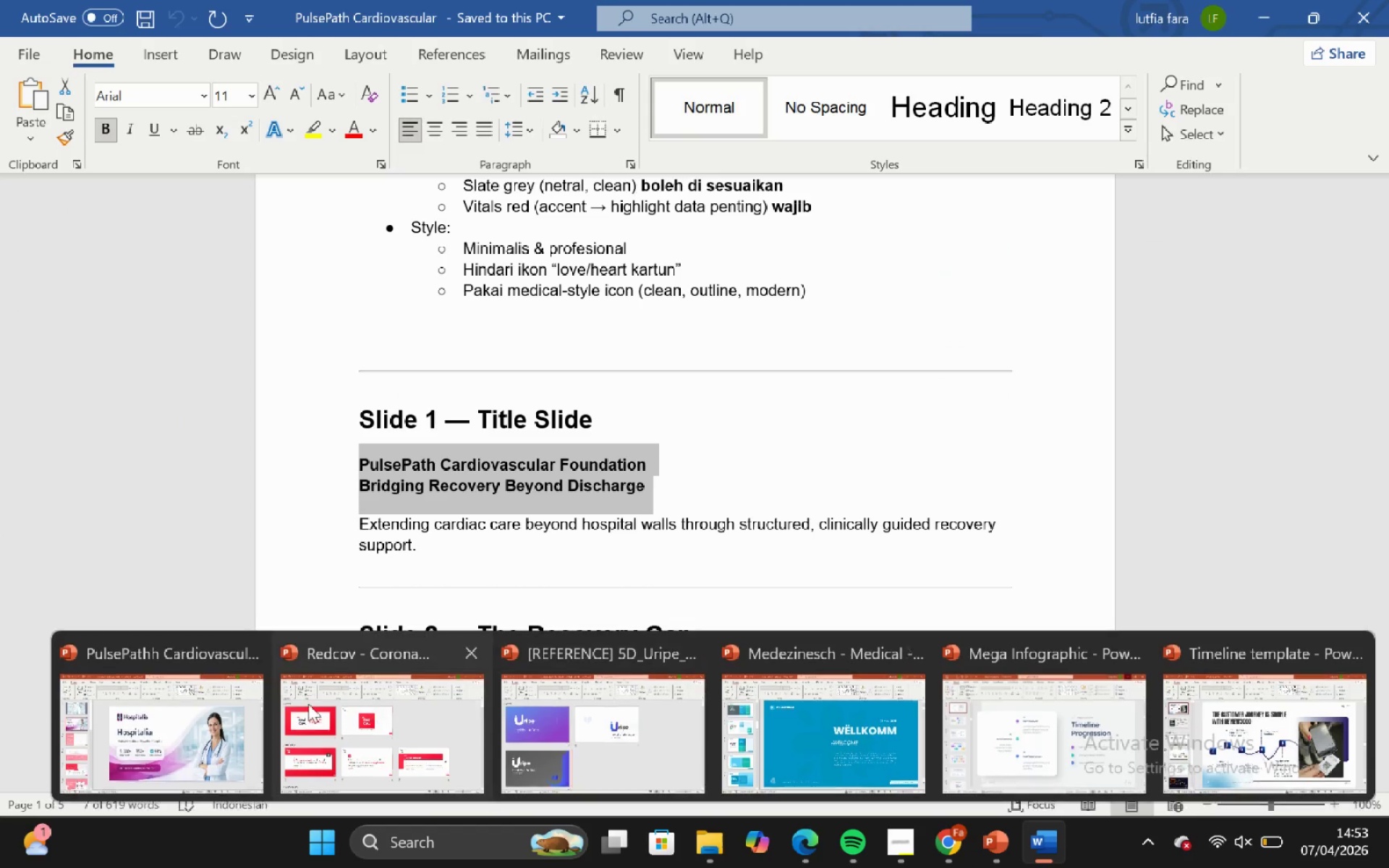 
left_click([168, 723])
 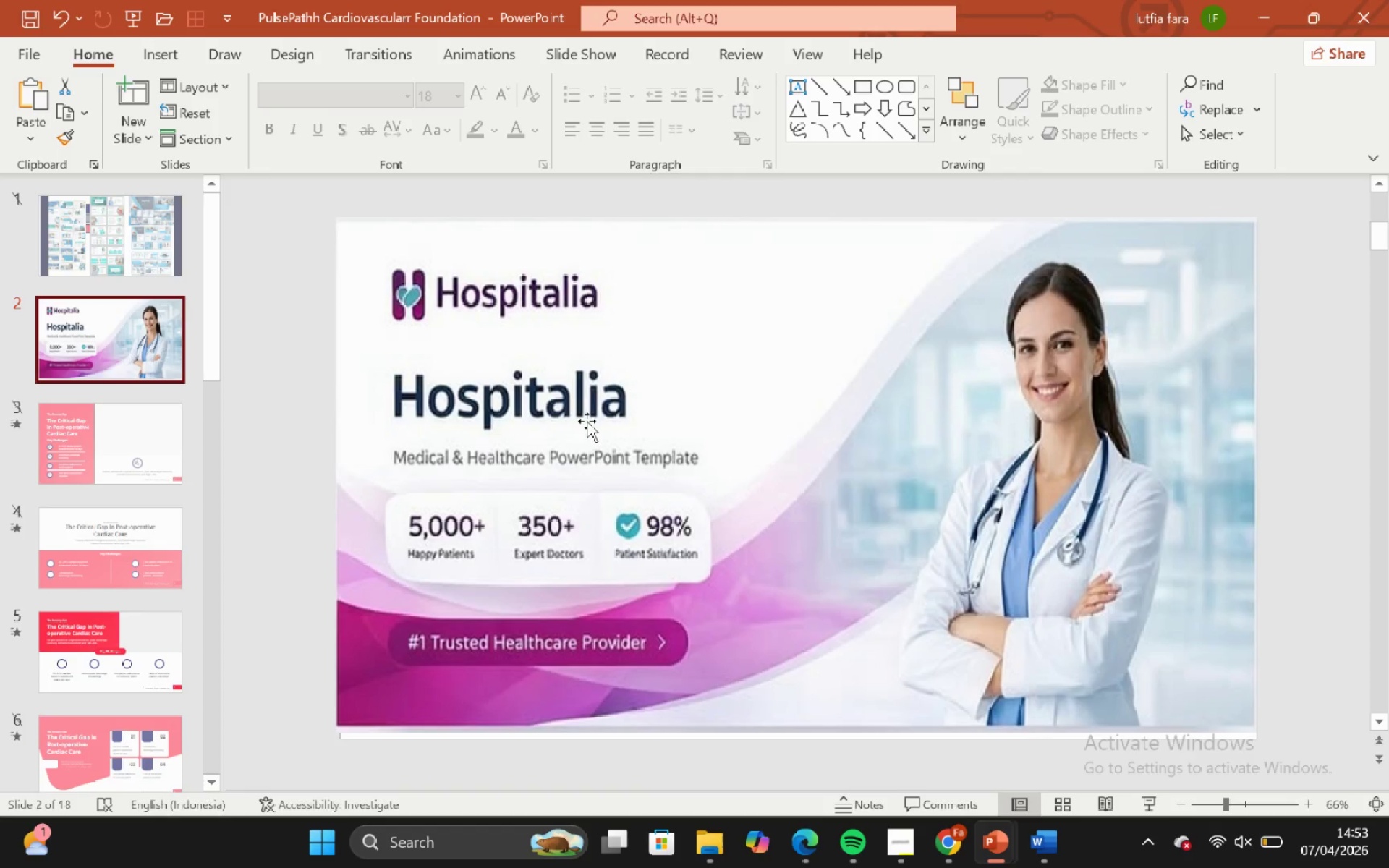 
left_click([585, 421])
 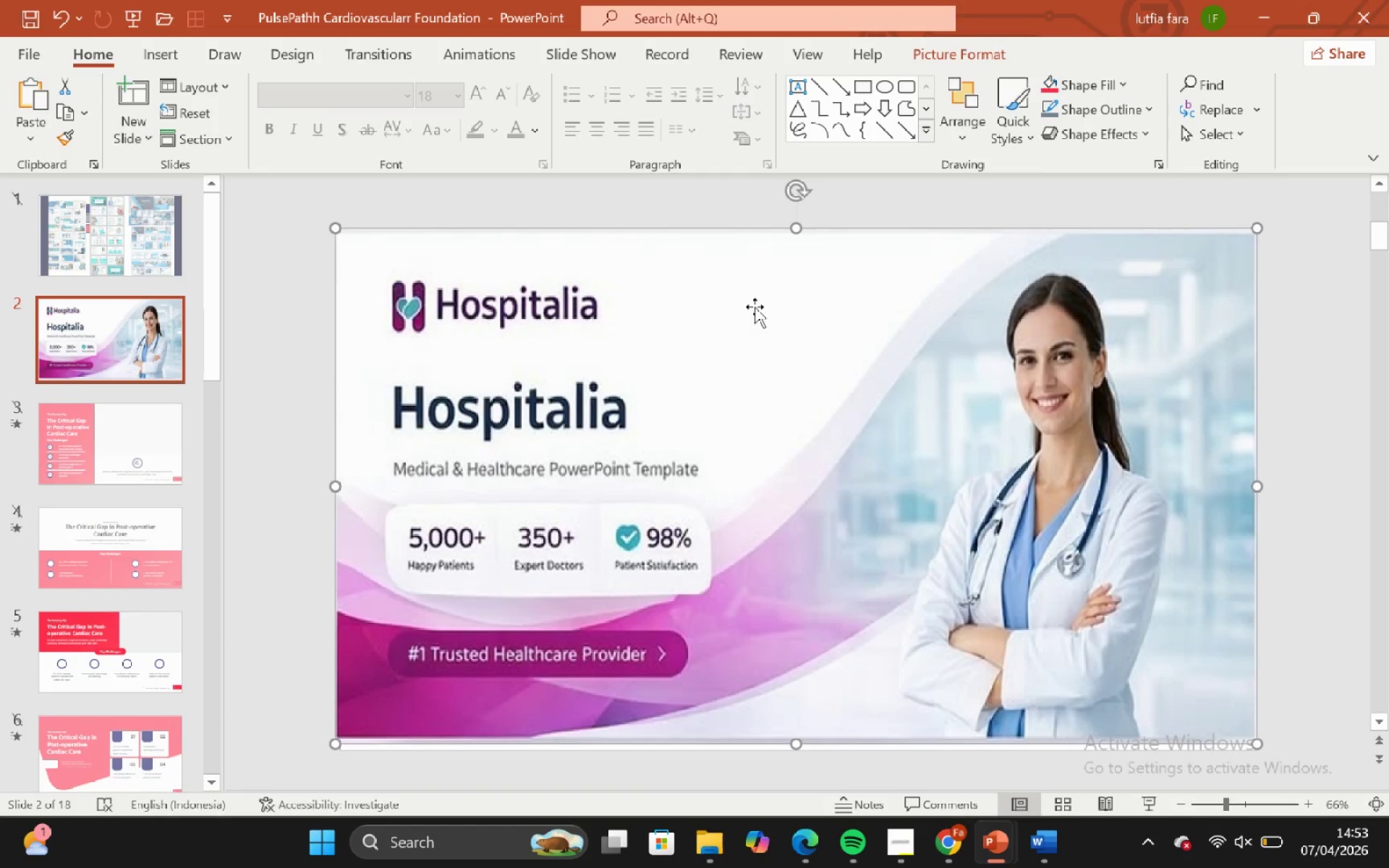 
key(Control+Z)
 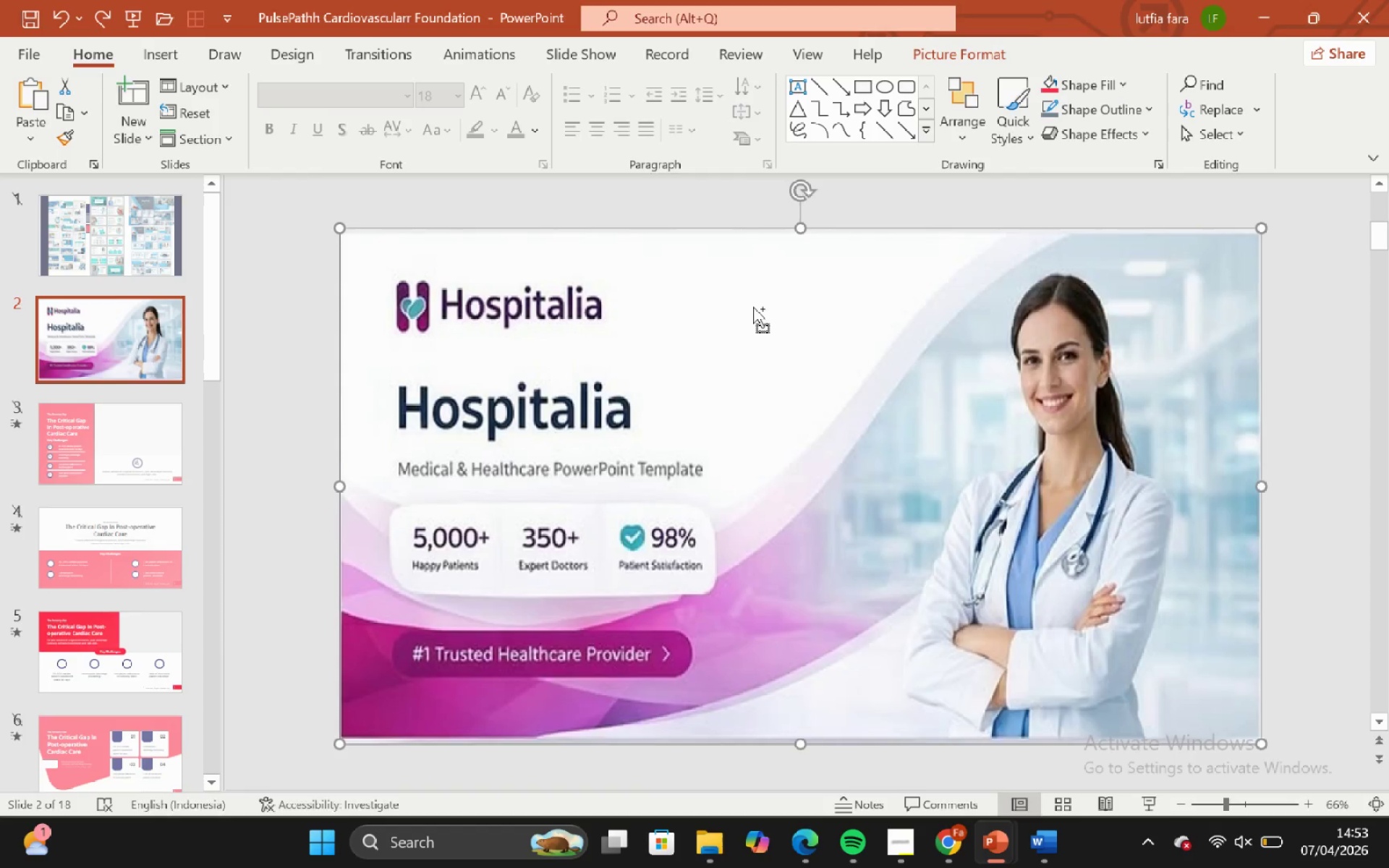 
key(Control+Z)
 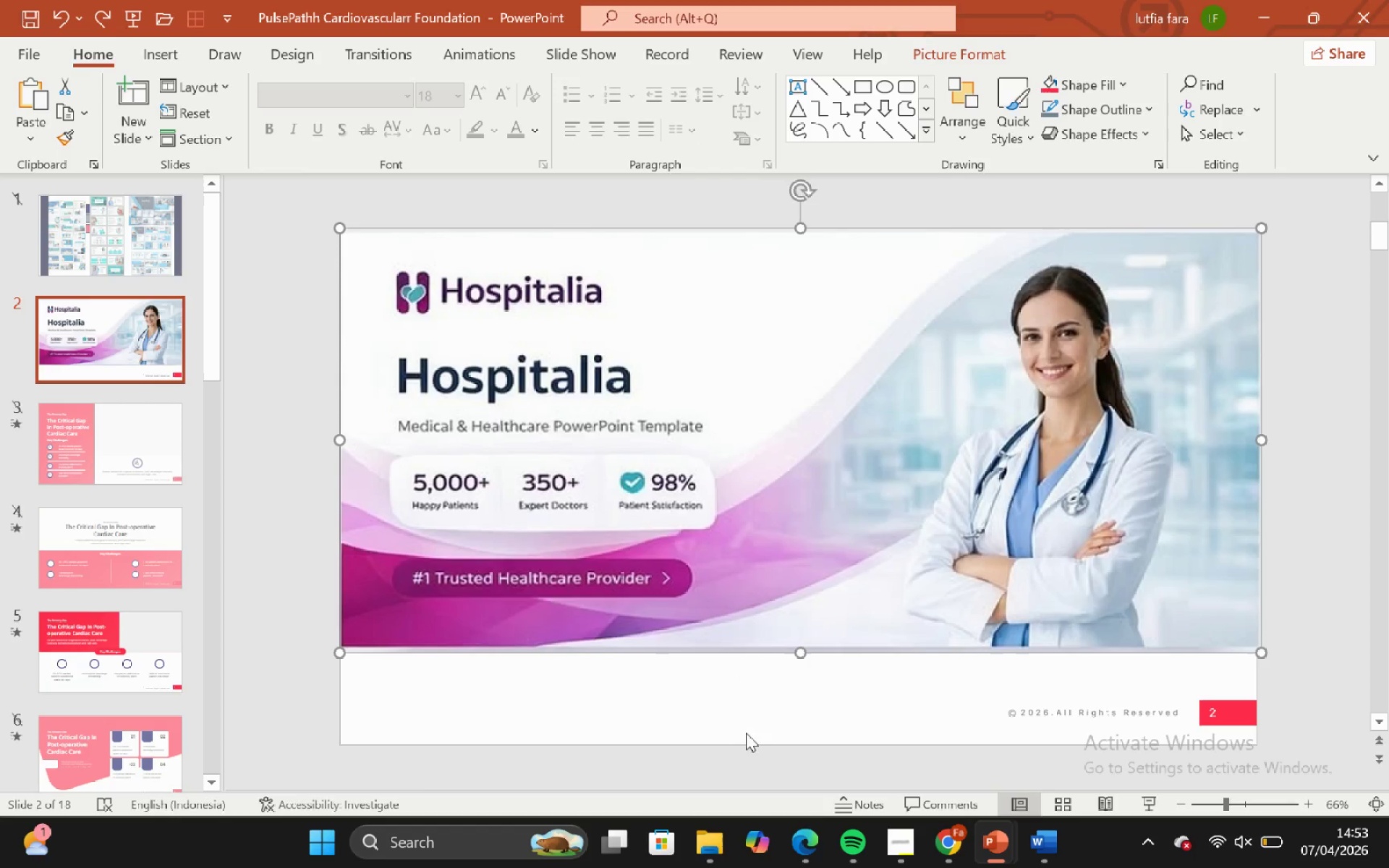 
left_click_drag(start_coordinate=[748, 734], to_coordinate=[744, 718])
 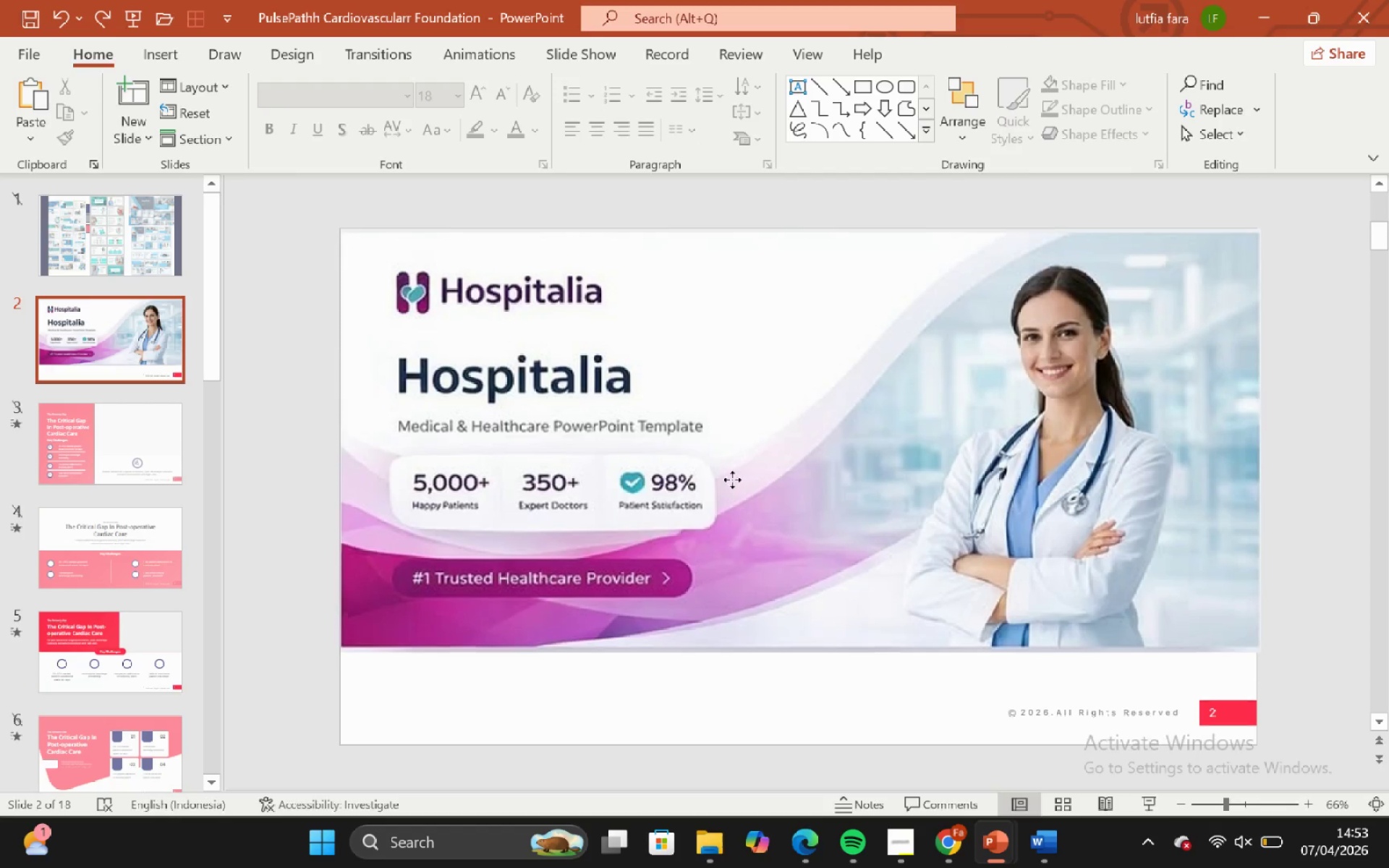 
left_click_drag(start_coordinate=[732, 480], to_coordinate=[730, 476])
 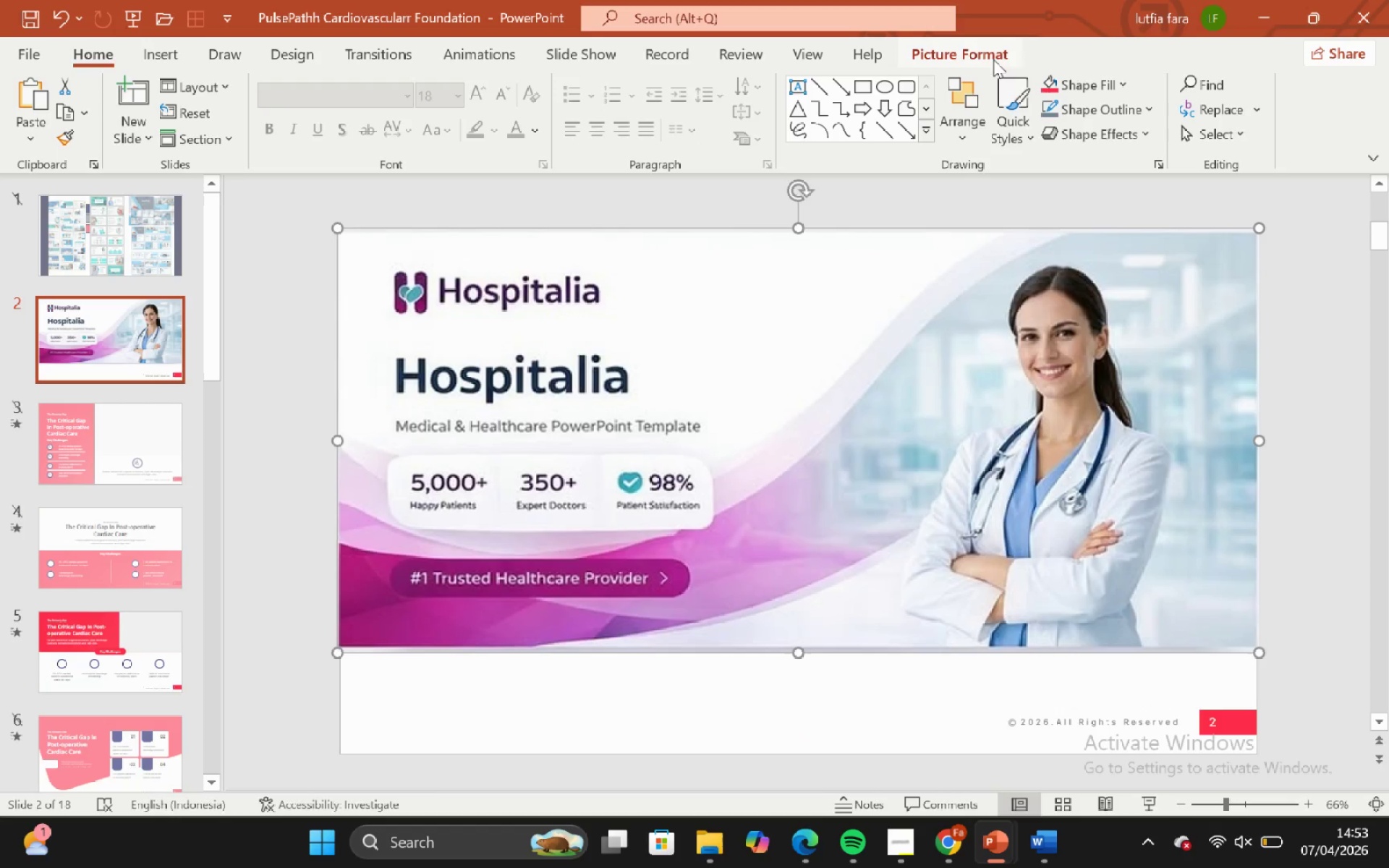 
left_click([993, 58])
 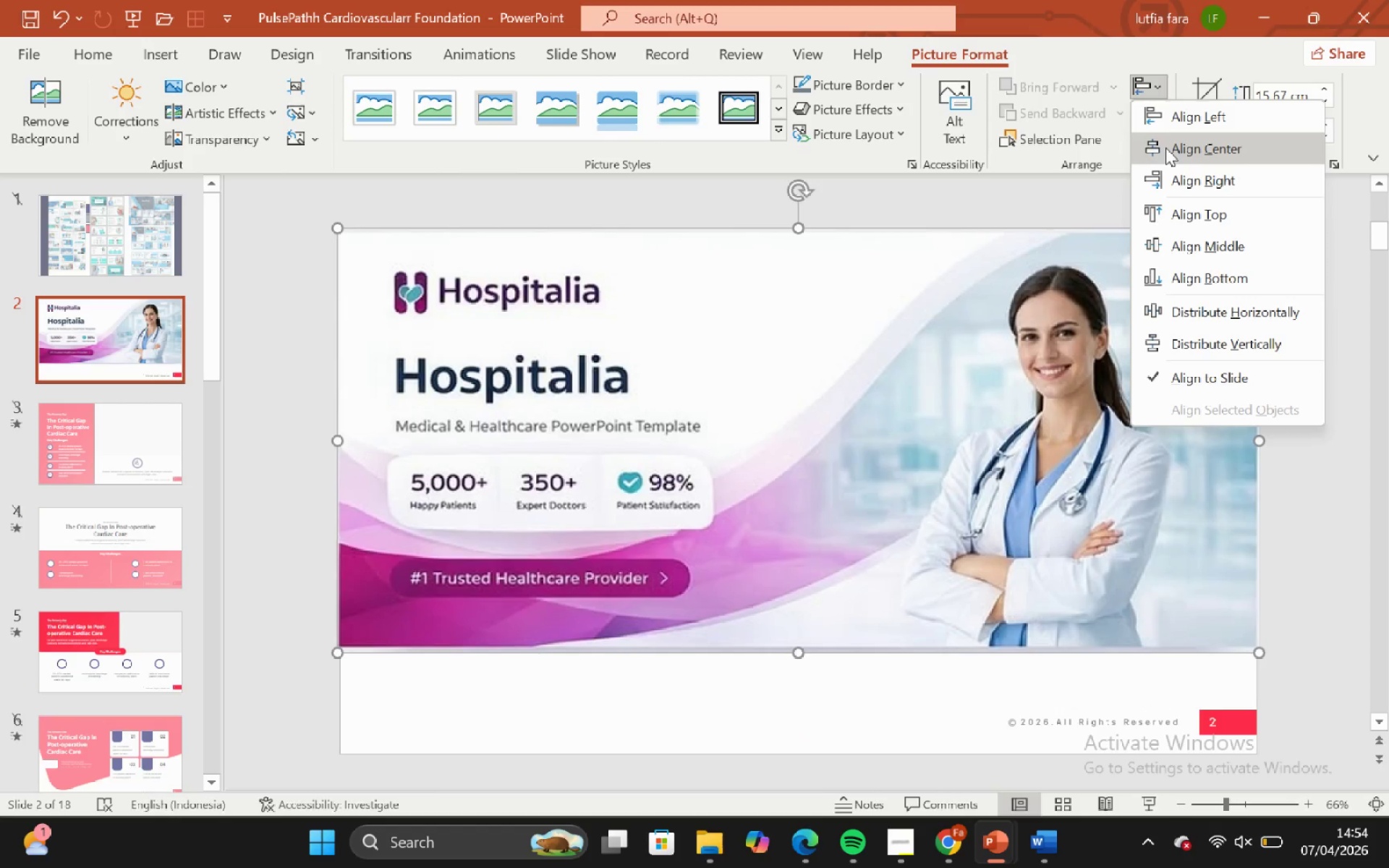 
left_click([1147, 85])
 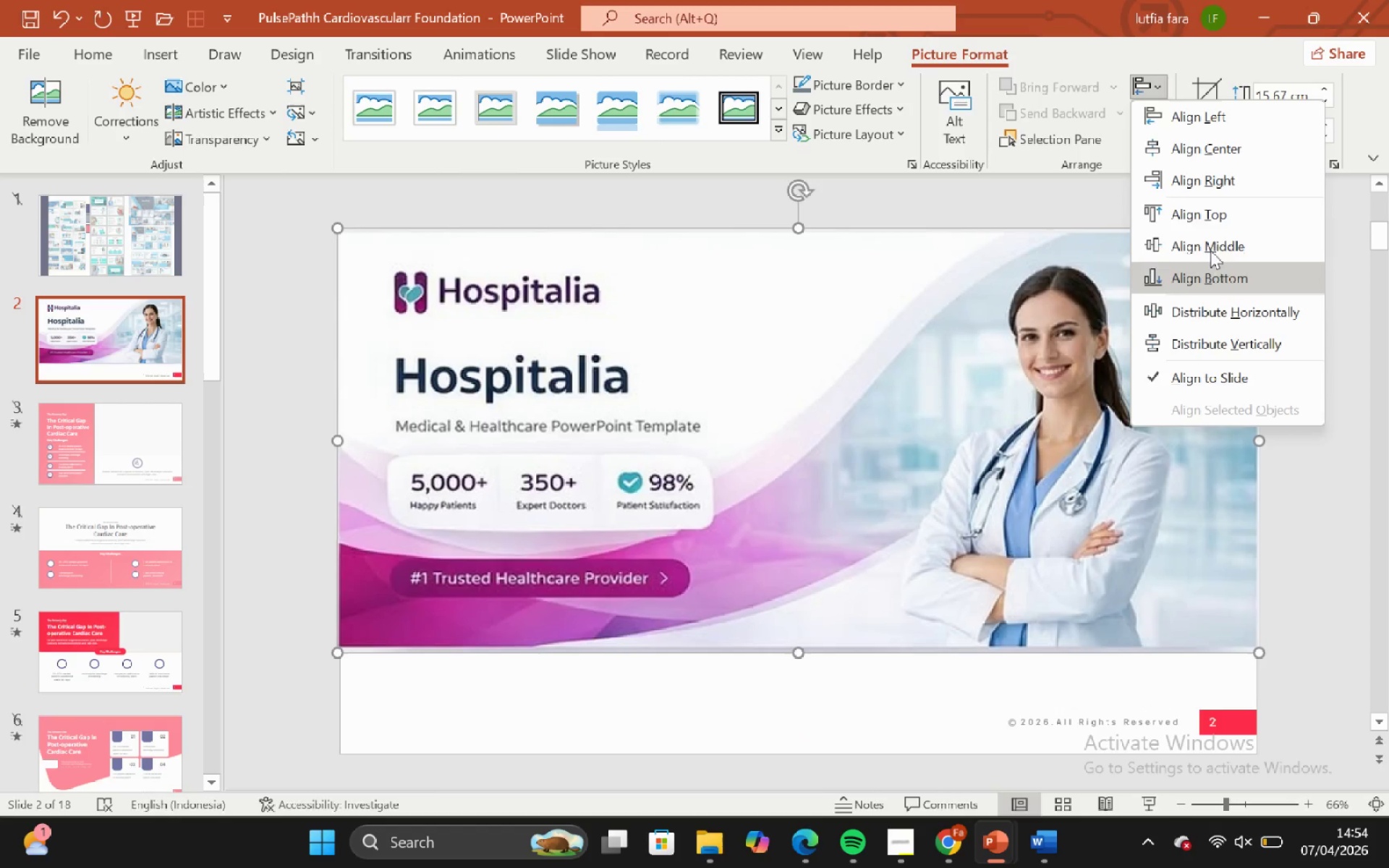 
left_click_drag(start_coordinate=[1210, 245], to_coordinate=[1205, 245])
 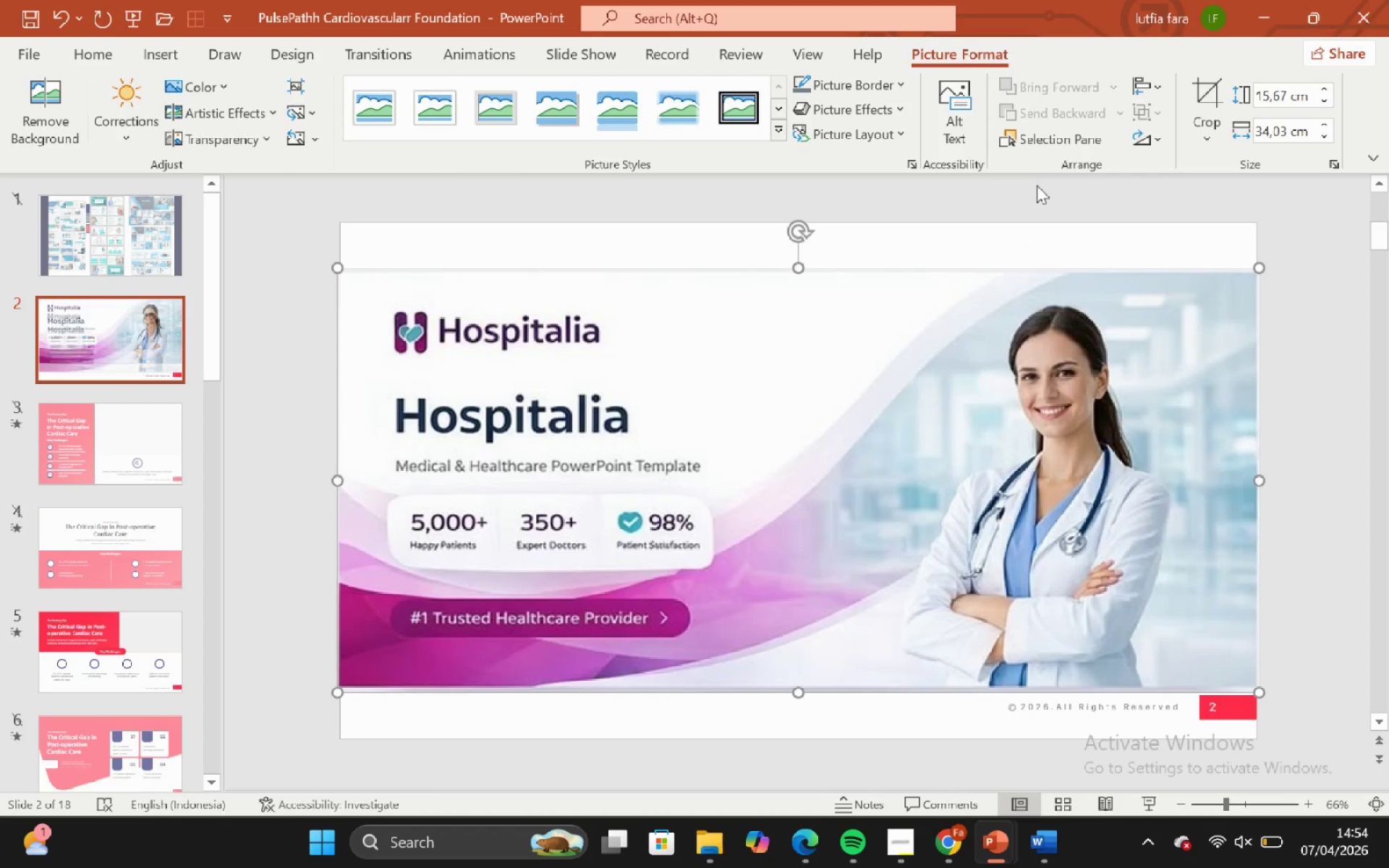 
left_click([1037, 188])
 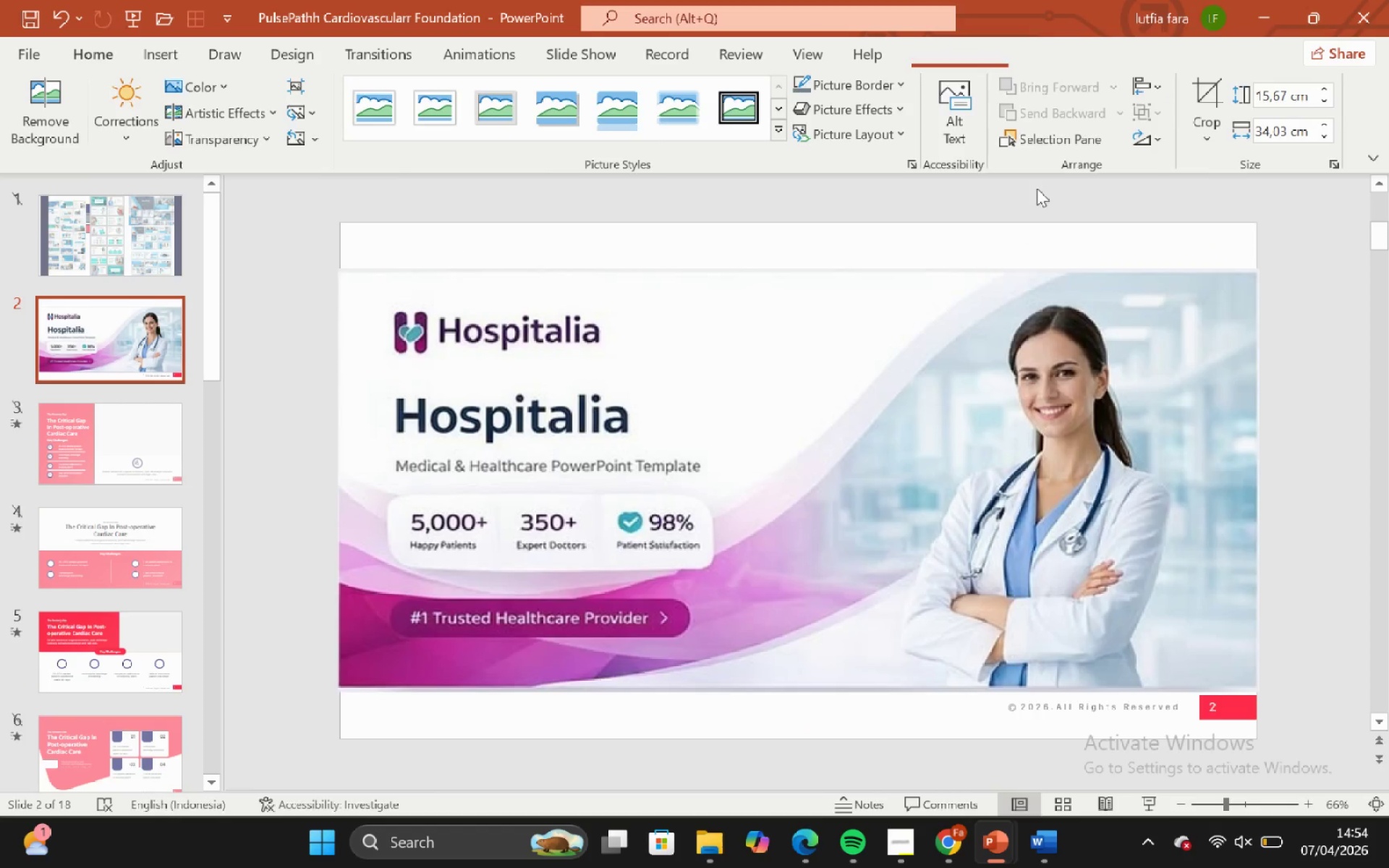 
key(Control+V)
 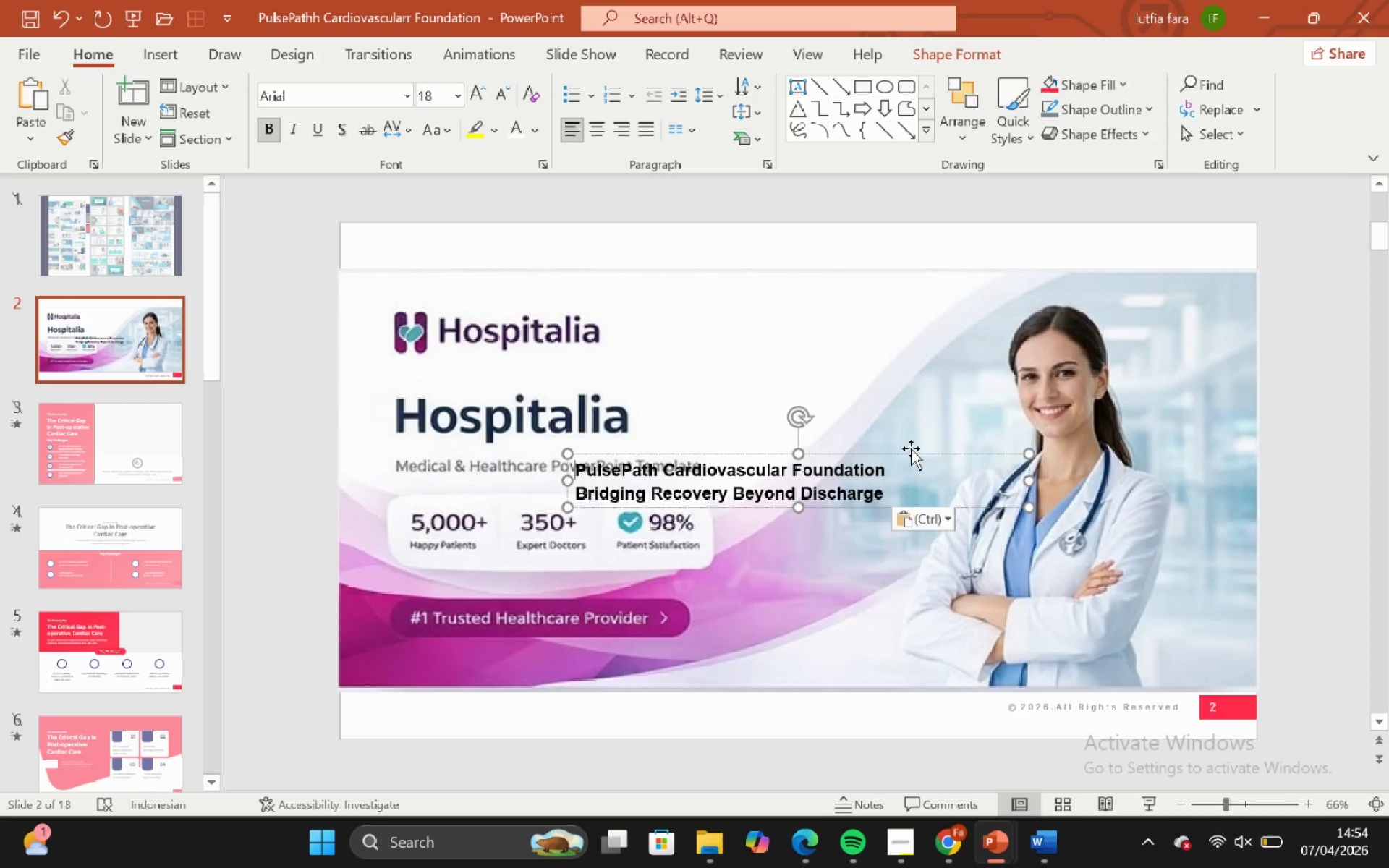 
left_click_drag(start_coordinate=[915, 453], to_coordinate=[729, 394])
 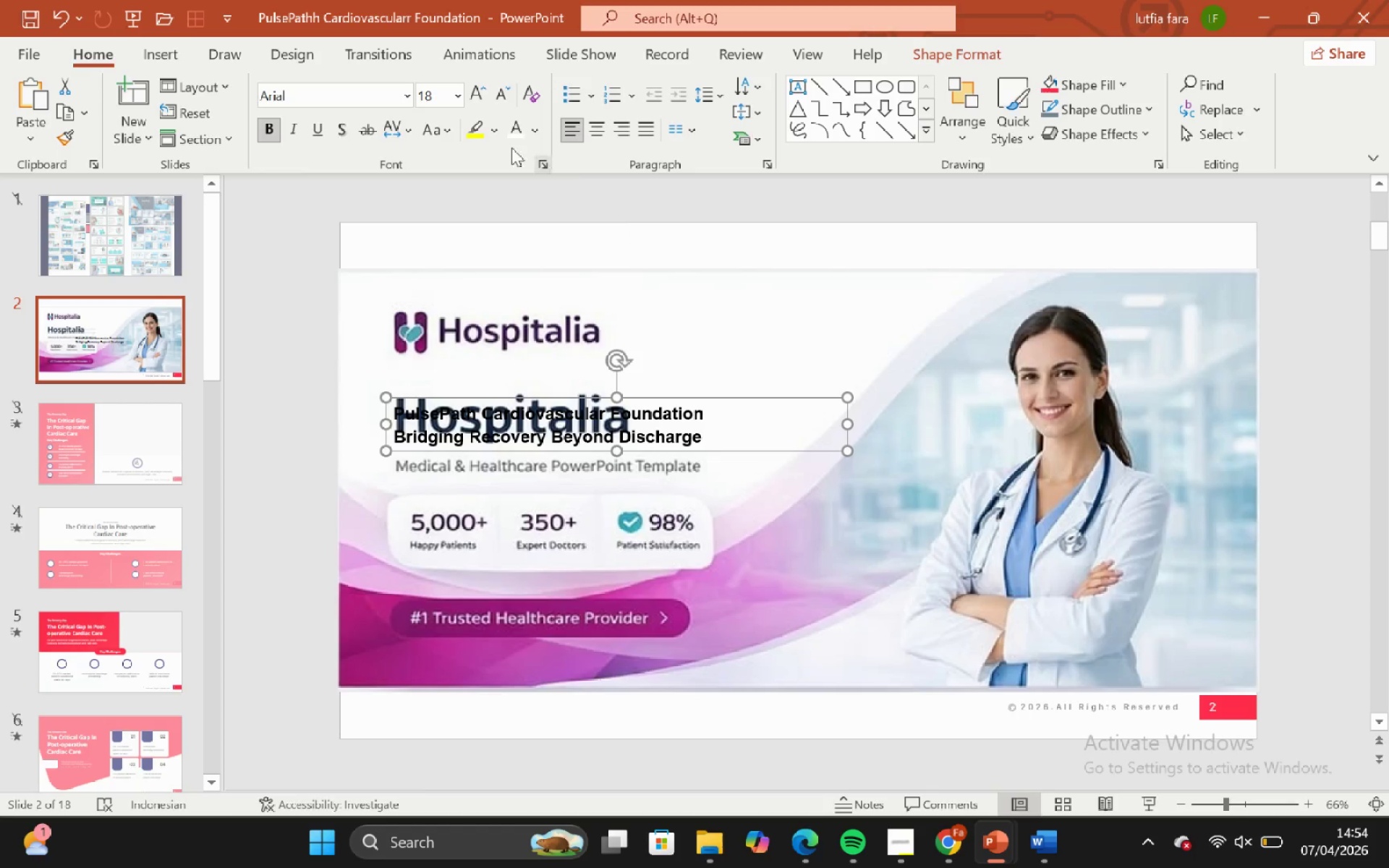 
mouse_move([409, 85])
 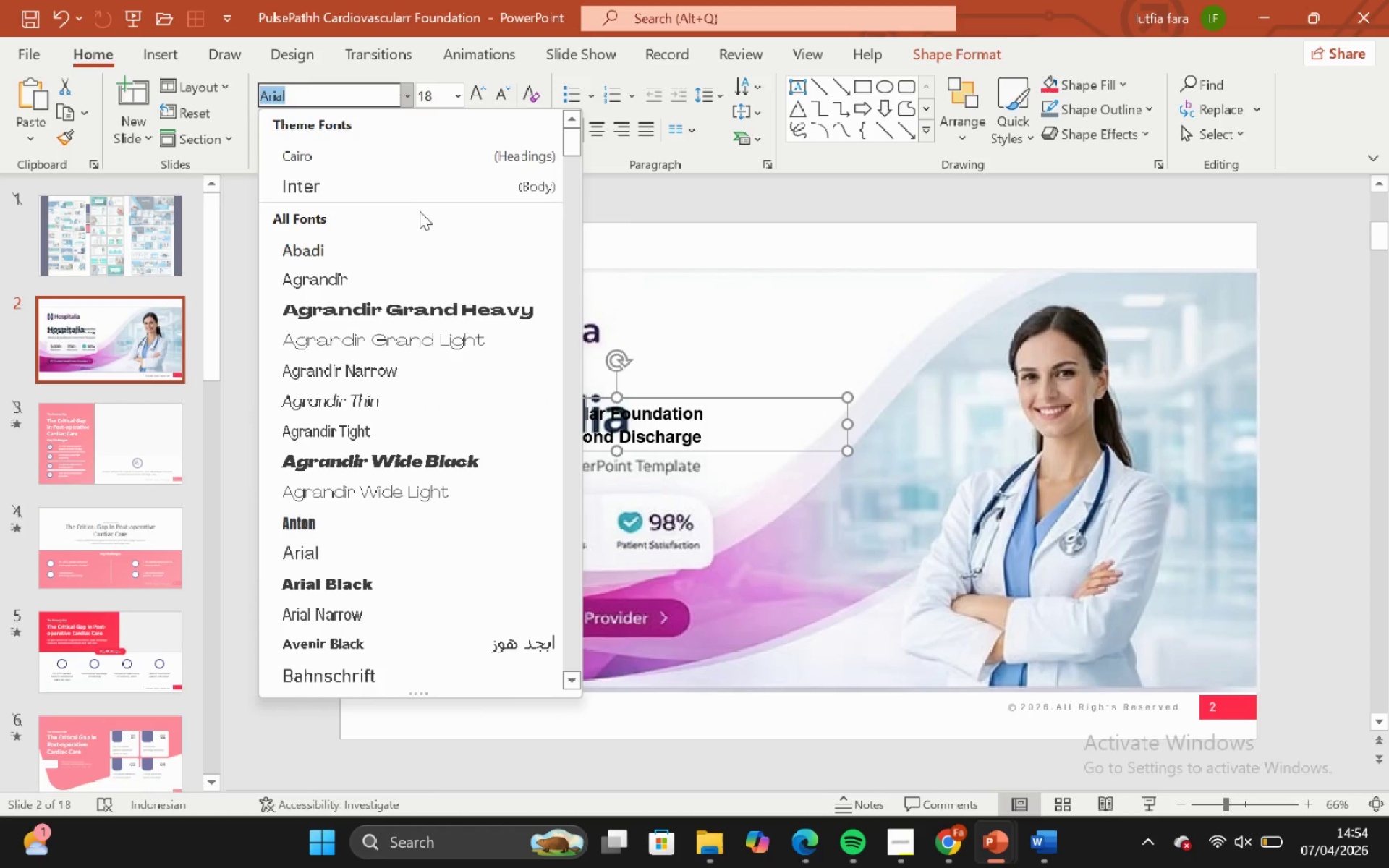 
scroll: coordinate [420, 213], scroll_direction: up, amount: 3.0
 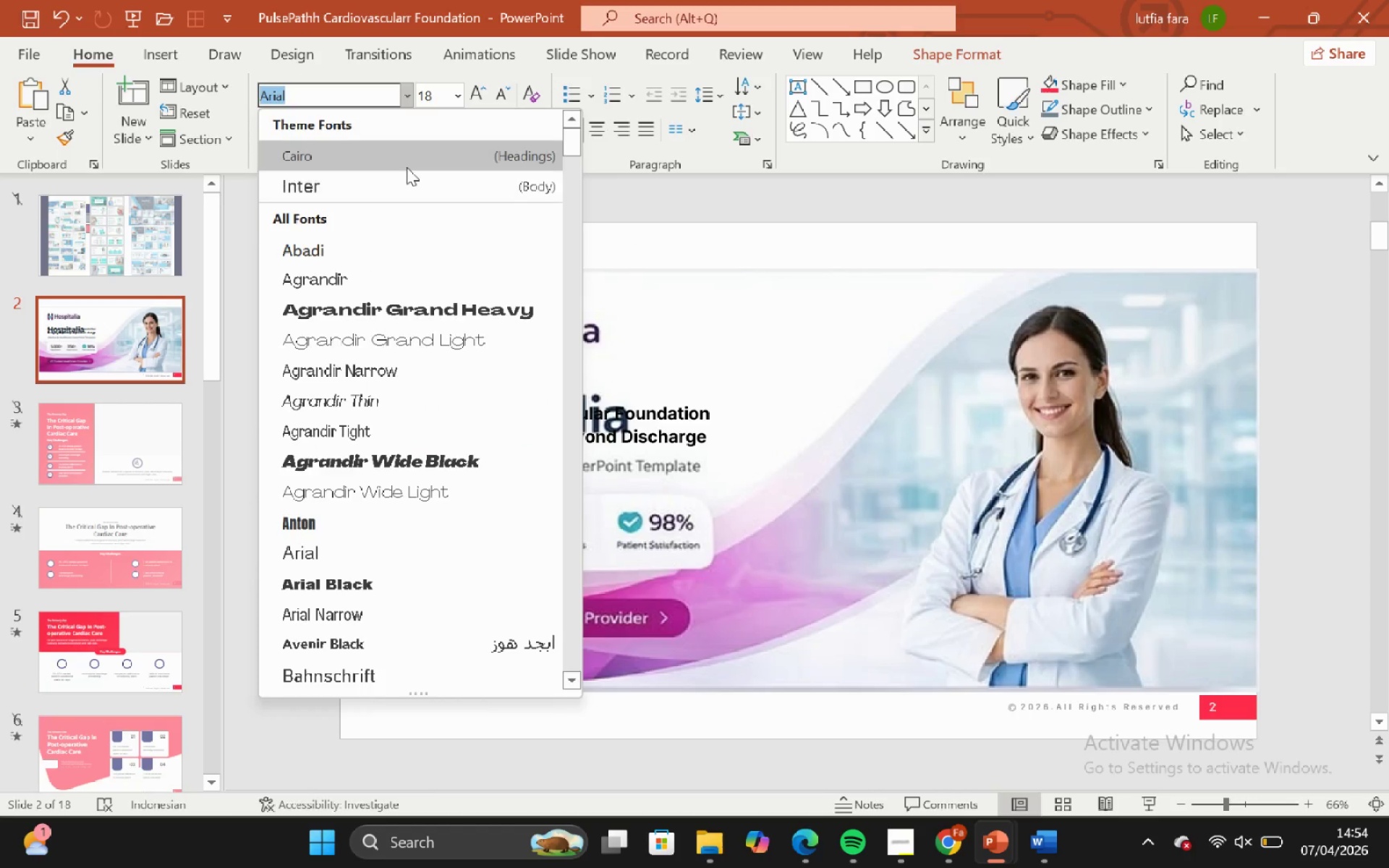 
left_click([407, 167])
 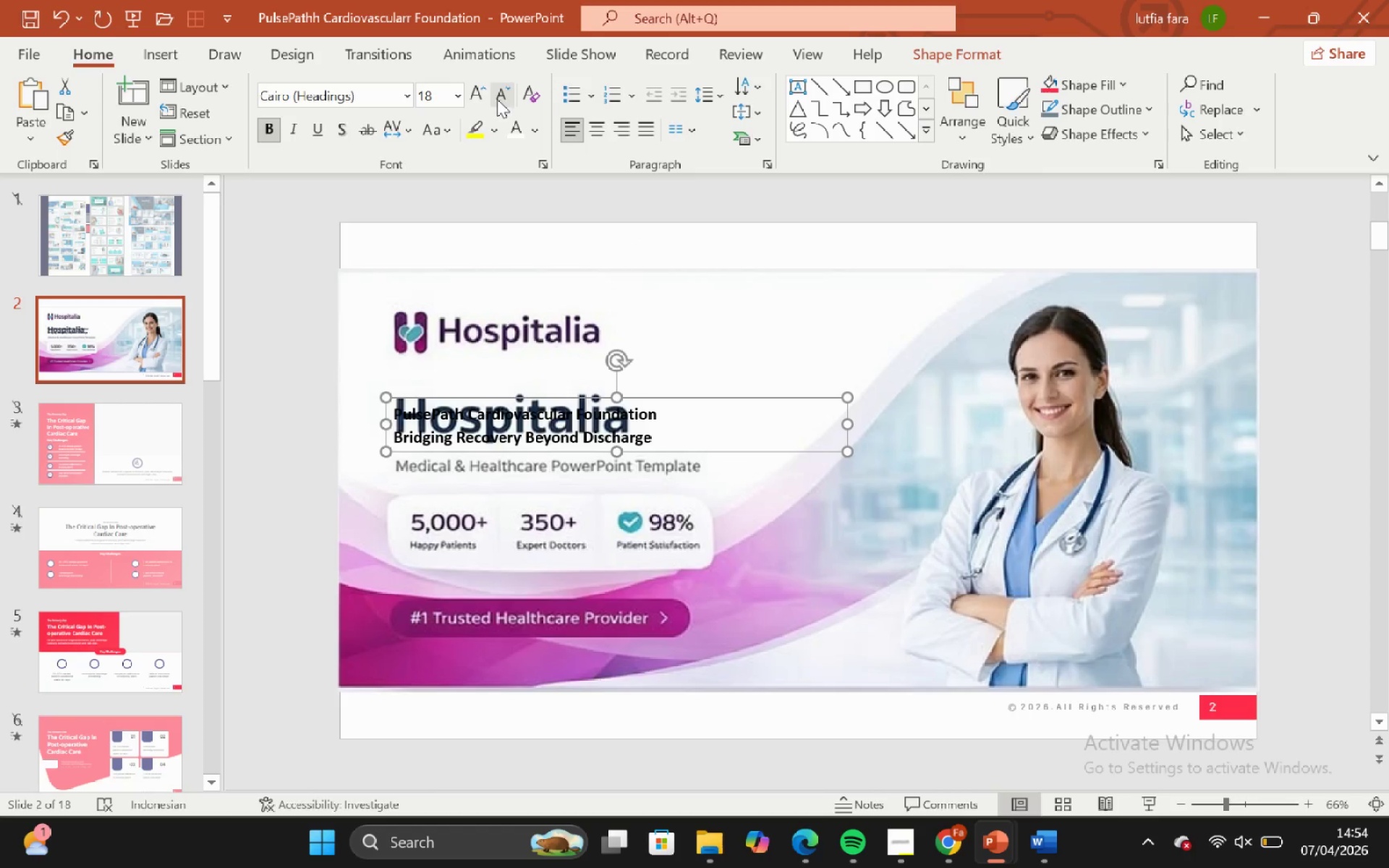 
double_click([480, 94])
 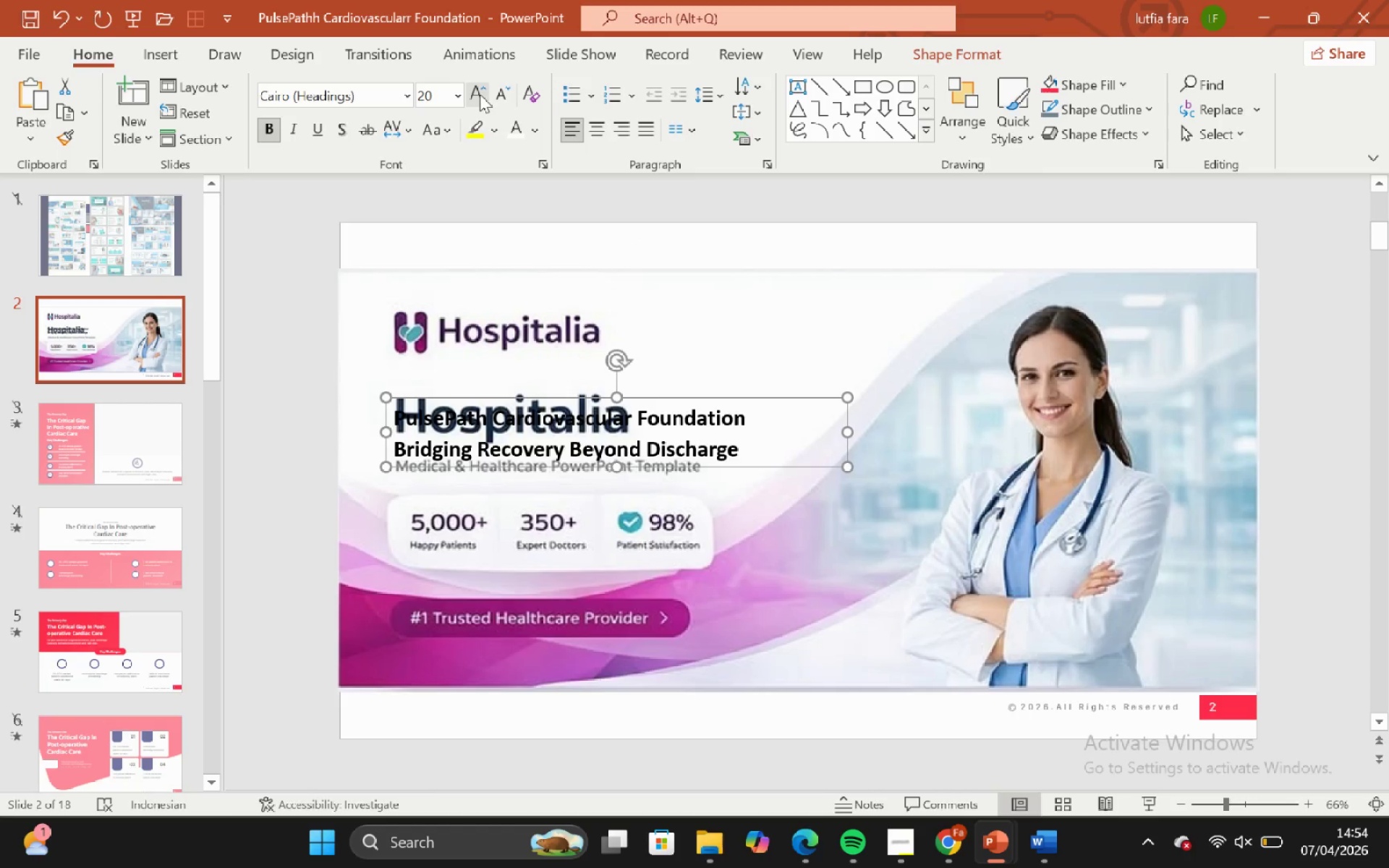 
triple_click([480, 94])
 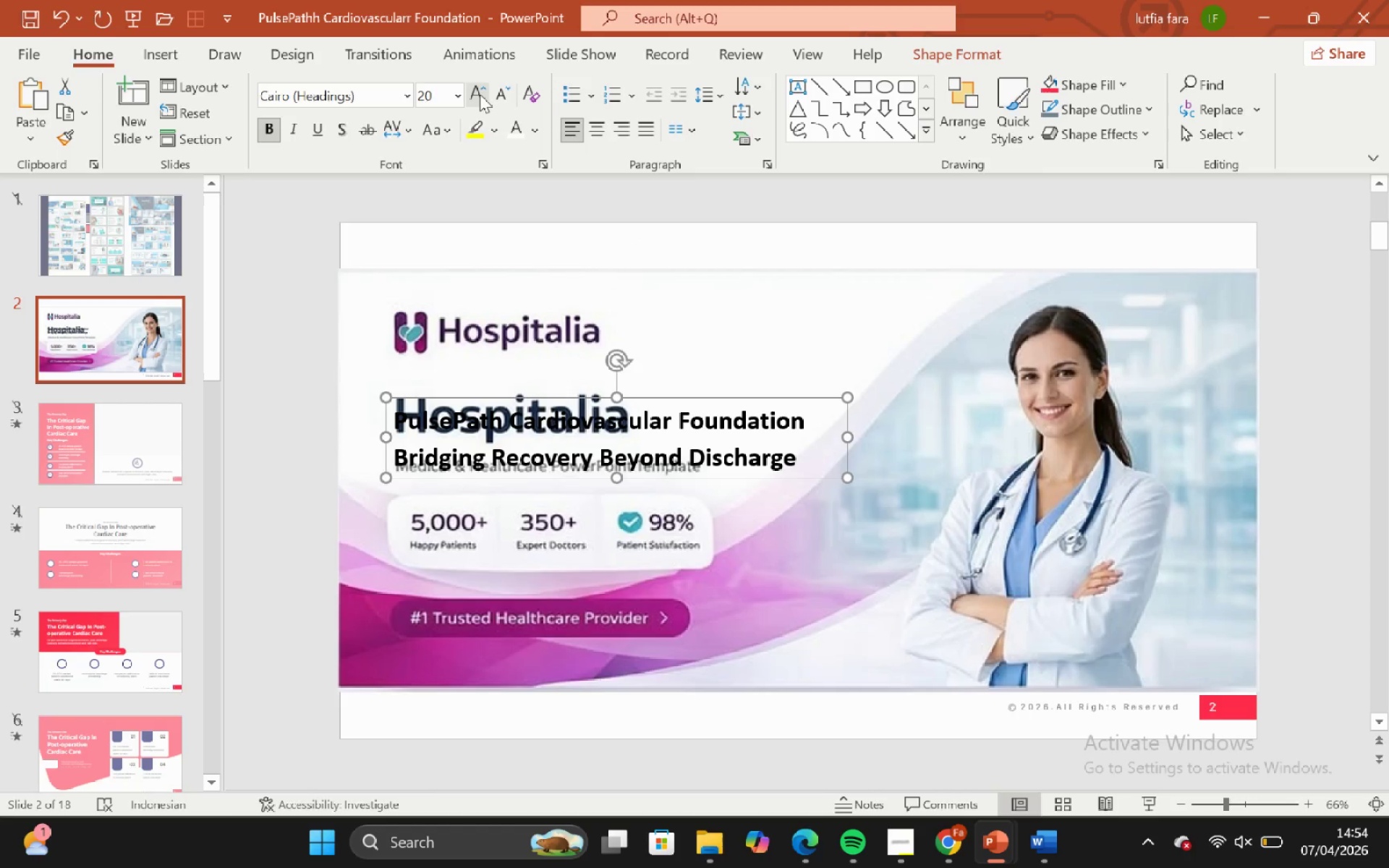 
triple_click([480, 94])
 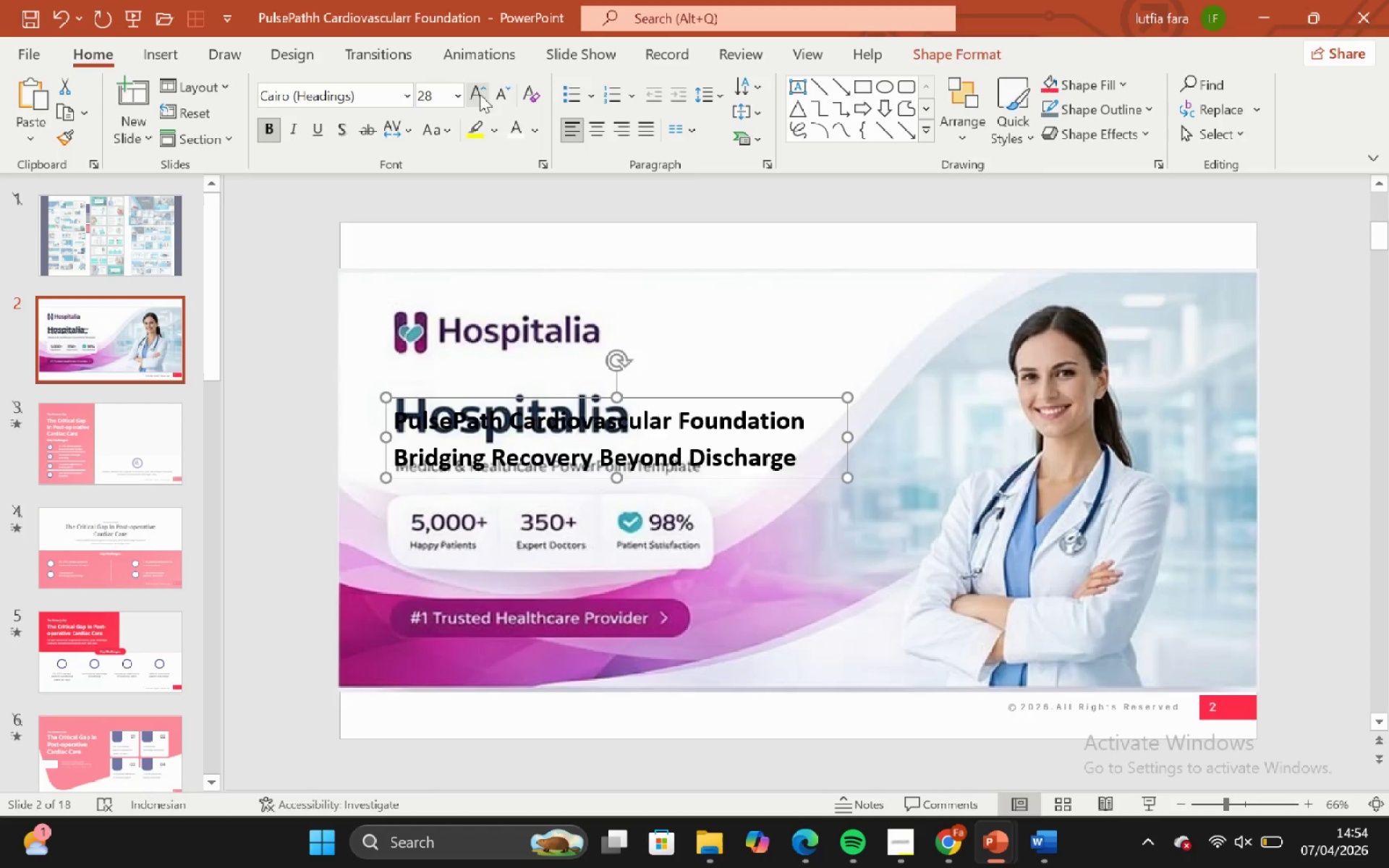 
triple_click([480, 94])
 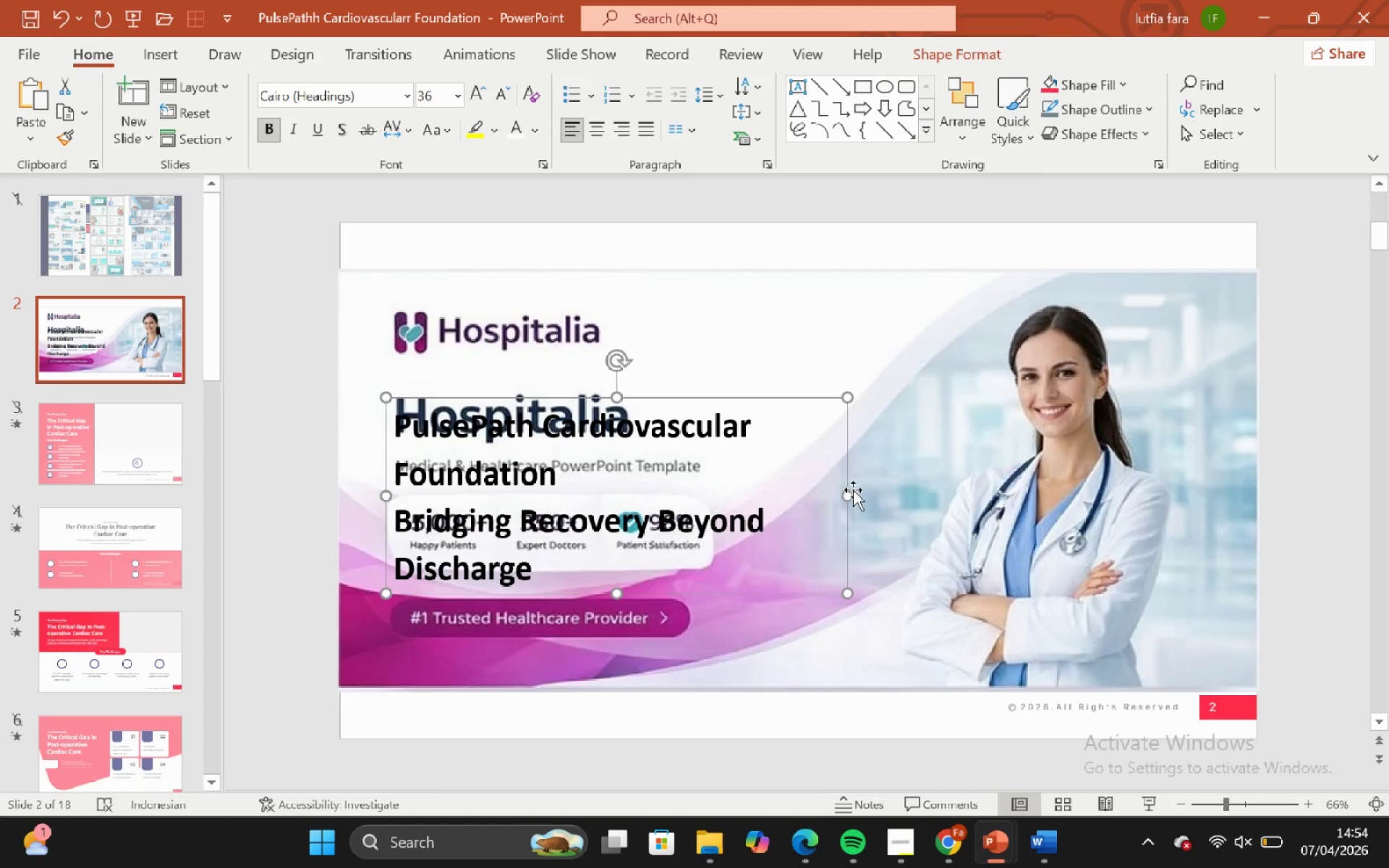 
left_click_drag(start_coordinate=[845, 493], to_coordinate=[977, 477])
 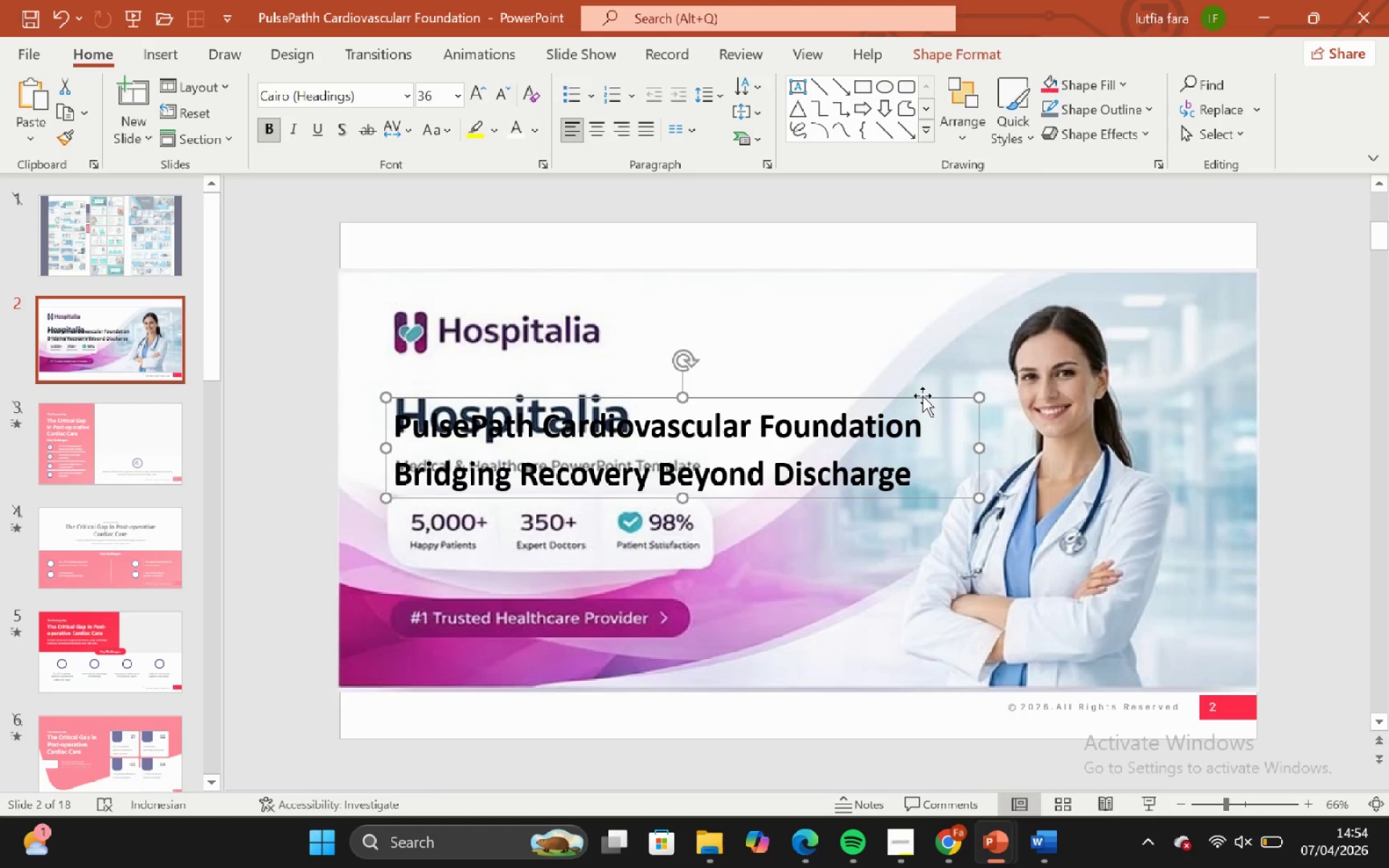 
hold_key(key=ShiftLeft, duration=4.56)
left_click_drag(start_coordinate=[922, 396], to_coordinate=[917, 297])
 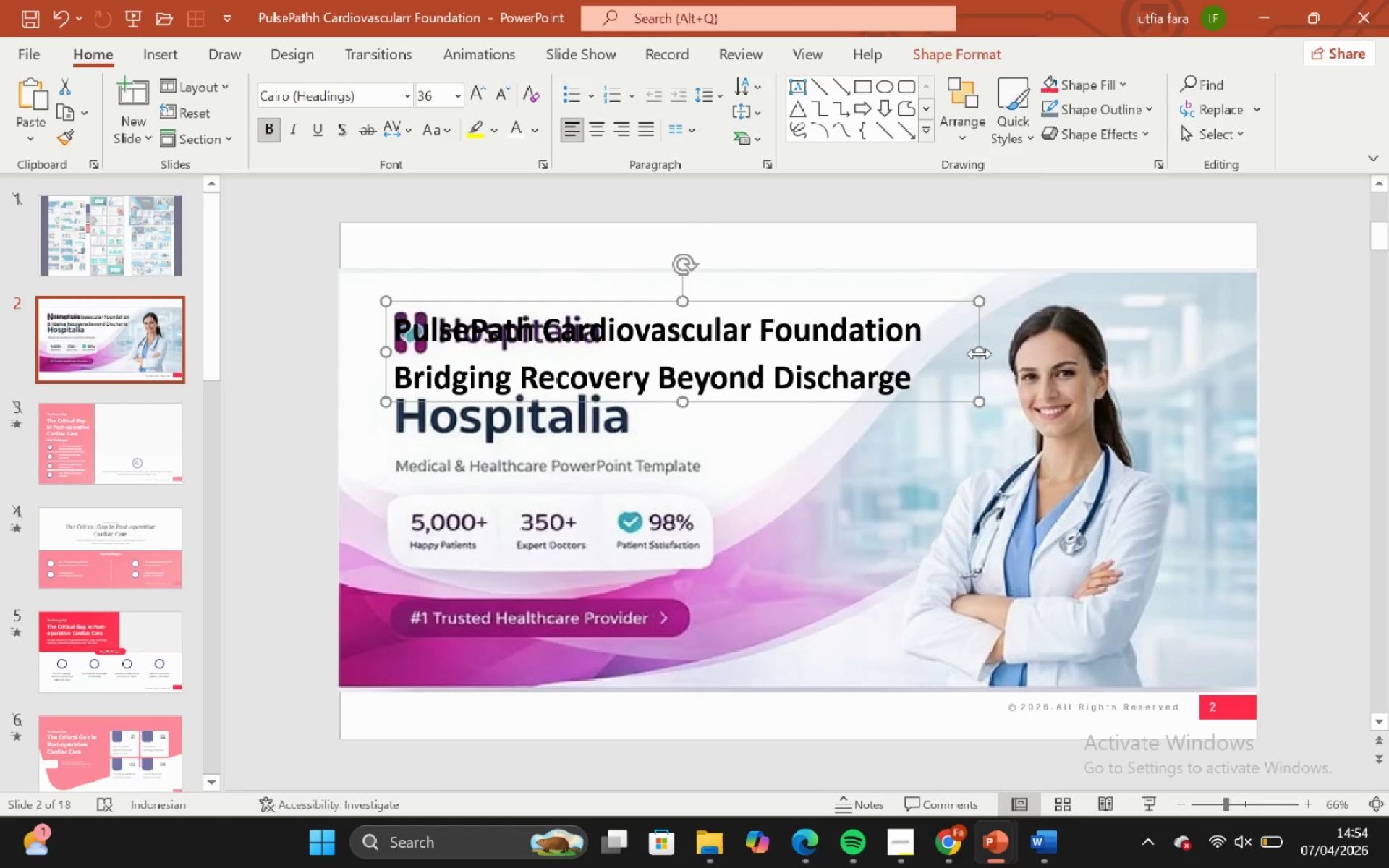 
left_click_drag(start_coordinate=[981, 354], to_coordinate=[807, 386])
 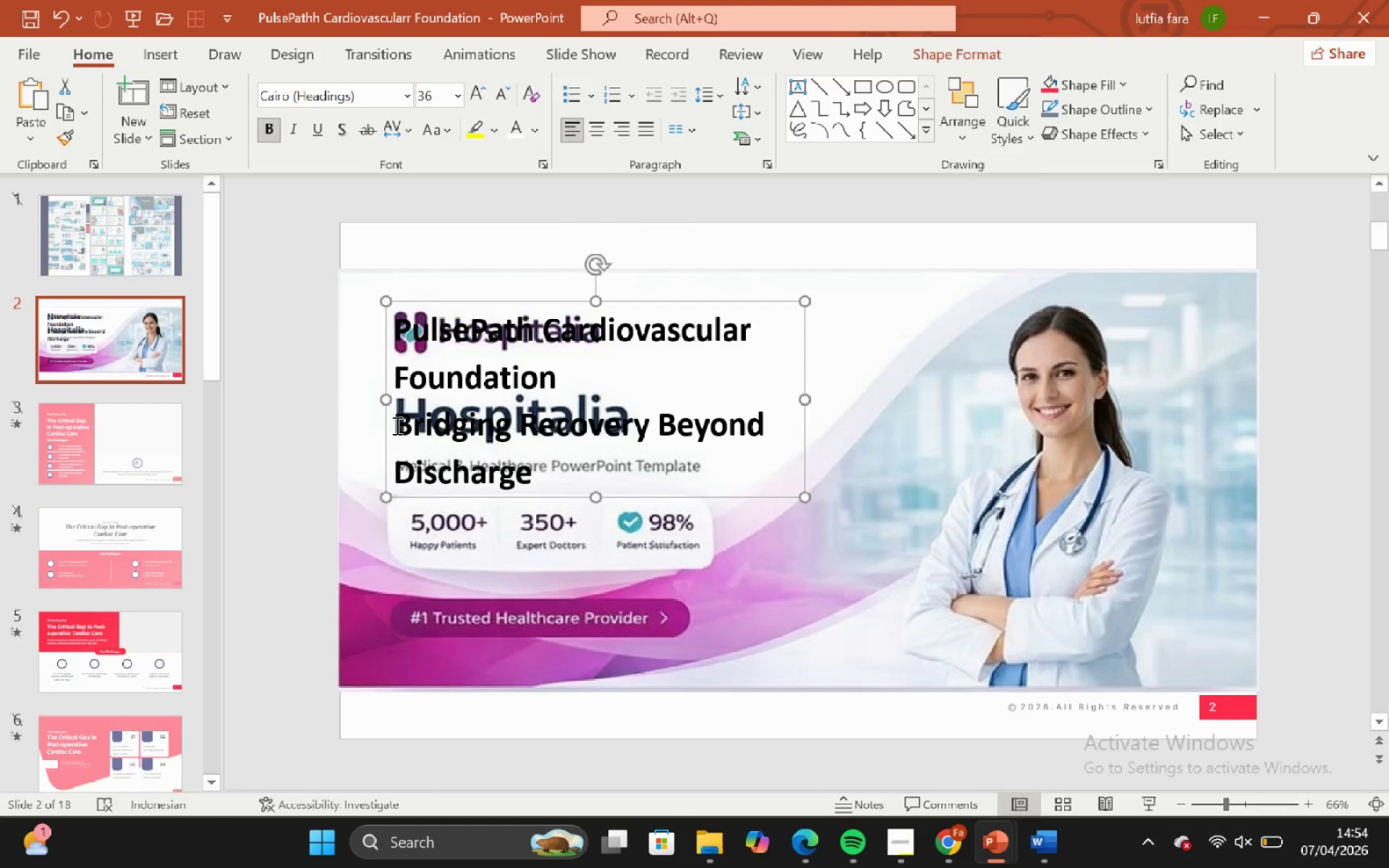 
left_click([396, 425])
 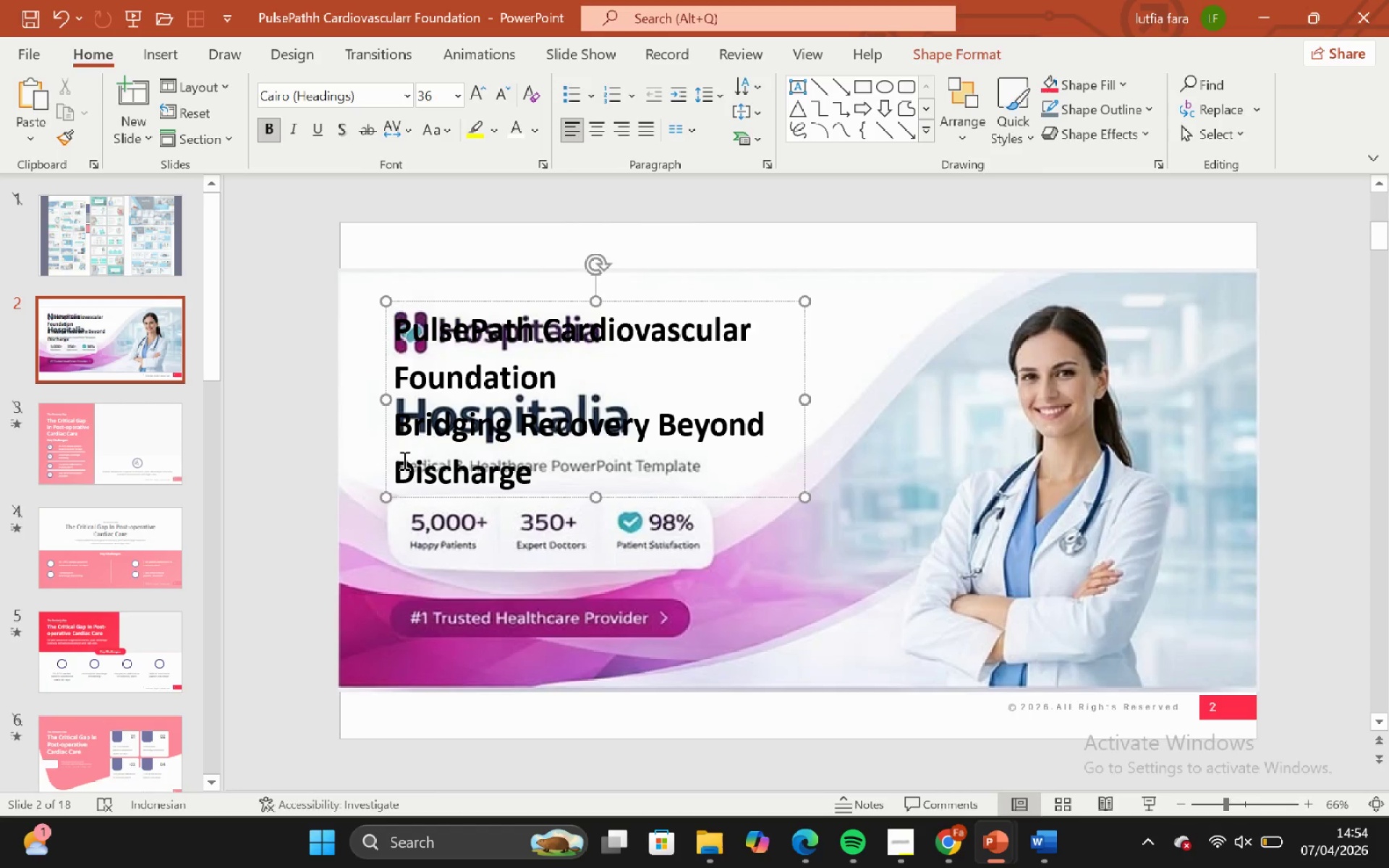 
key(Control+A)
 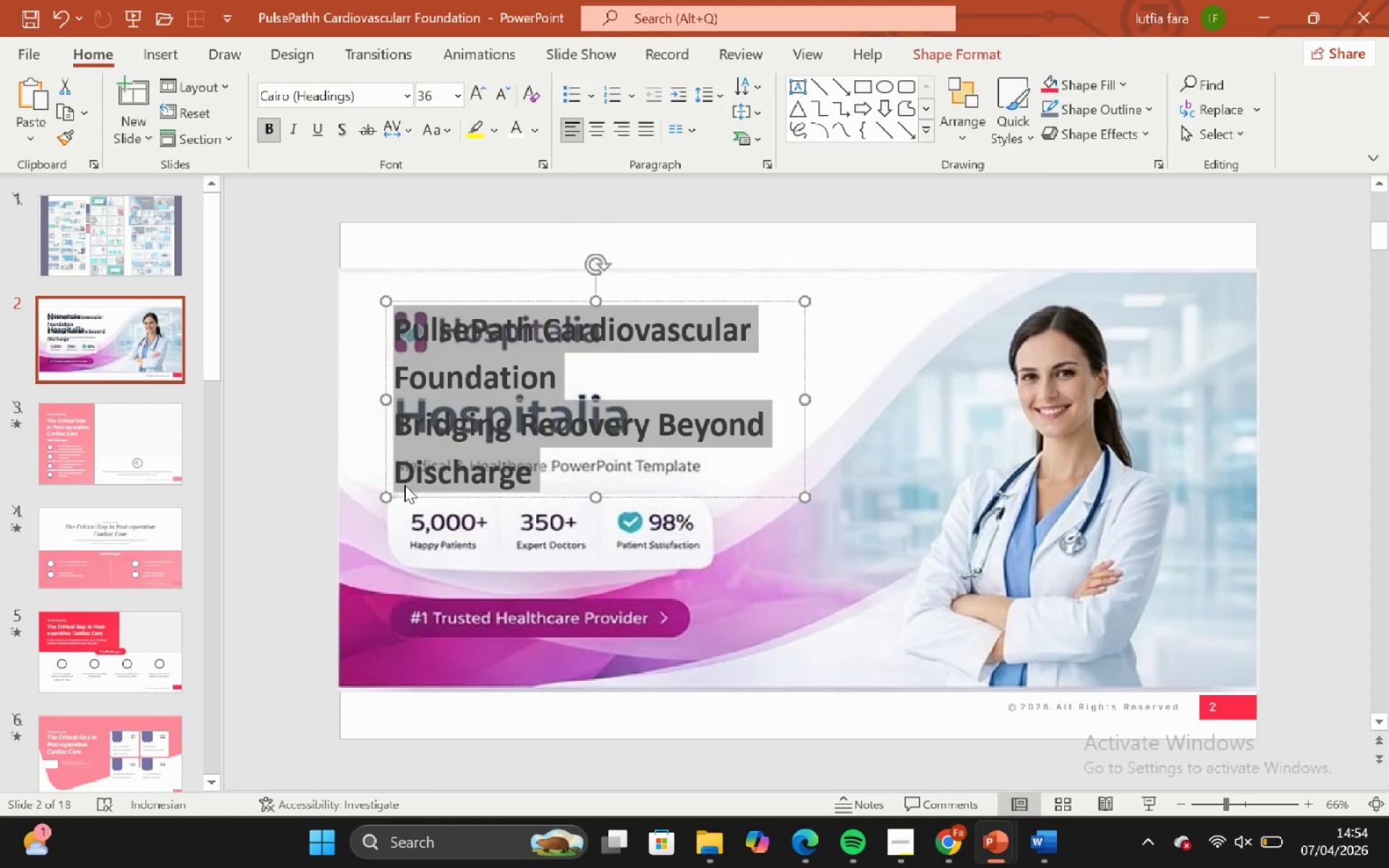 
key(Control+Z)
 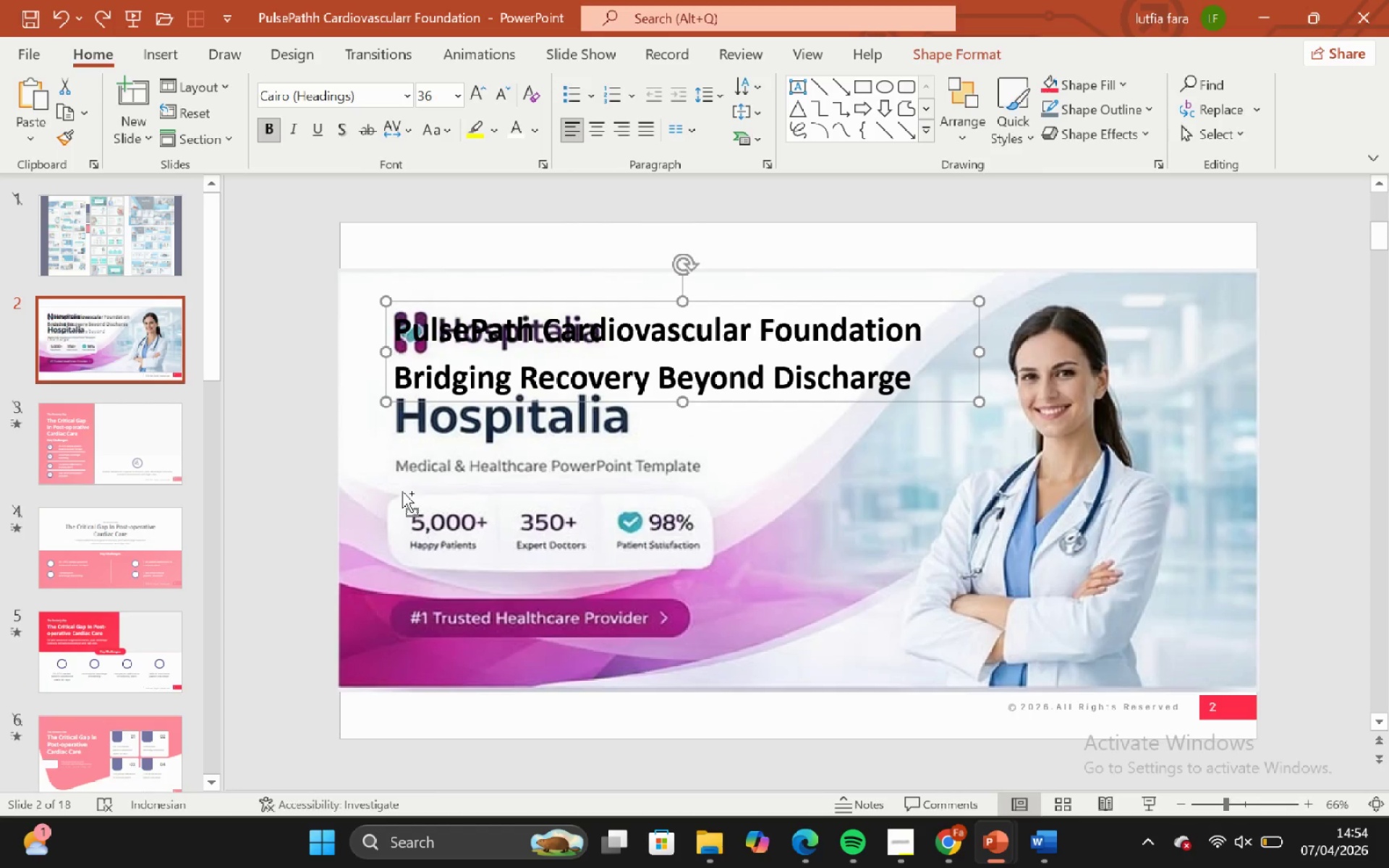 
key(Control+Z)
 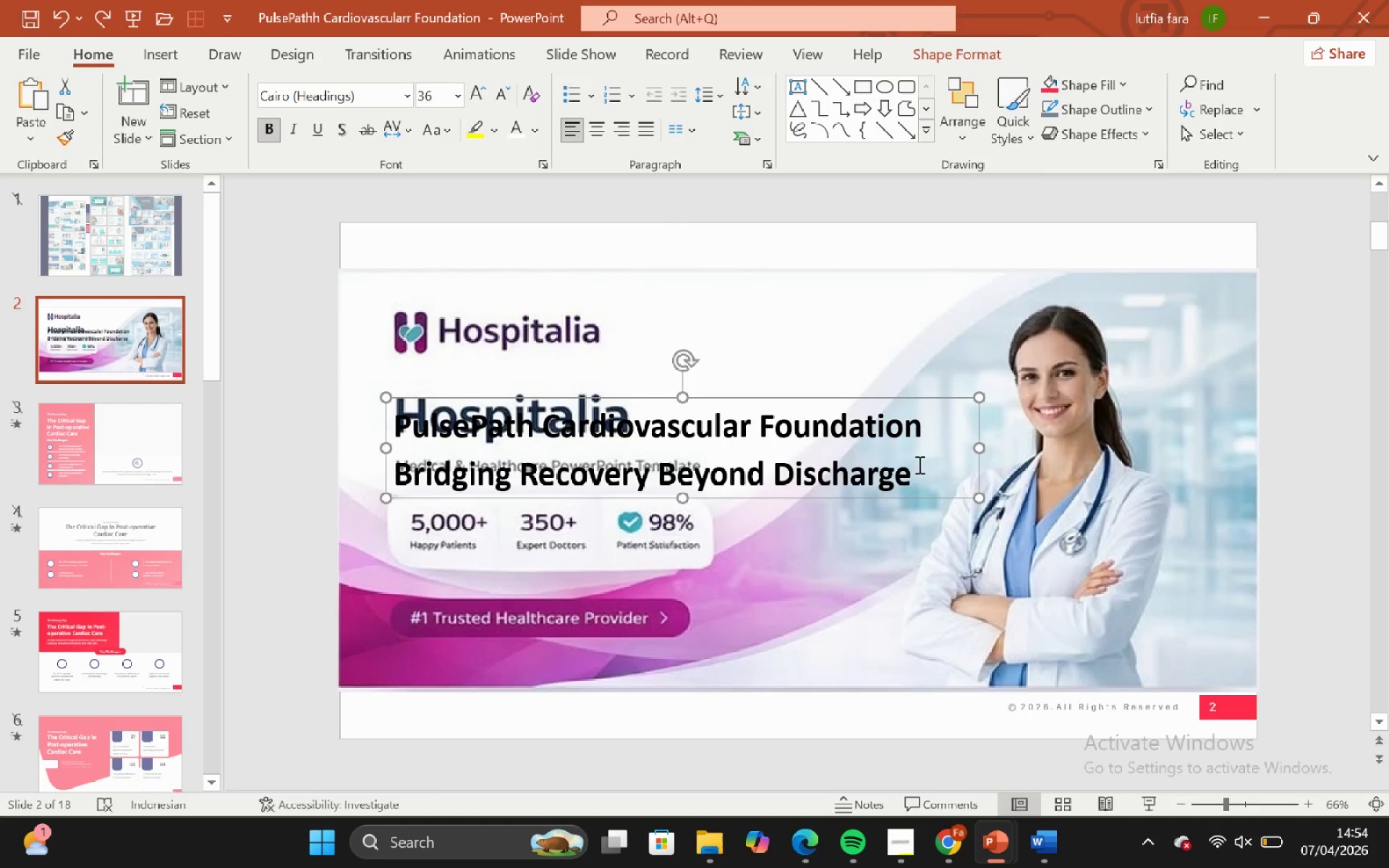 
left_click_drag(start_coordinate=[919, 472], to_coordinate=[416, 469])
 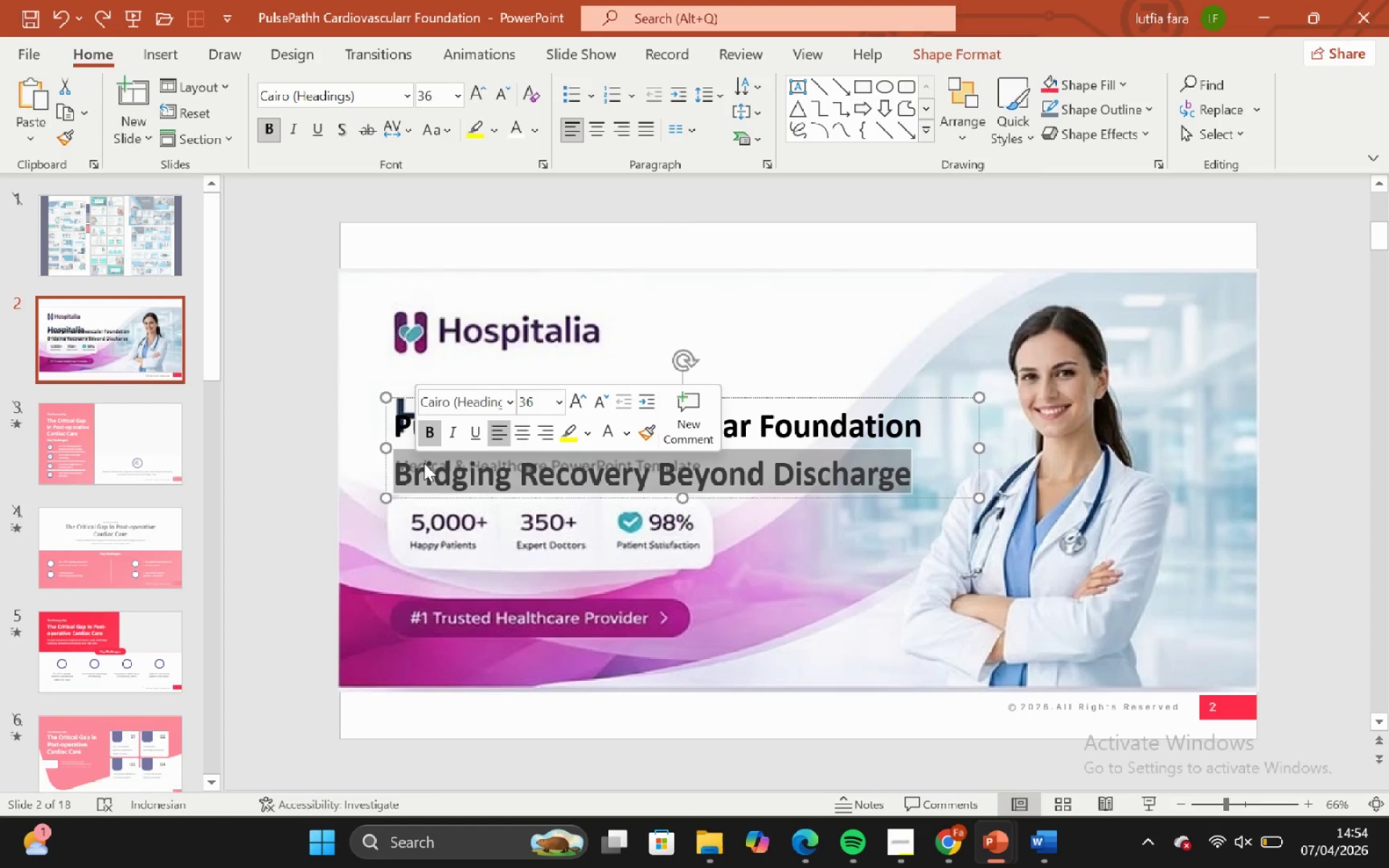 
key(Backspace)
 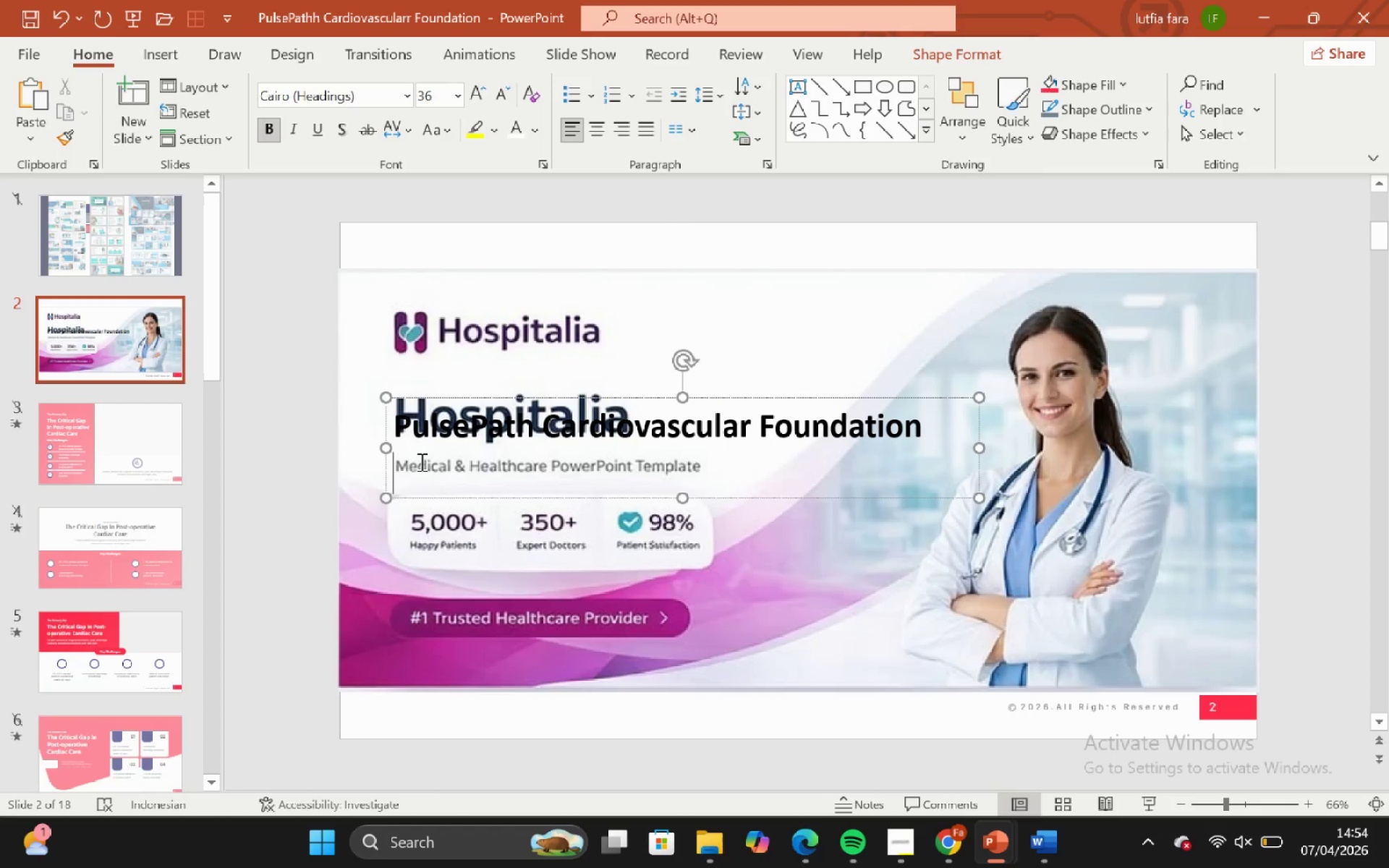 
key(Backspace)
 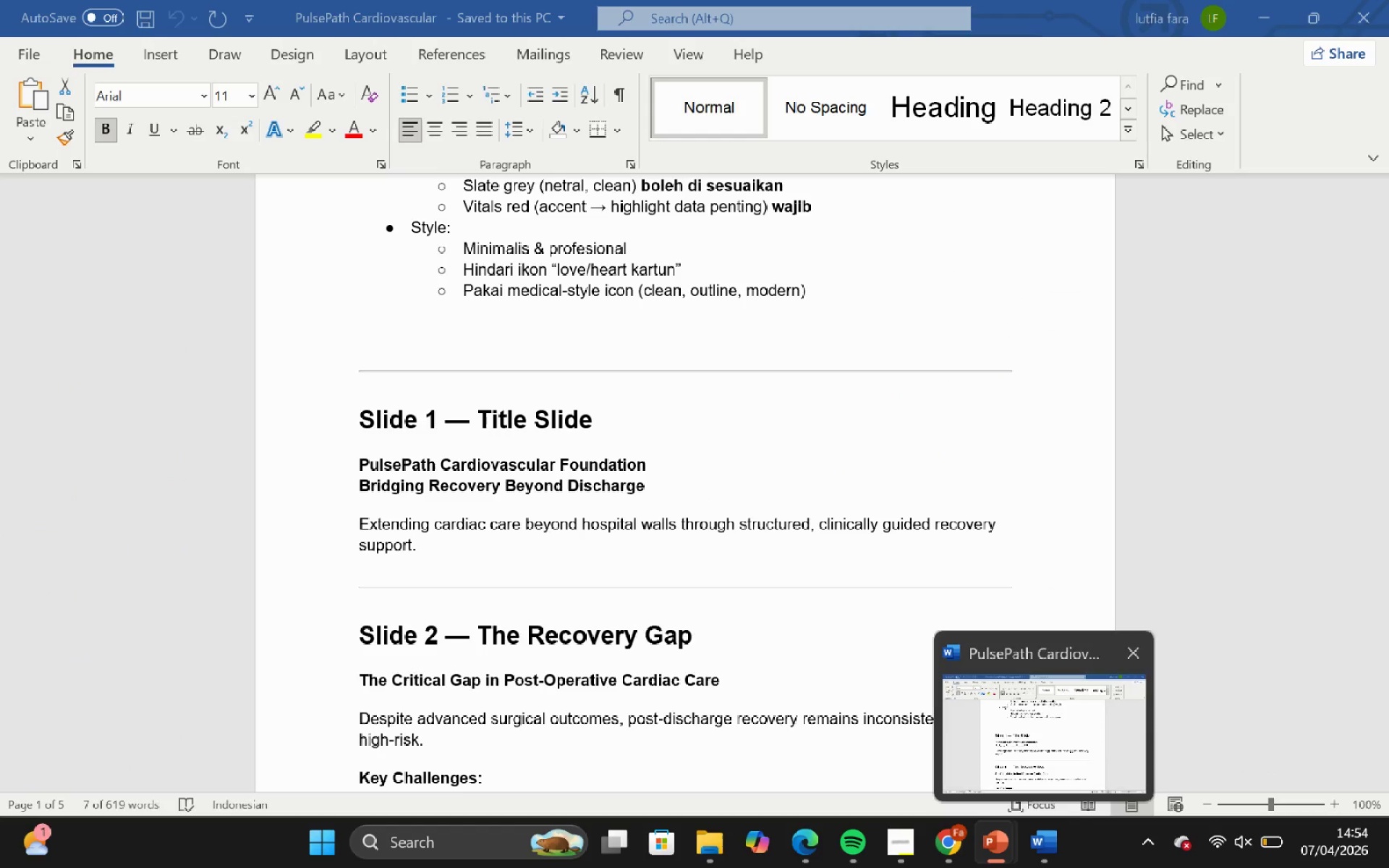 
left_click([810, 222])
 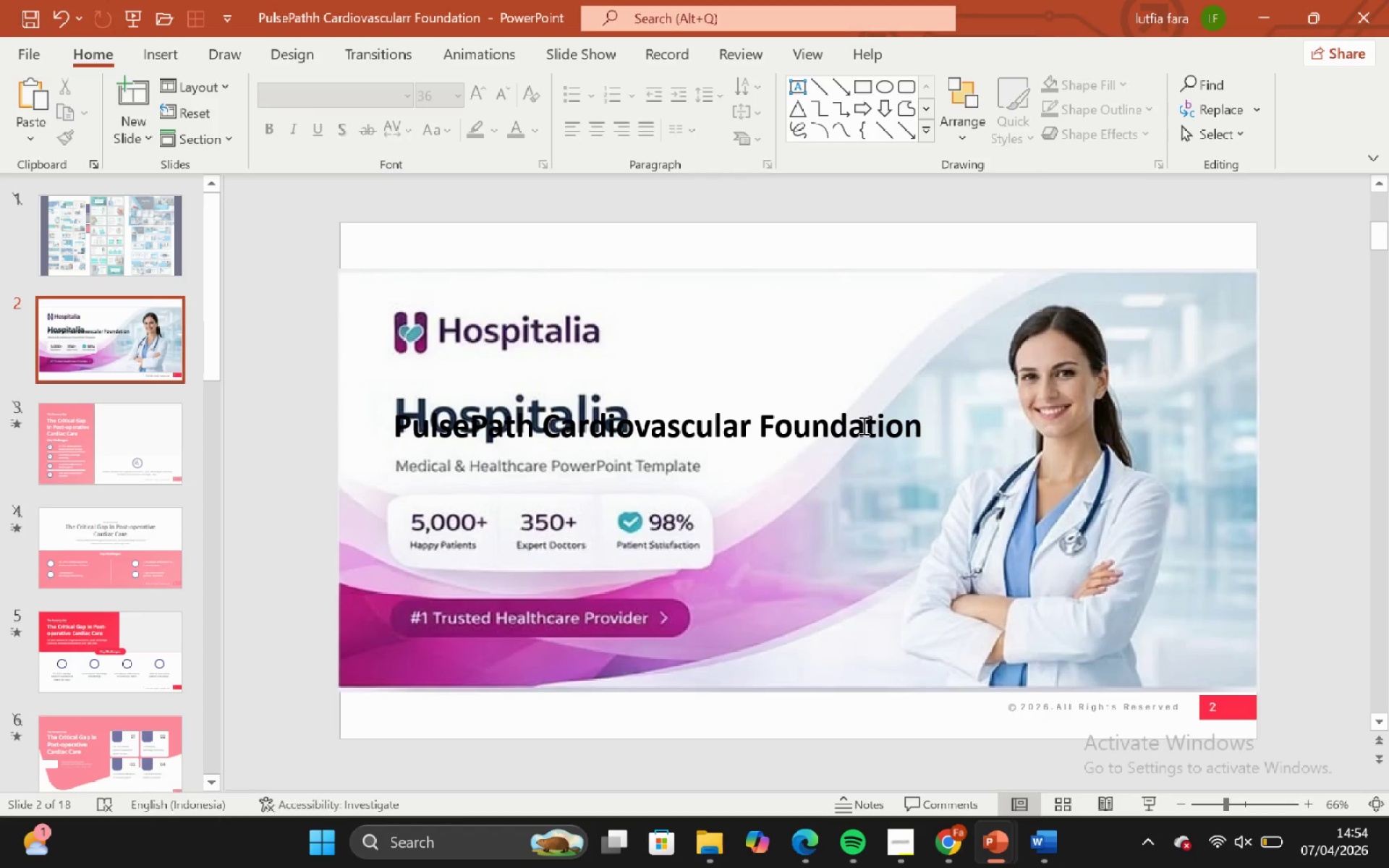 
left_click([862, 425])
 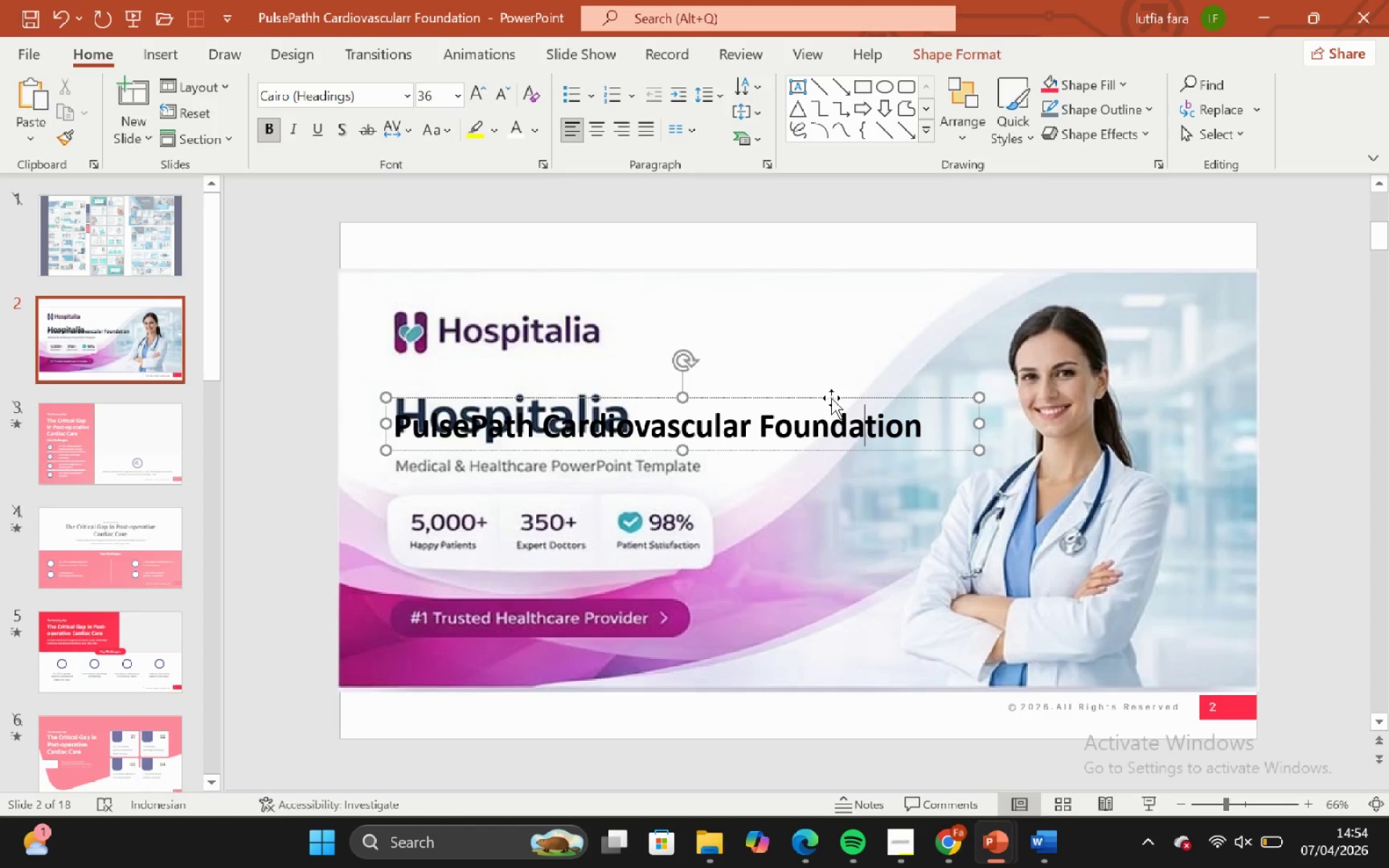 
hold_key(key=ShiftLeft, duration=0.92)
left_click_drag(start_coordinate=[831, 398], to_coordinate=[829, 380])
 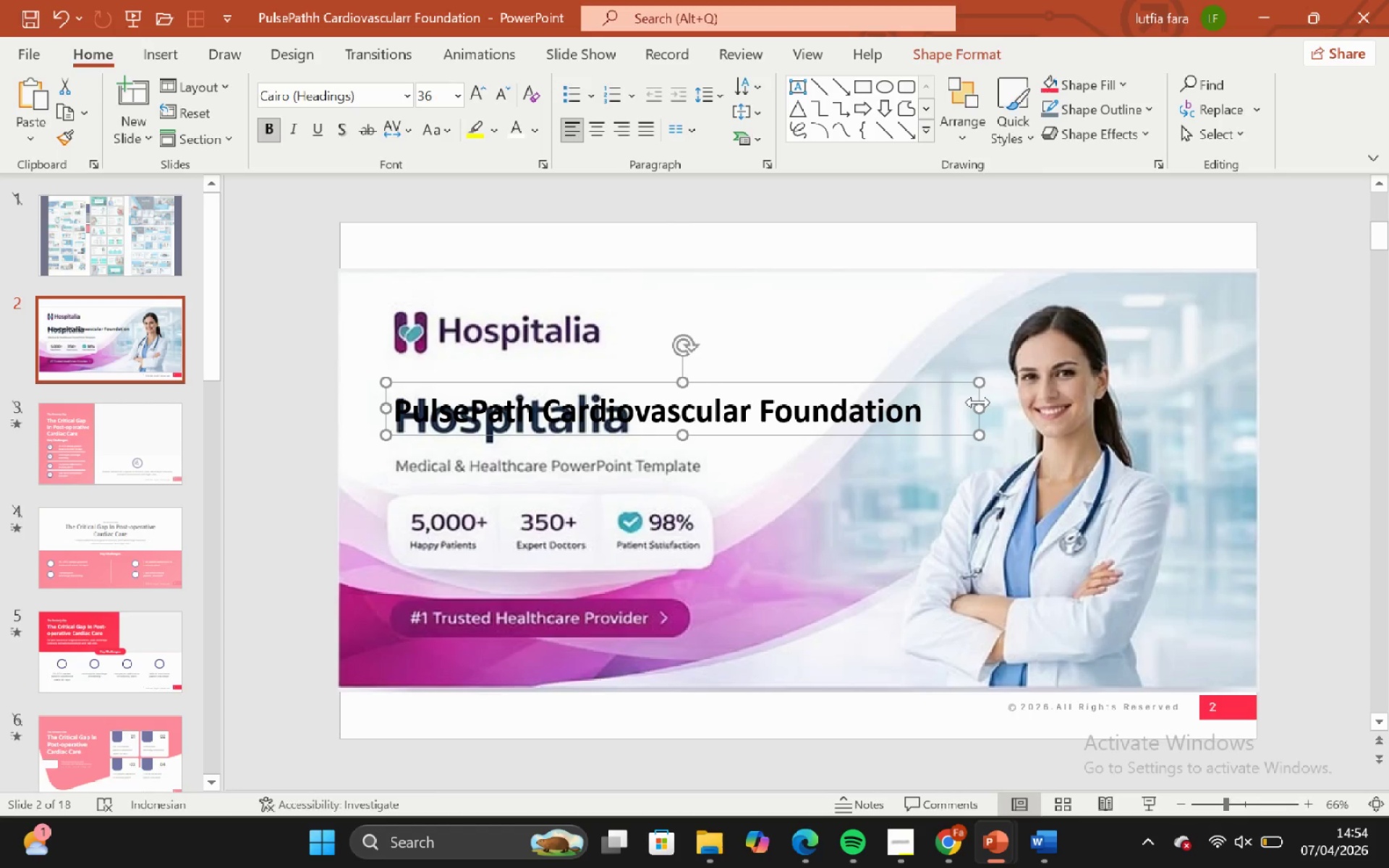 
left_click_drag(start_coordinate=[978, 402], to_coordinate=[783, 416])
 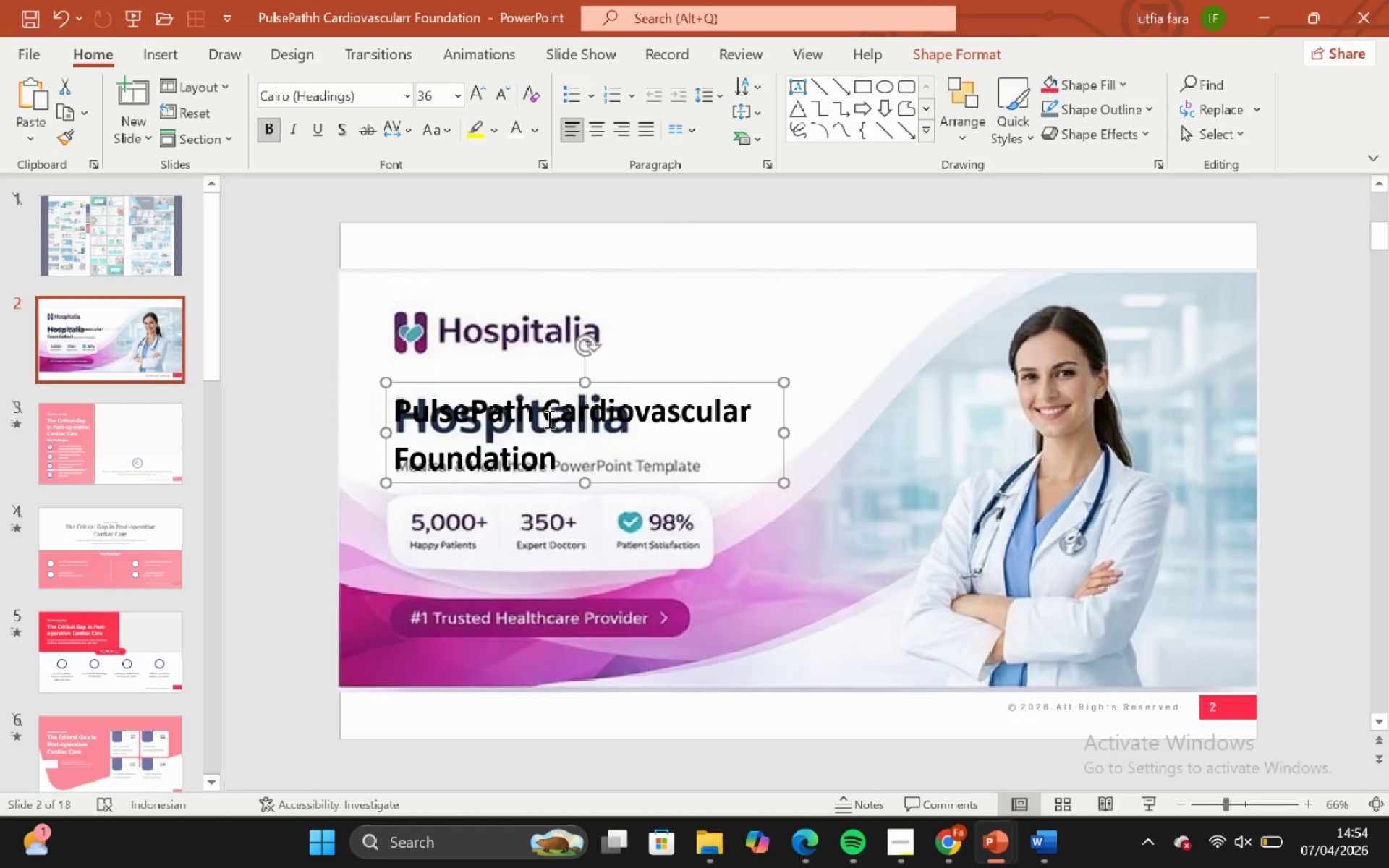 
left_click([548, 419])
 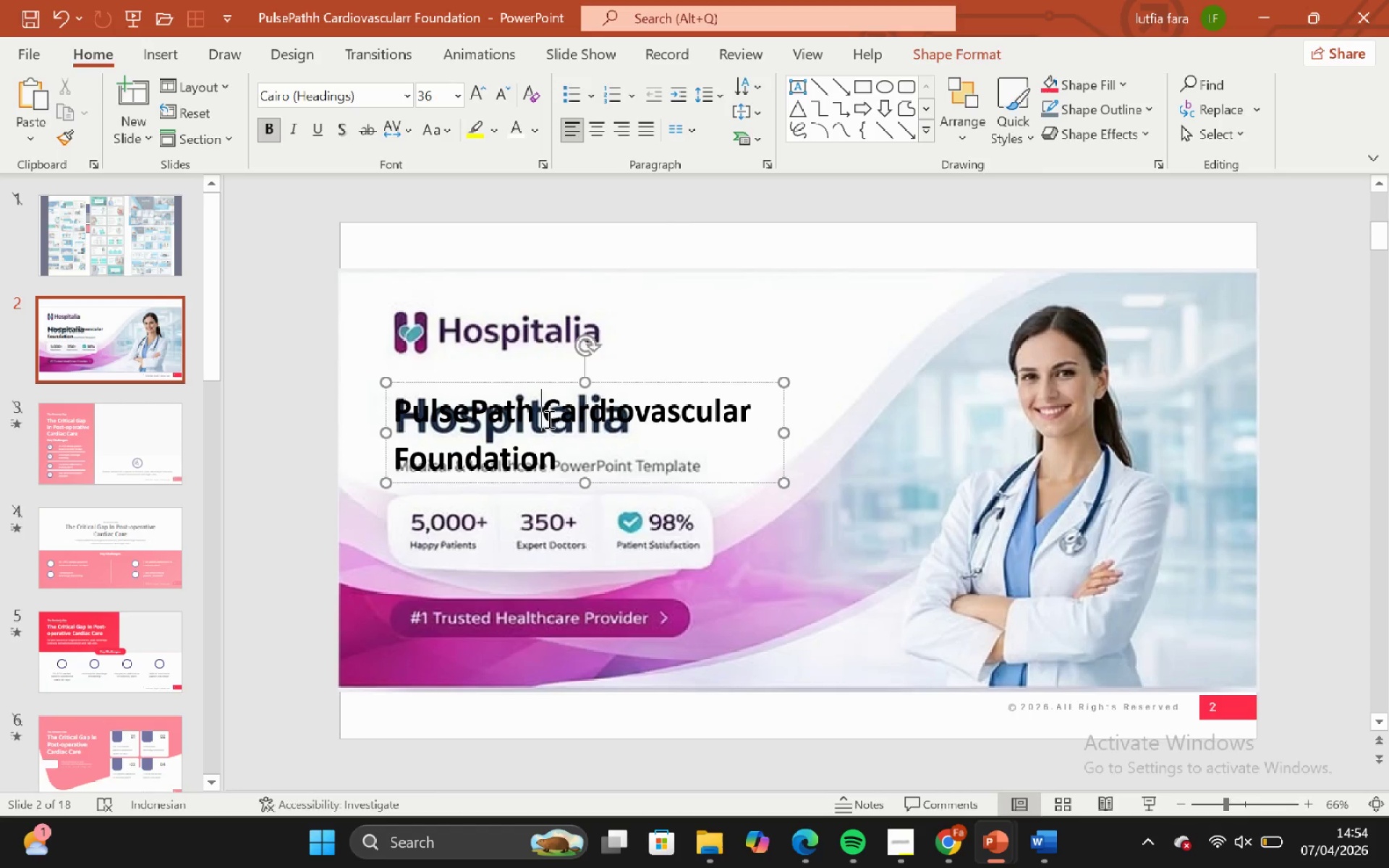 
key(Enter)
 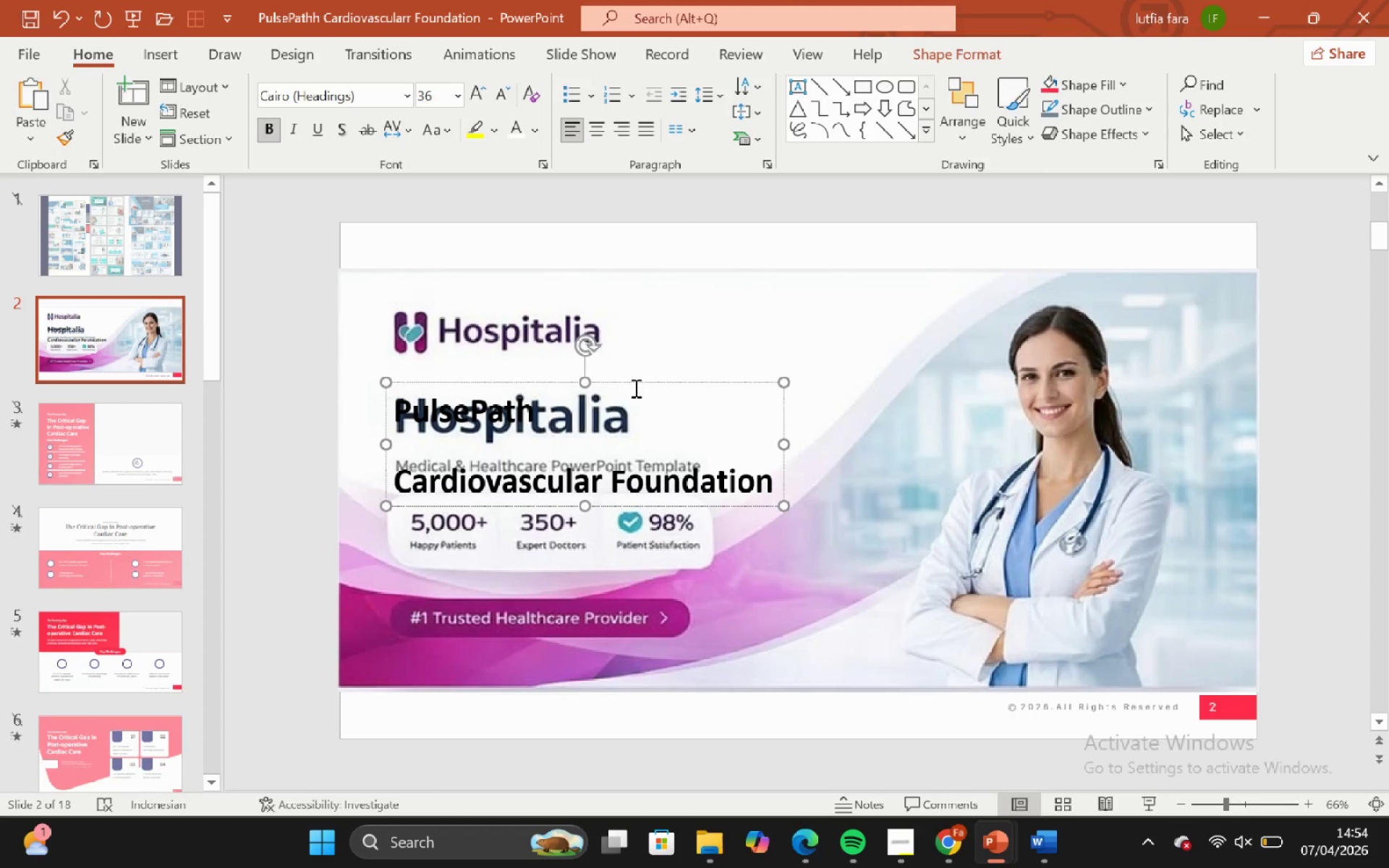 
left_click_drag(start_coordinate=[636, 378], to_coordinate=[646, 370])
 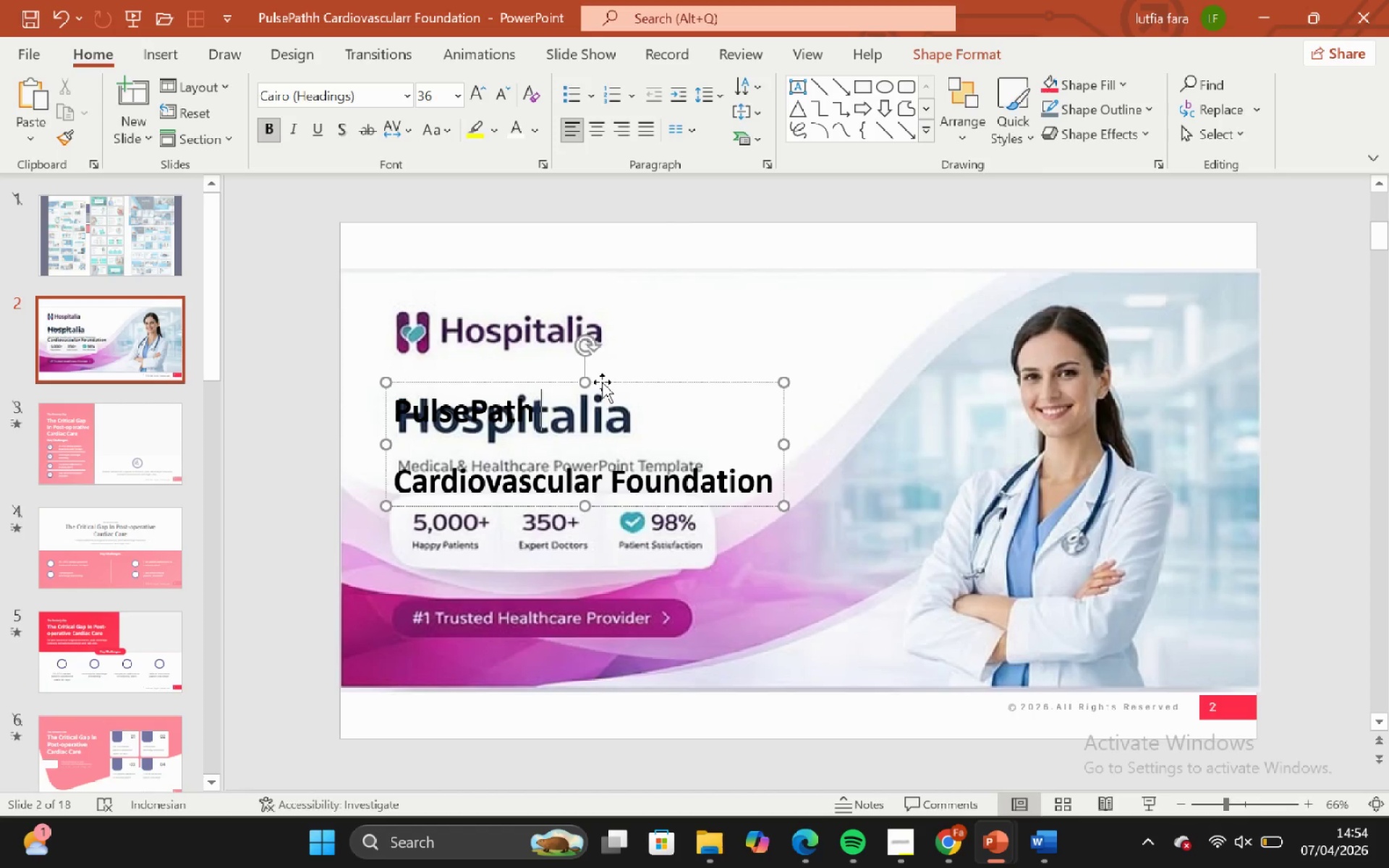 
left_click([602, 382])
 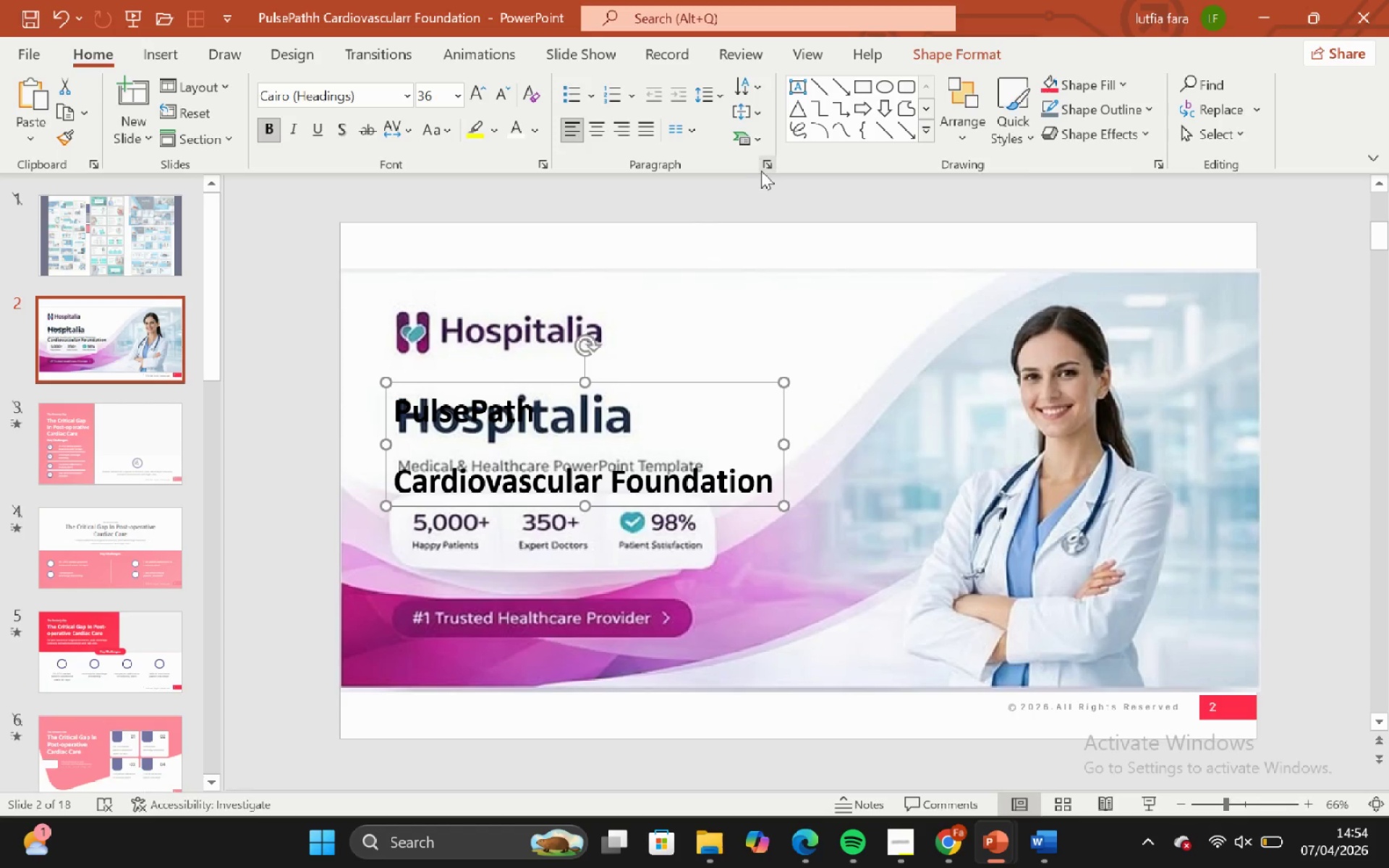 
left_click([766, 169])
 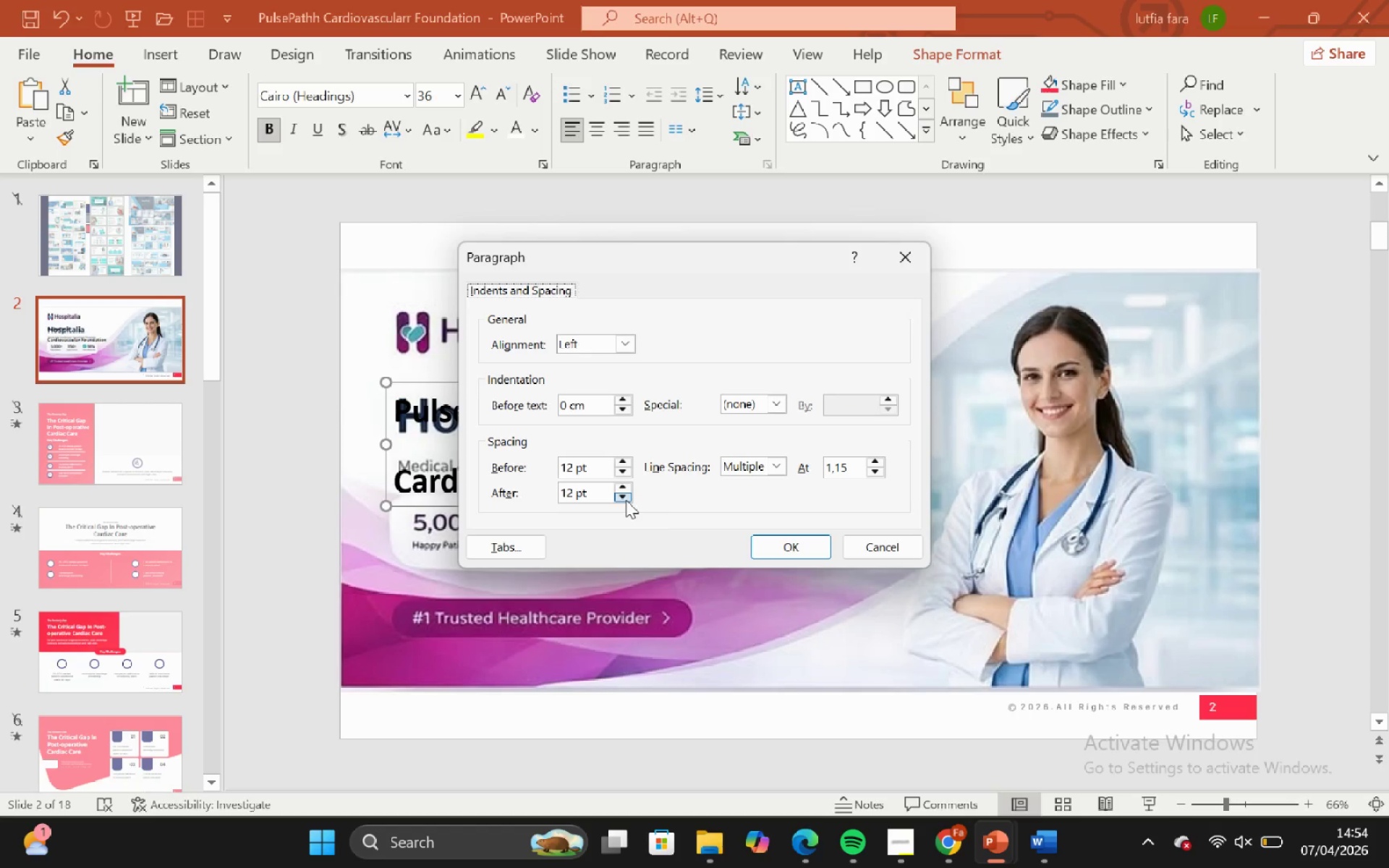 
double_click([626, 500])
 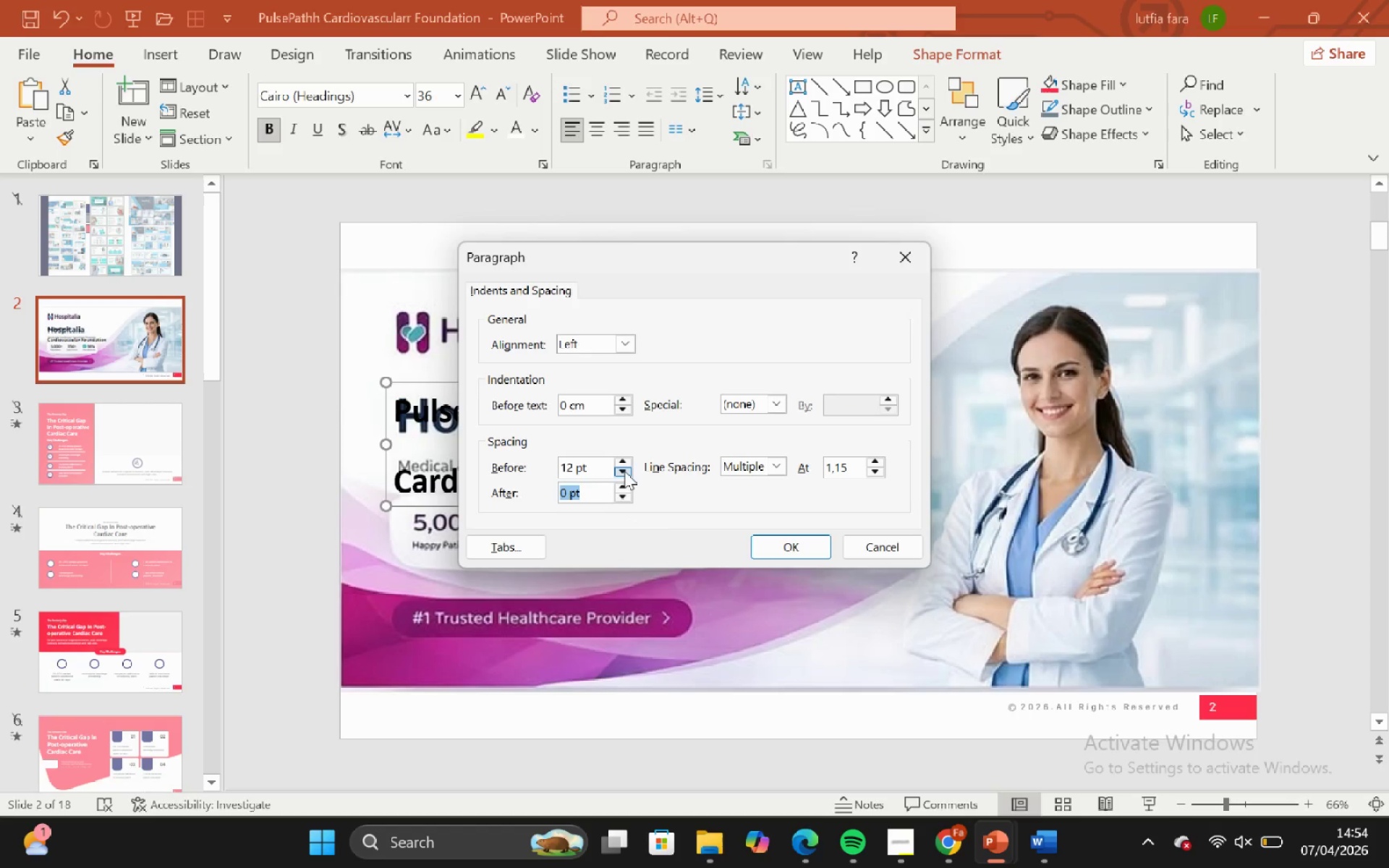 
double_click([624, 471])
 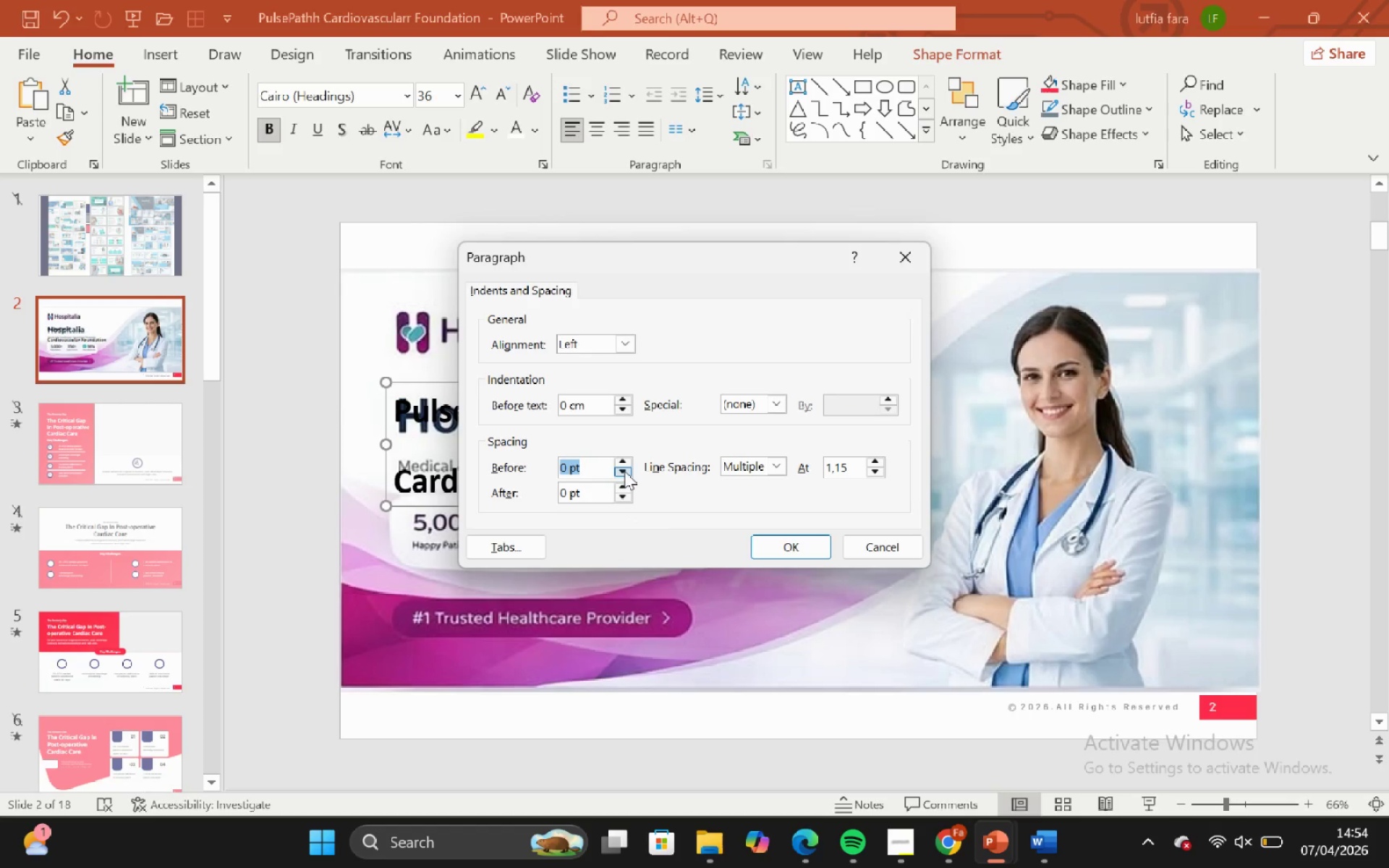 
triple_click([624, 471])
 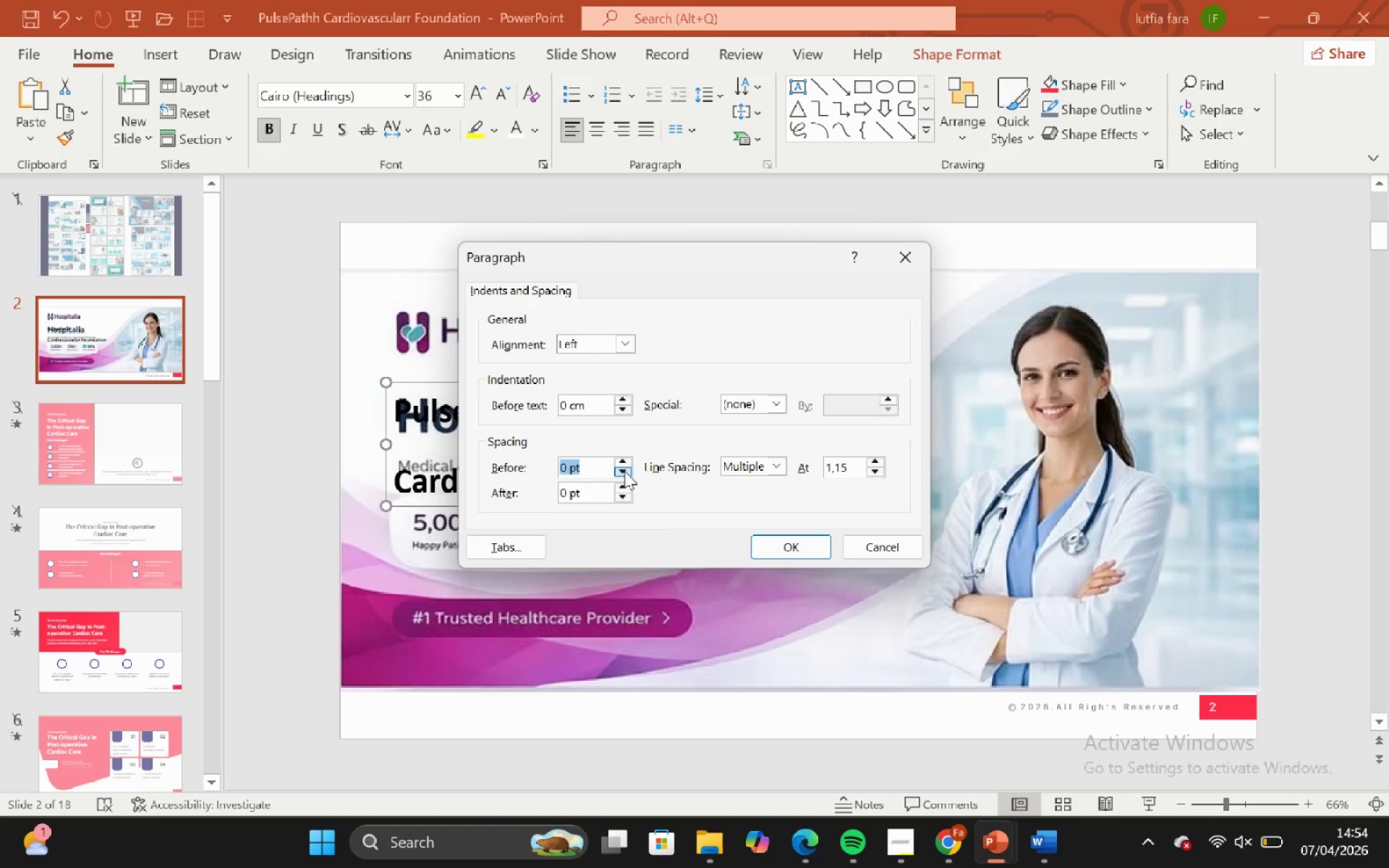 
triple_click([624, 471])
 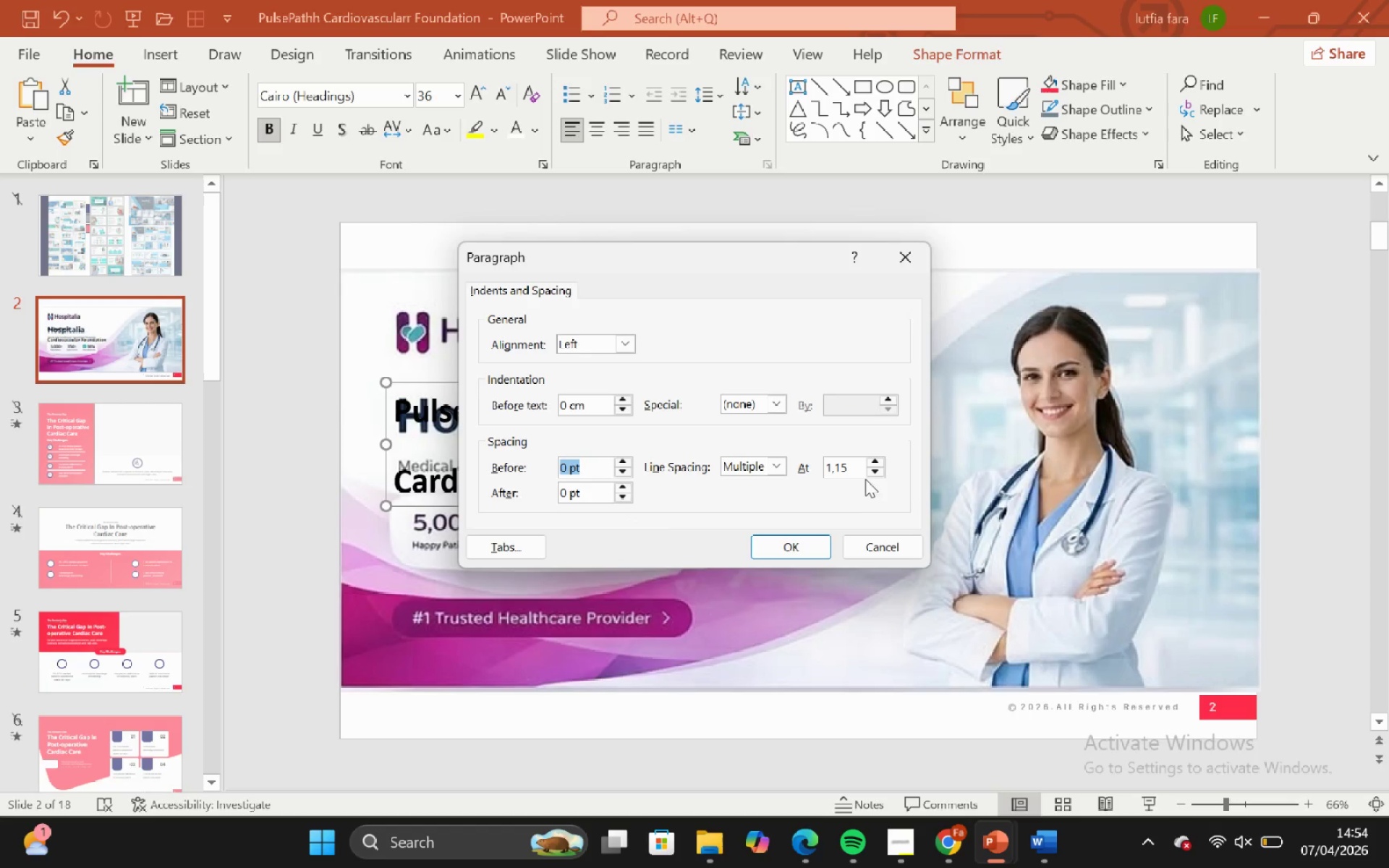 
left_click_drag(start_coordinate=[854, 472], to_coordinate=[776, 474])
 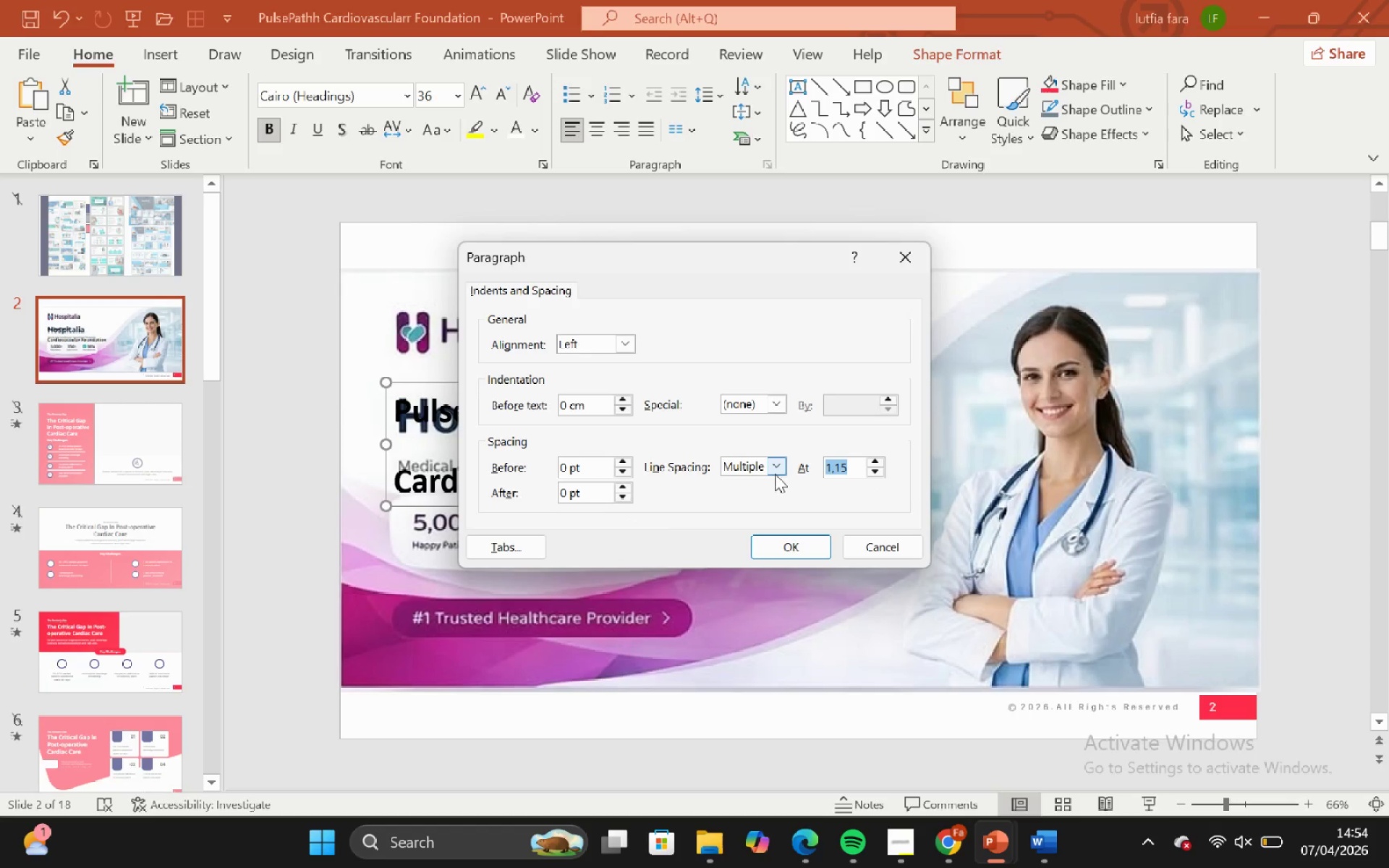 
key(Backspace)
 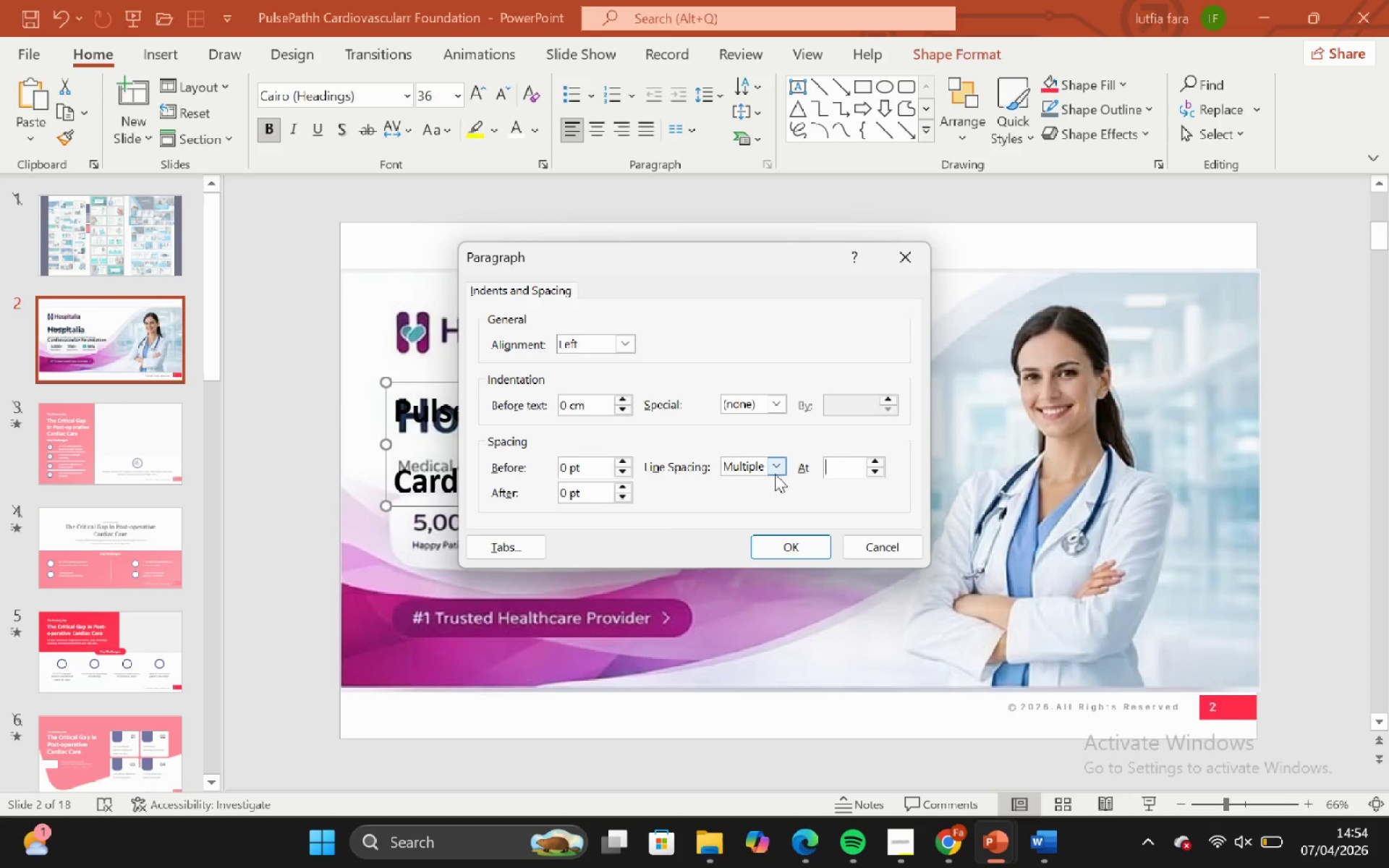 
key(0)
 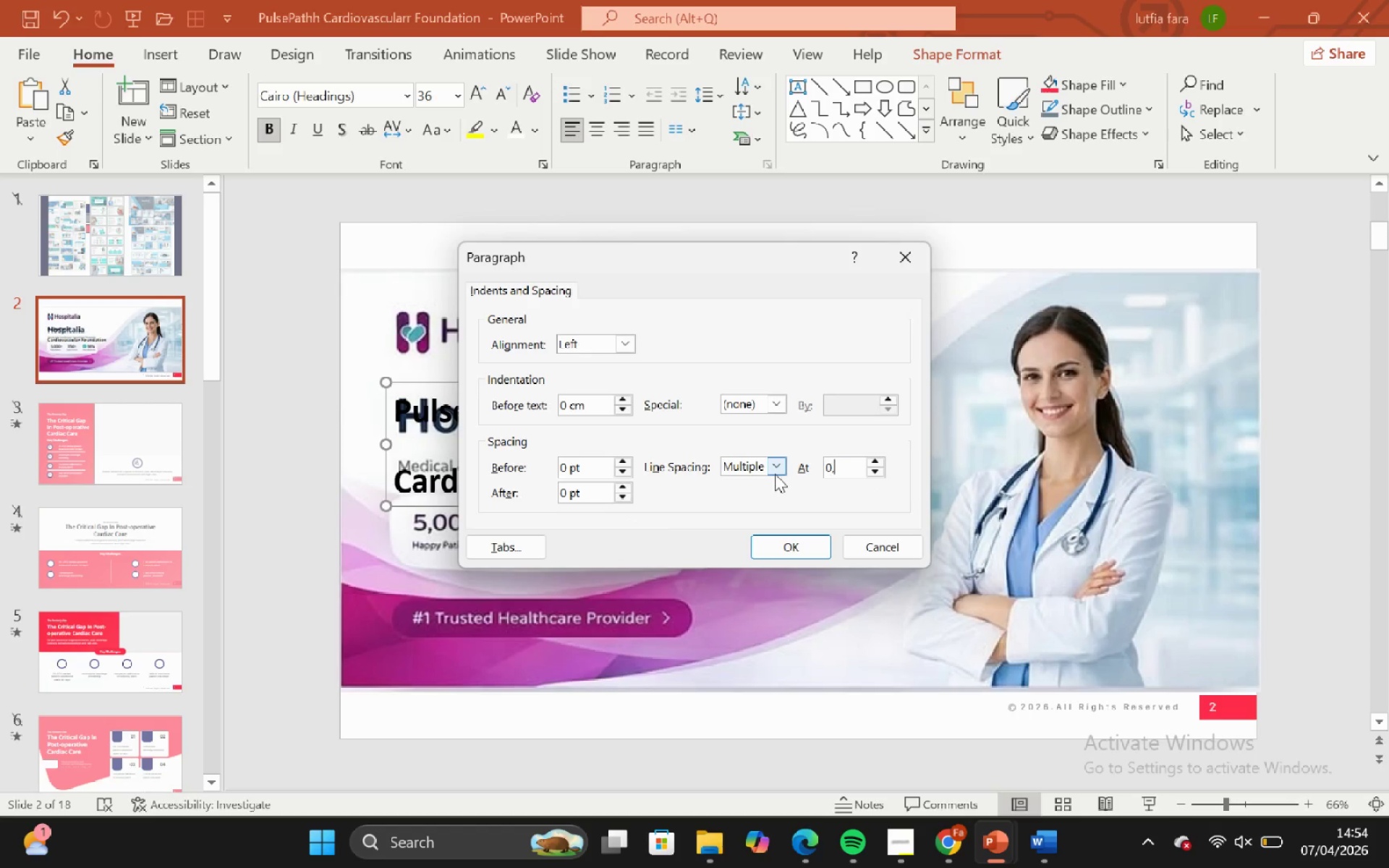 
key(Comma)
 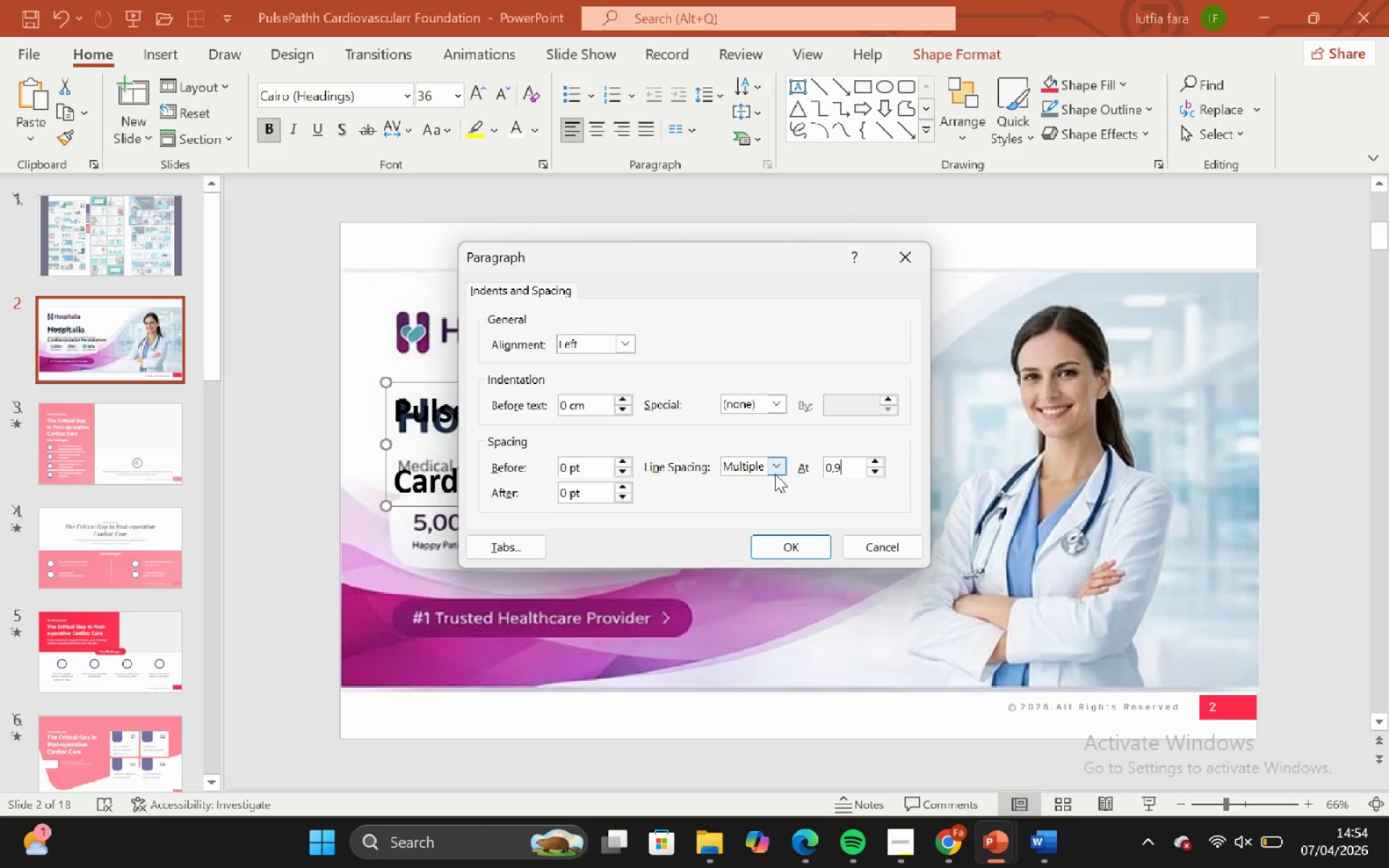 
key(9)
 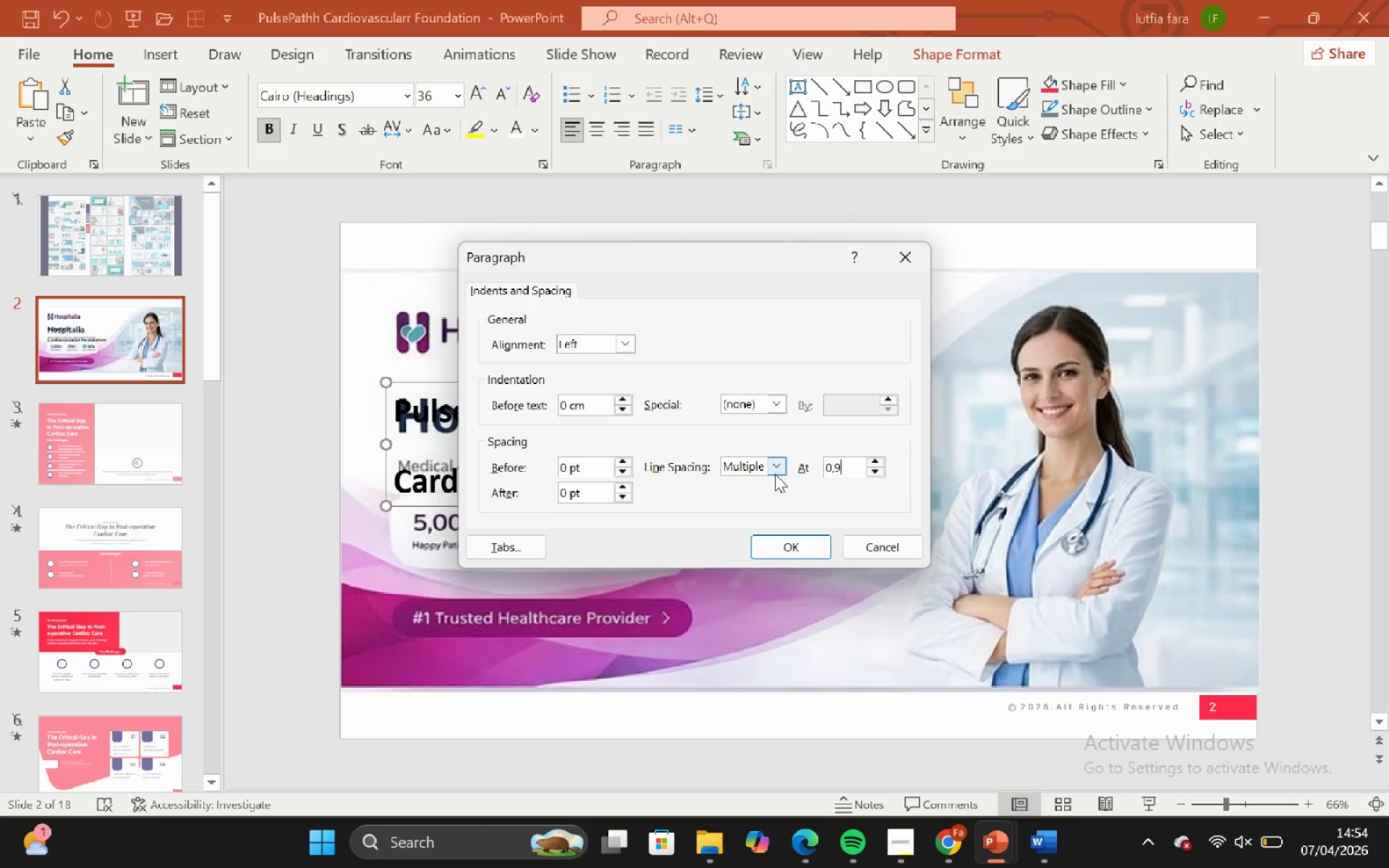 
key(Enter)
 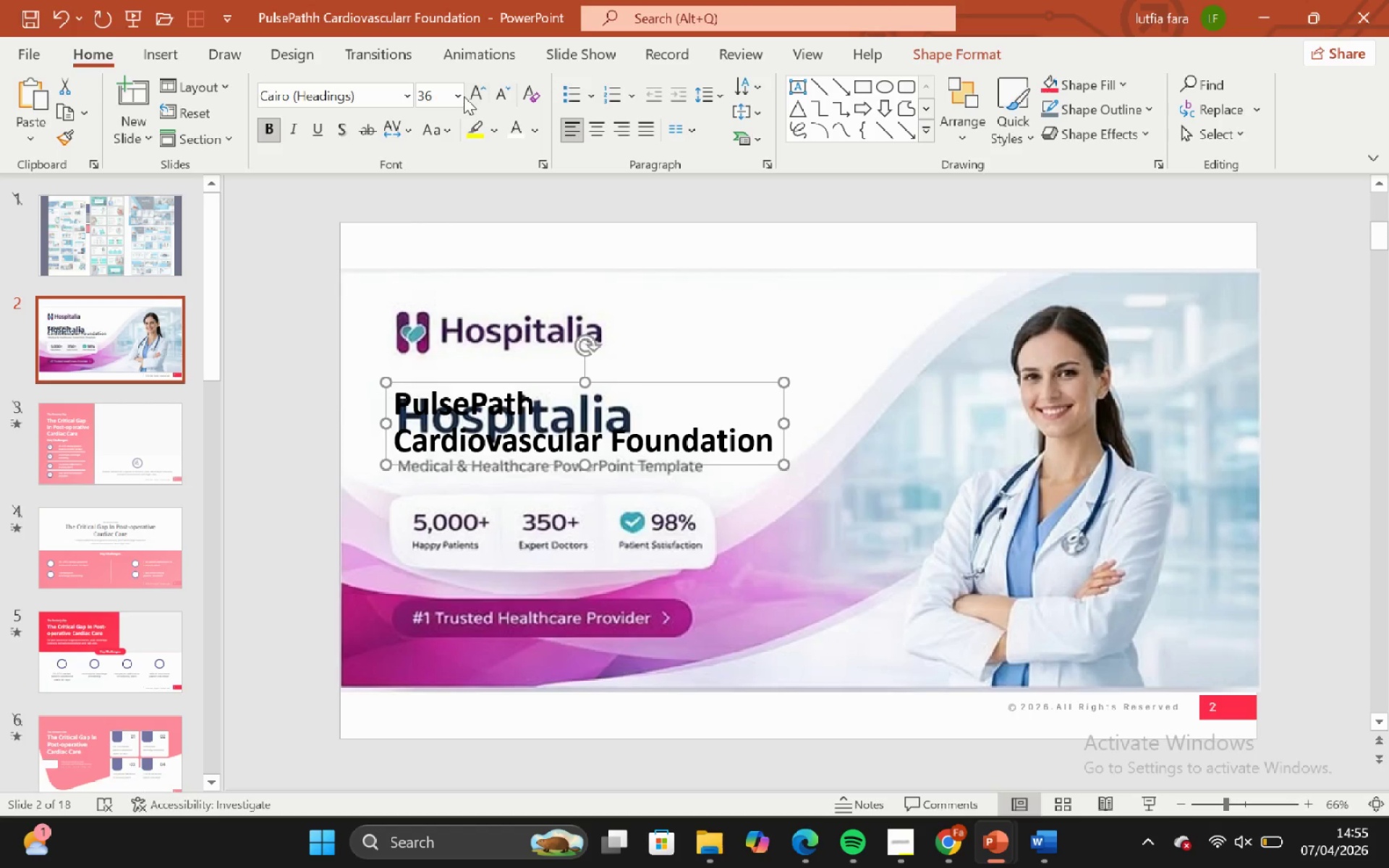 
double_click([472, 91])
 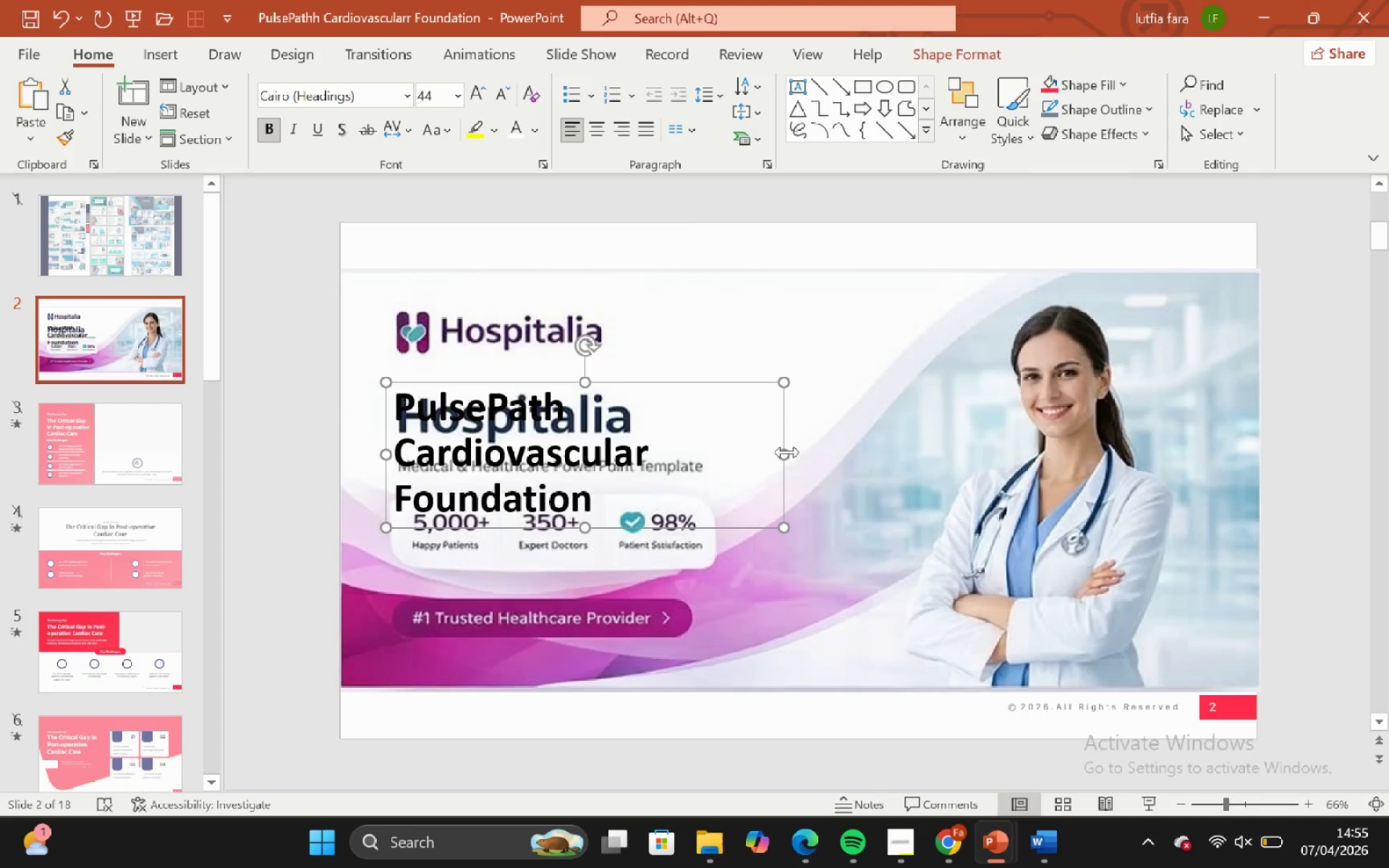 
left_click_drag(start_coordinate=[788, 453], to_coordinate=[897, 430])
 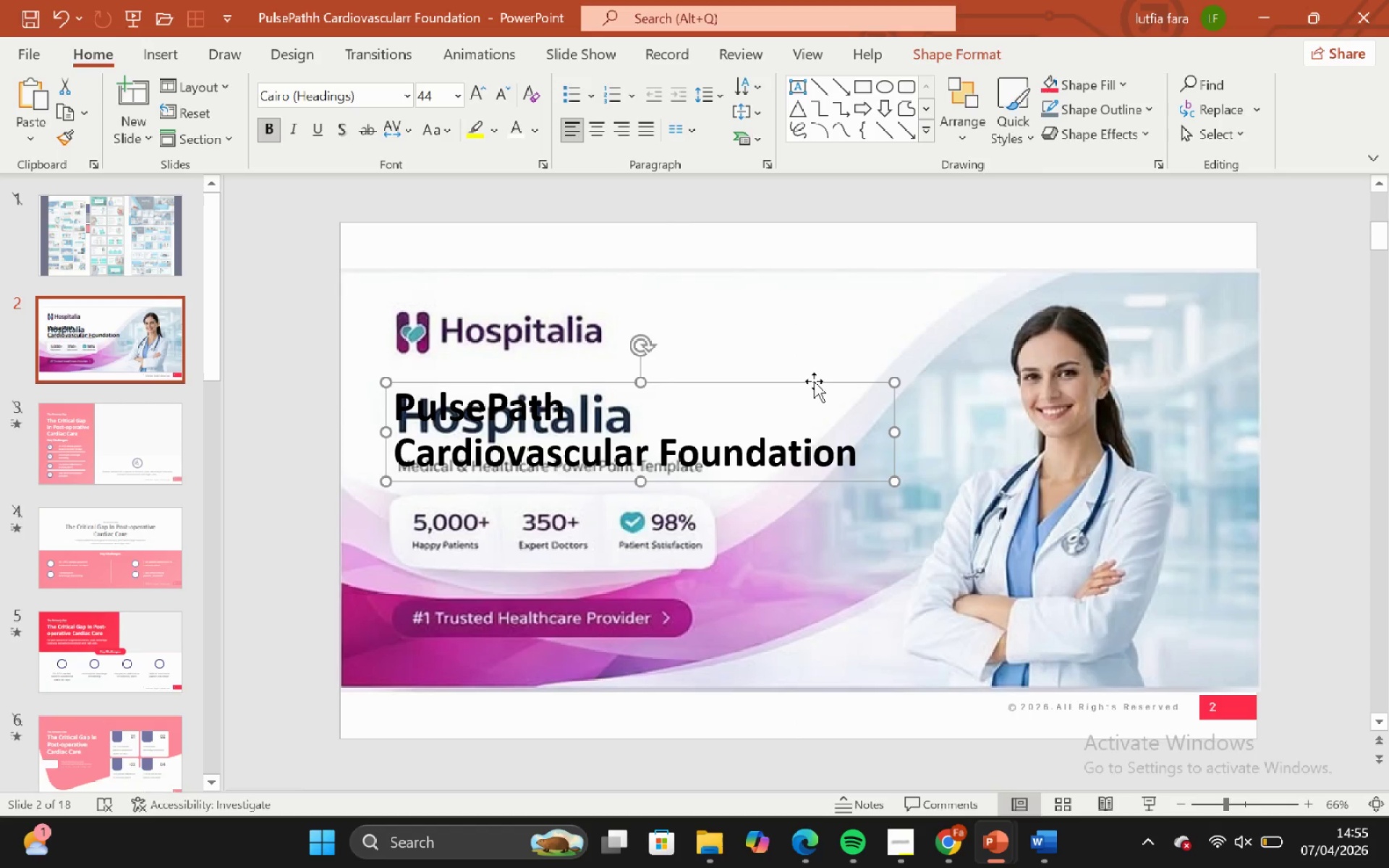 
hold_key(key=ShiftLeft, duration=0.56)
left_click_drag(start_coordinate=[814, 379], to_coordinate=[817, 362])
 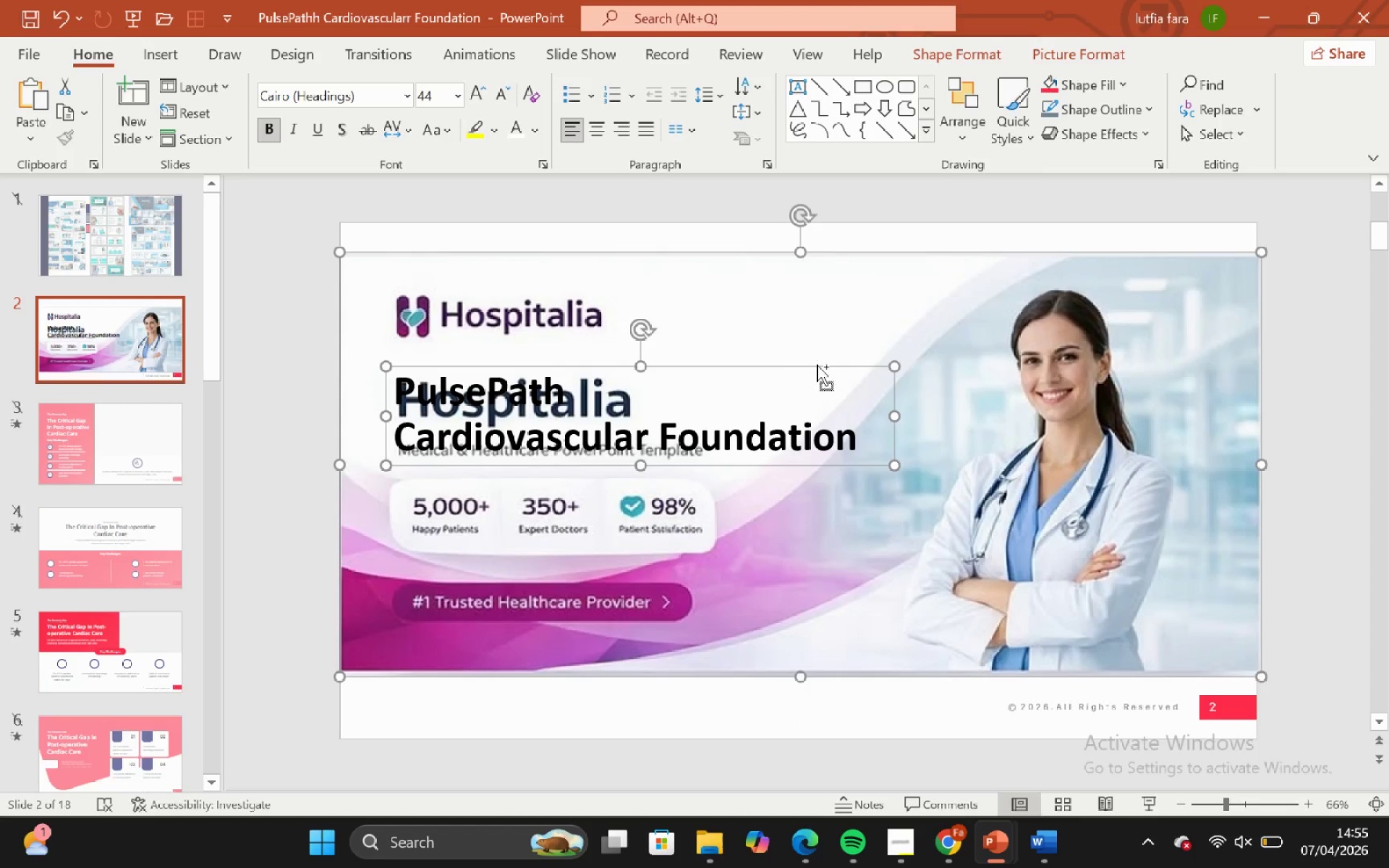 
key(Control+ControlLeft)
 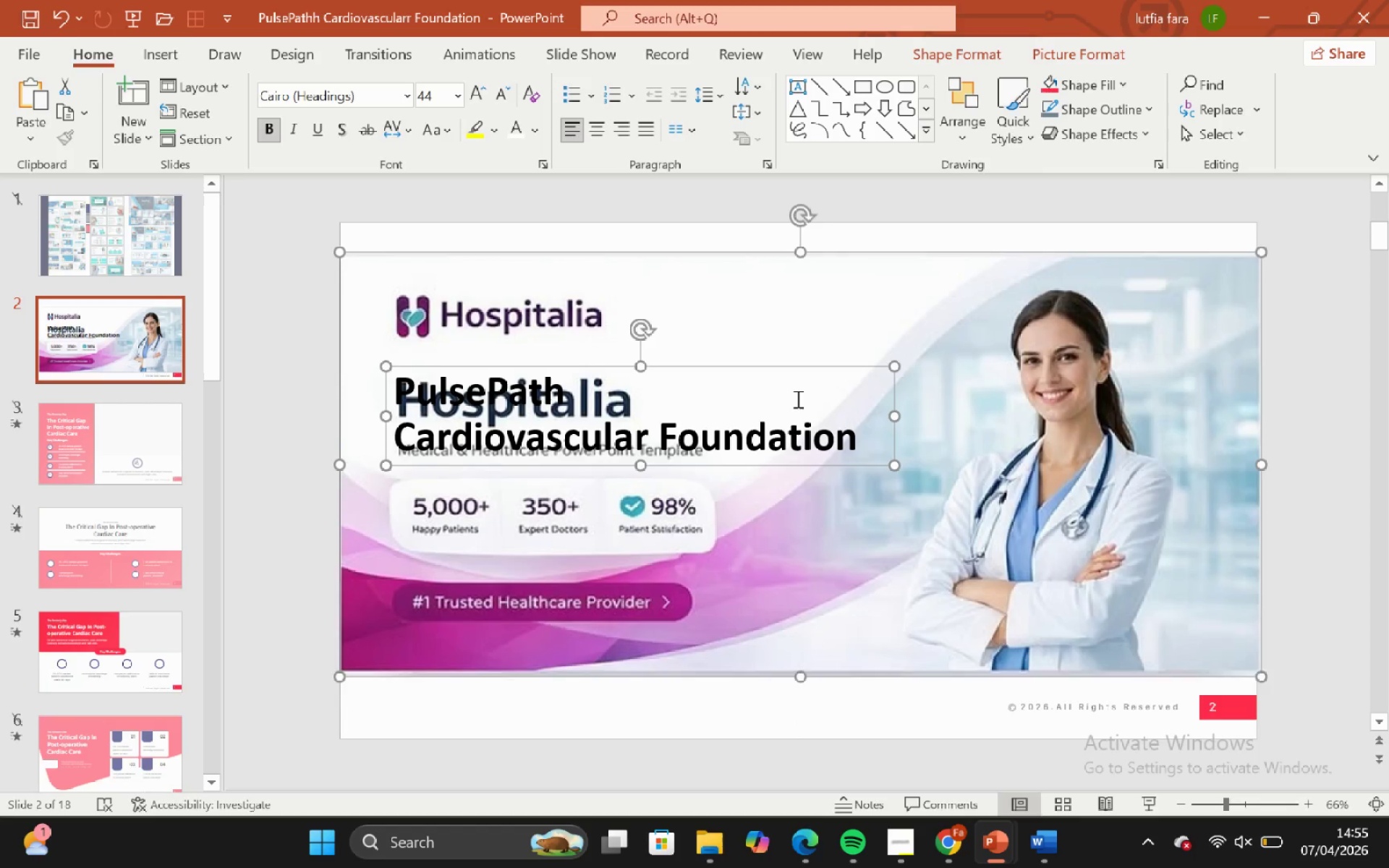 
key(Control+Z)
 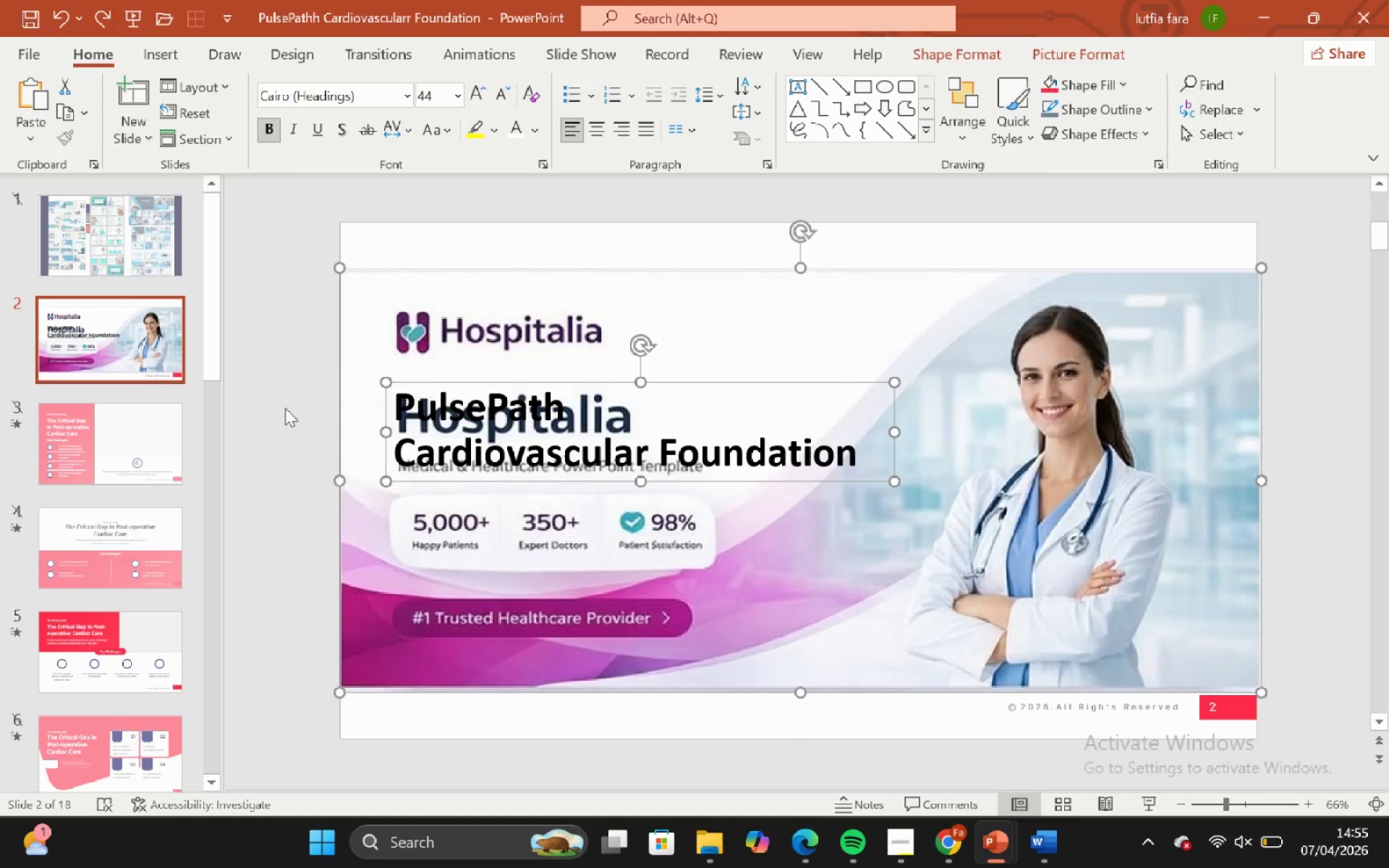 
left_click_drag(start_coordinate=[270, 403], to_coordinate=[275, 401])
 